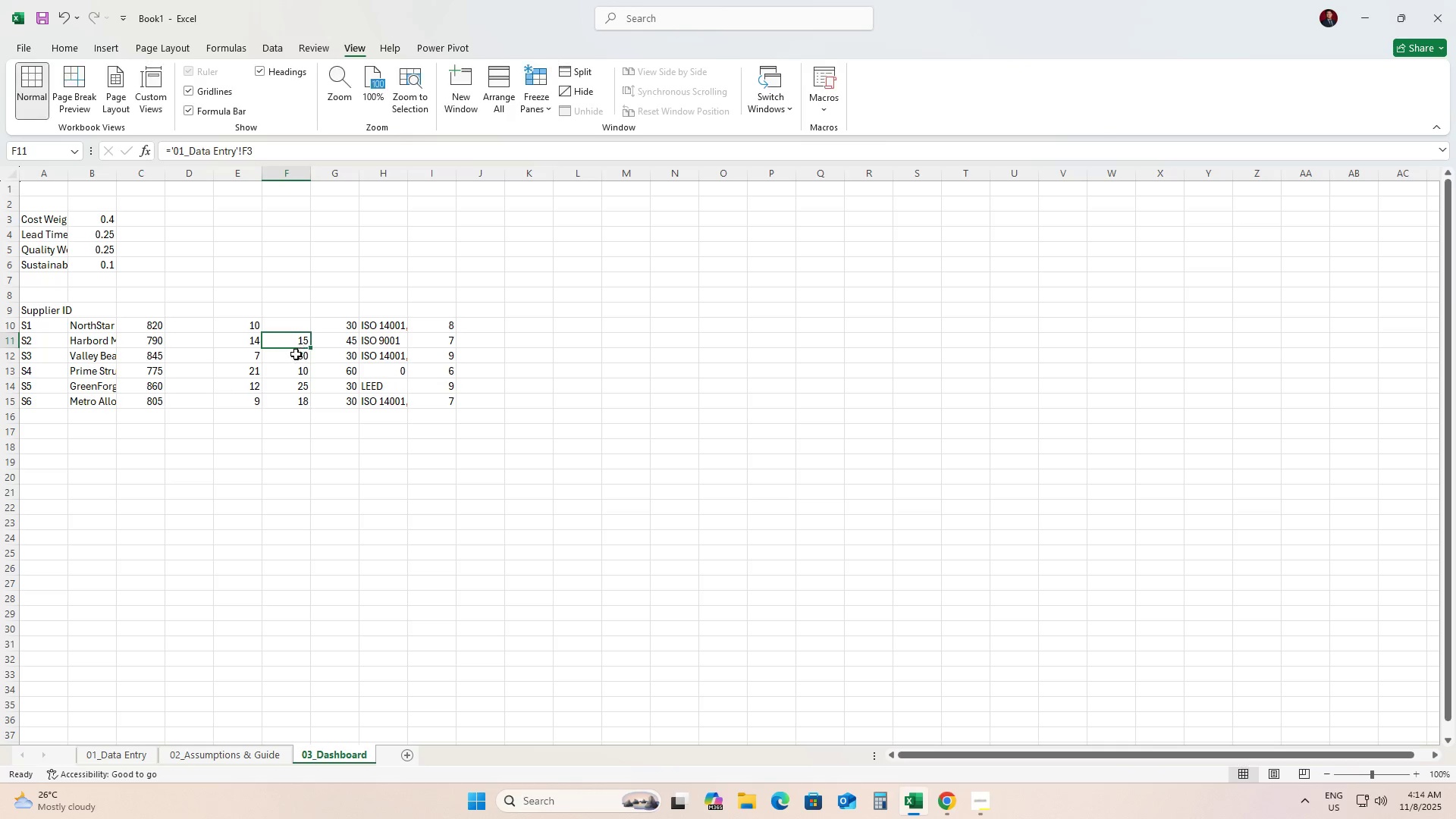 
key(Backspace)
 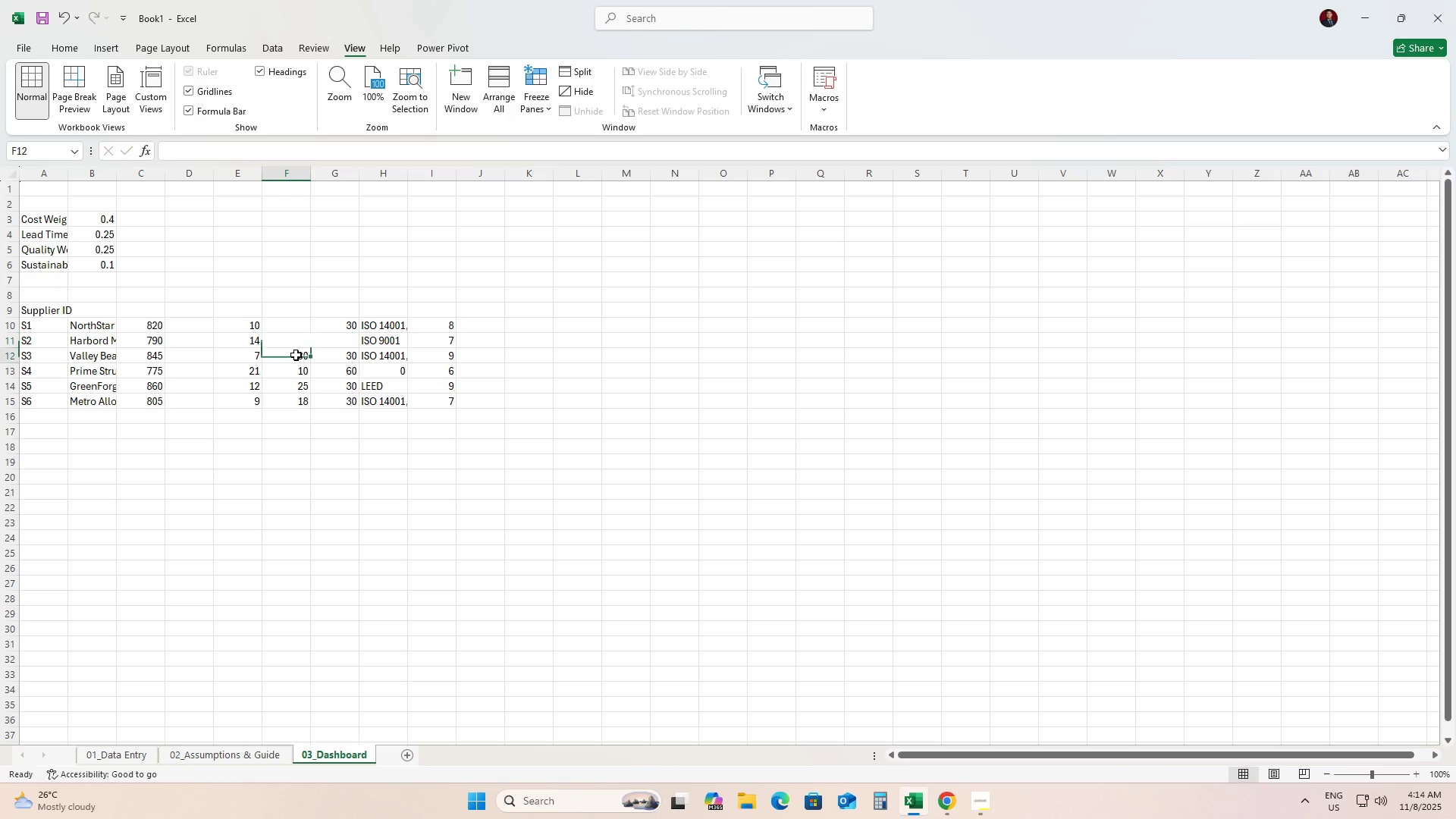 
triple_click([296, 355])
 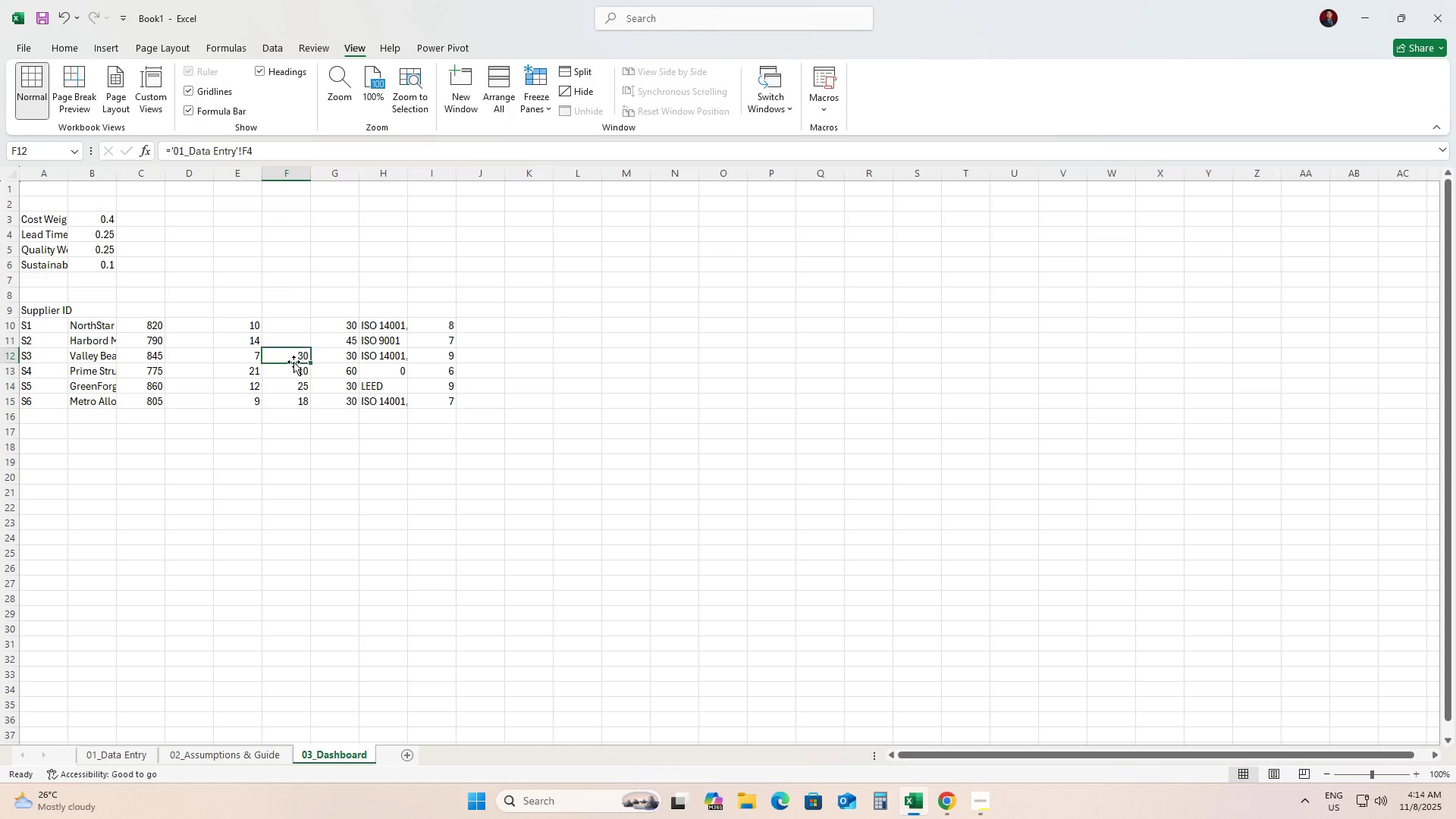 
key(Backspace)
 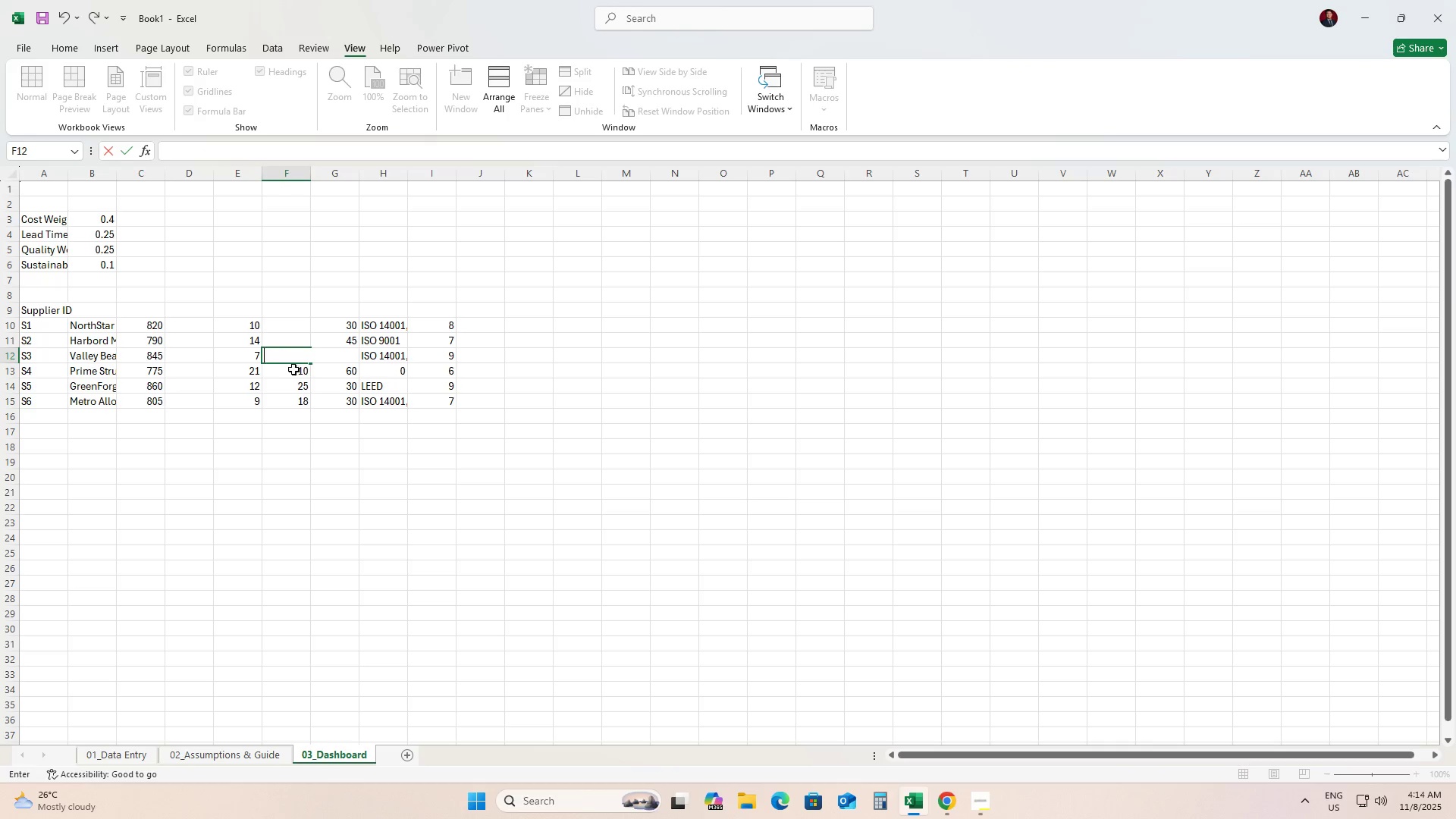 
left_click([293, 369])
 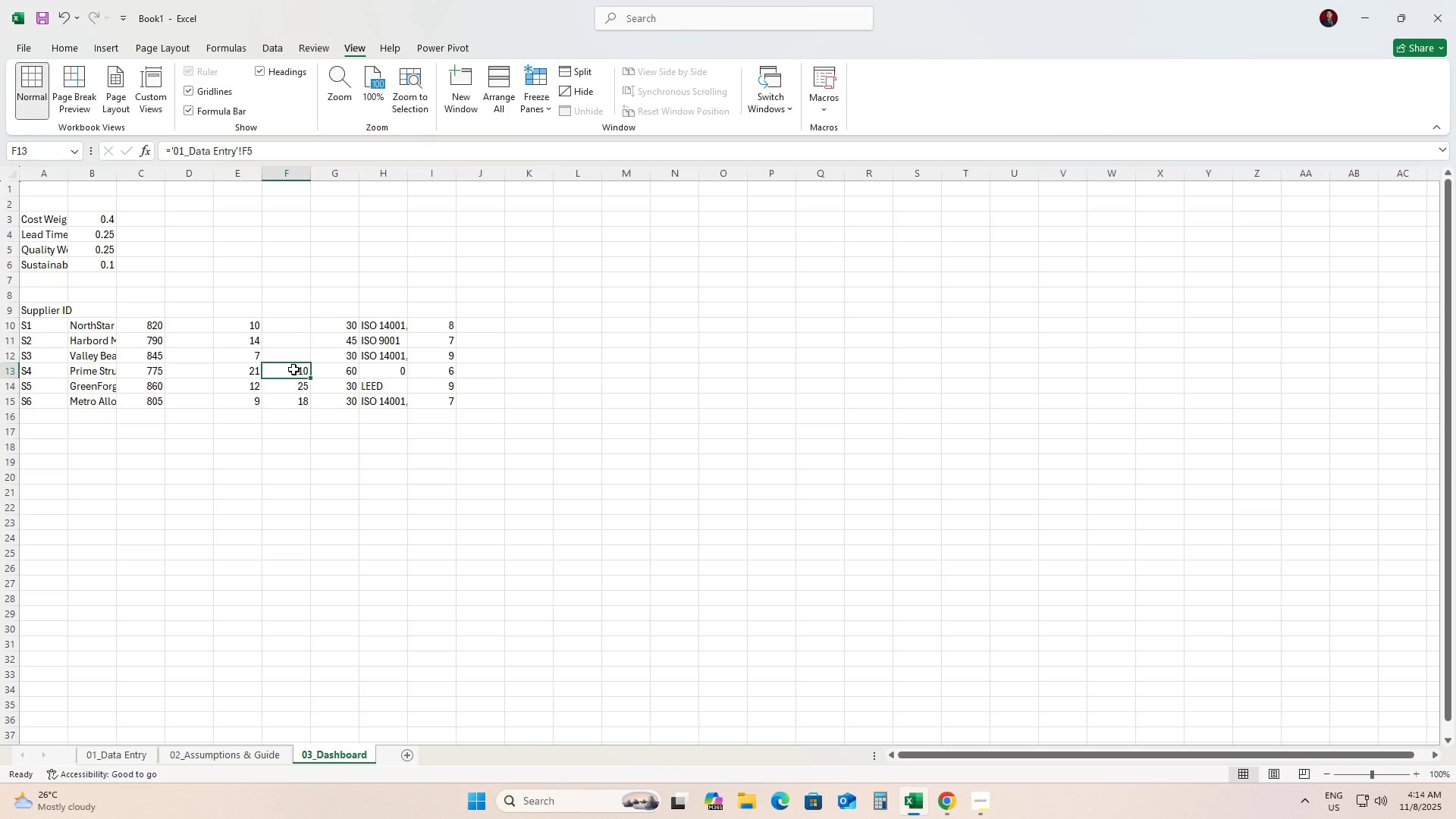 
key(Backspace)
 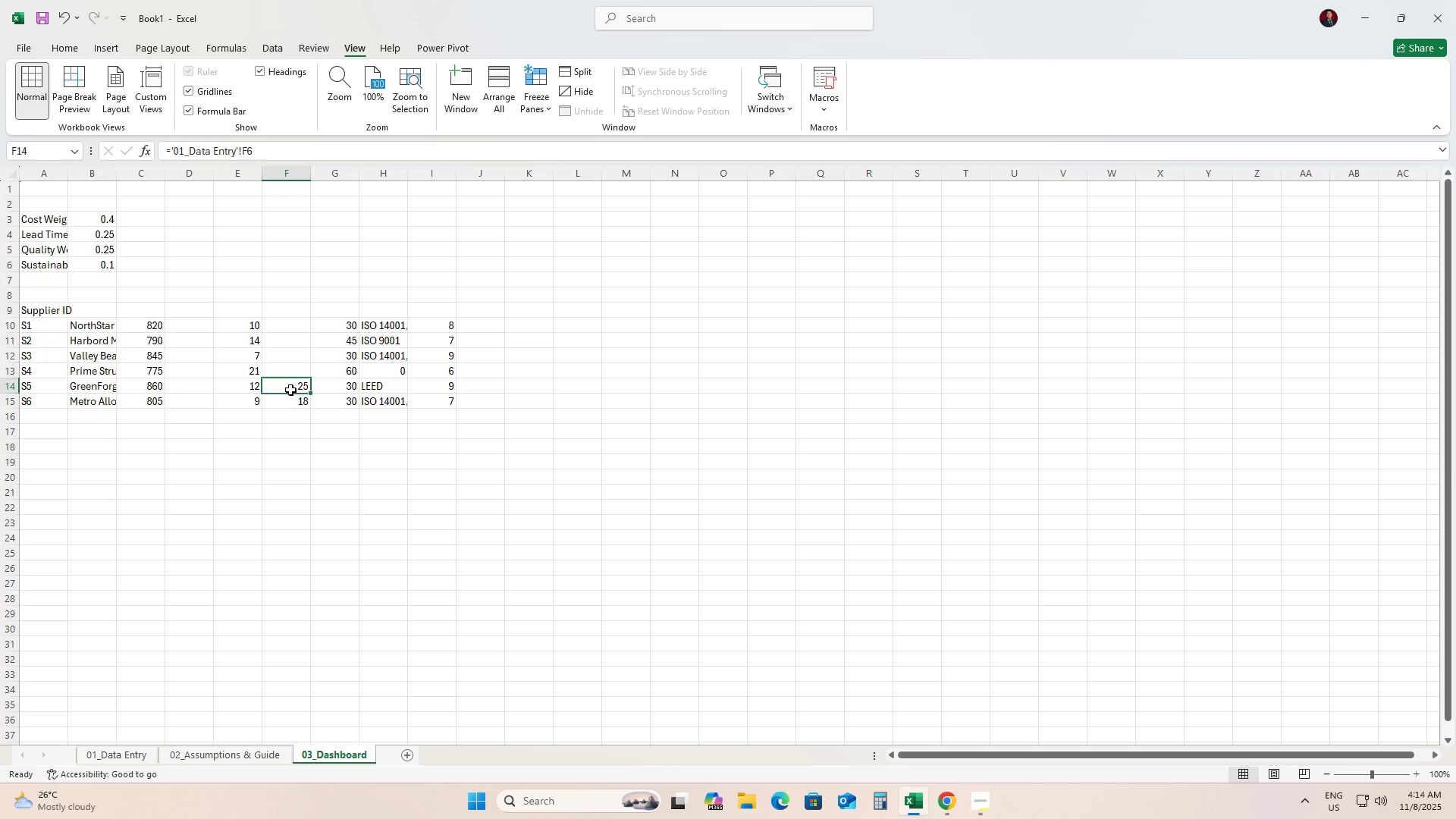 
double_click([290, 389])
 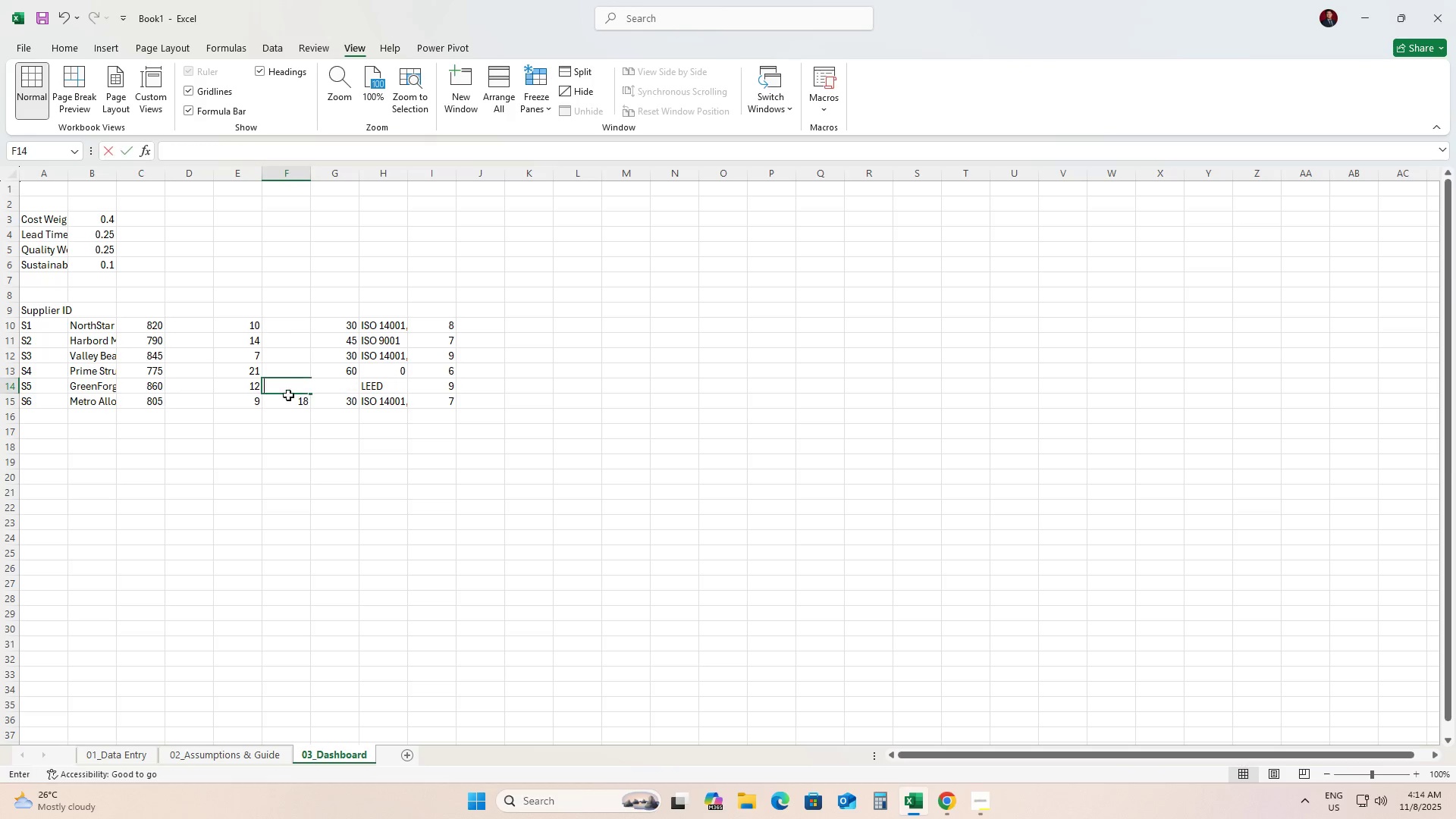 
key(Backspace)
 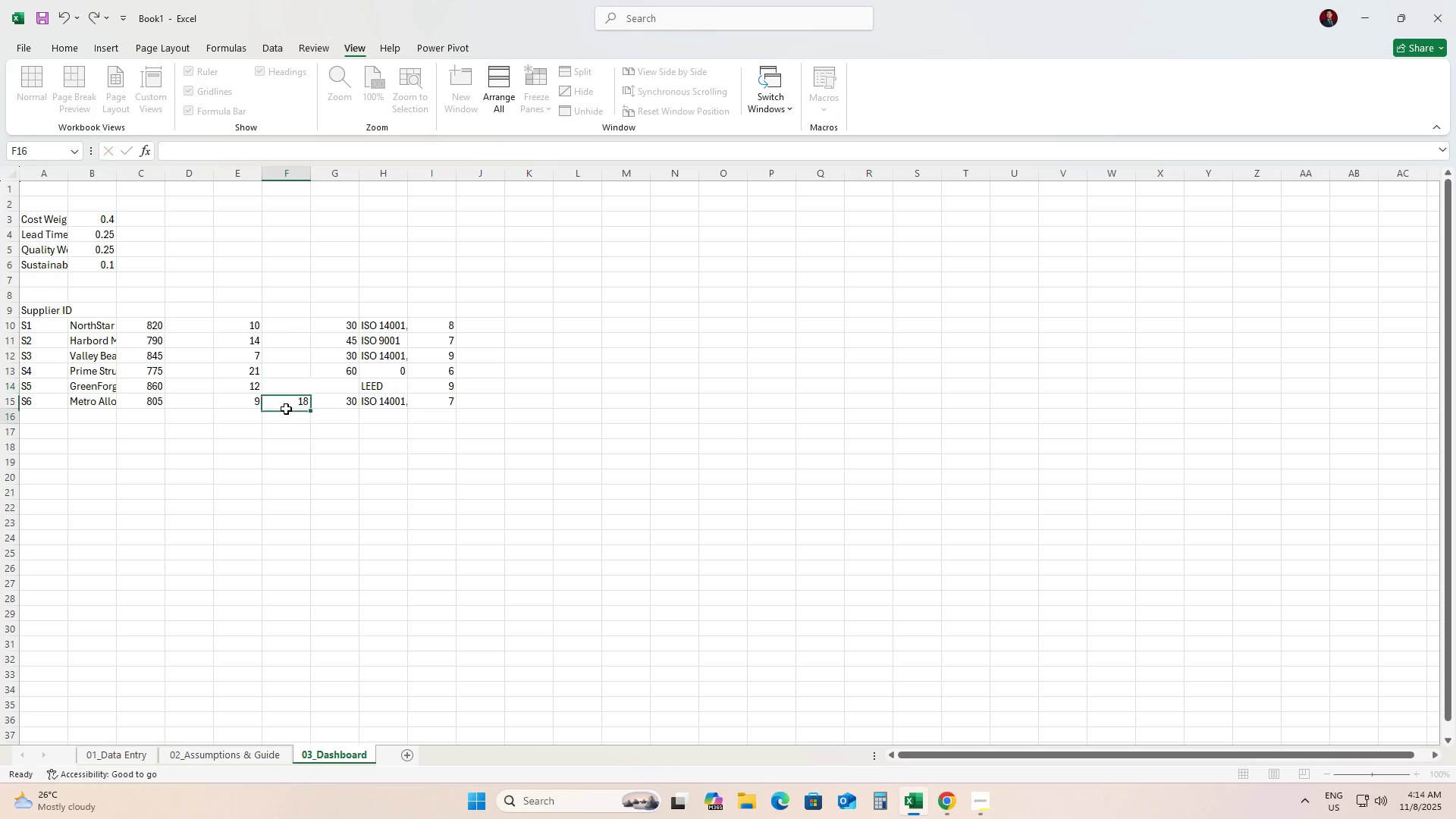 
triple_click([286, 409])
 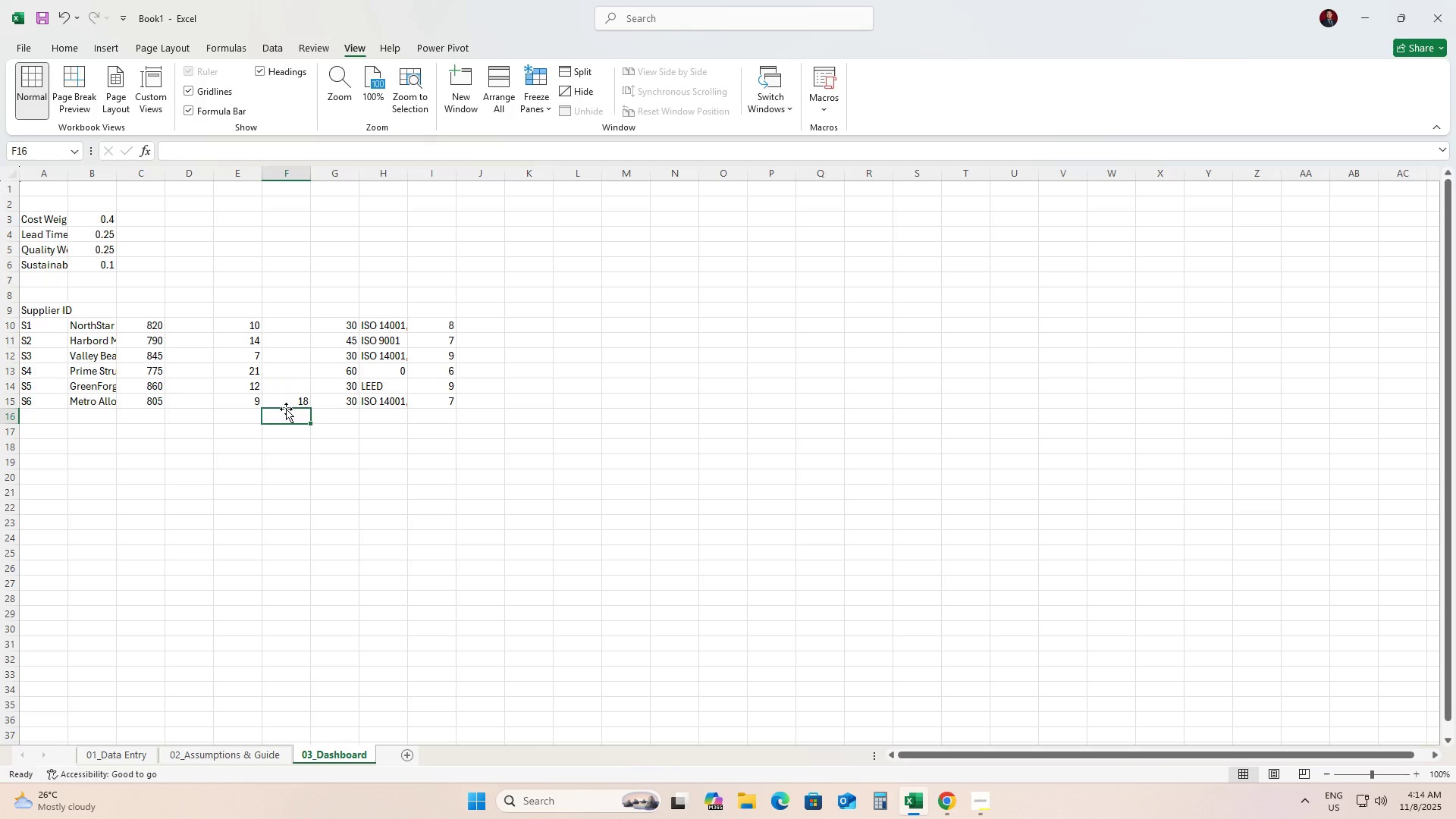 
key(Backspace)
 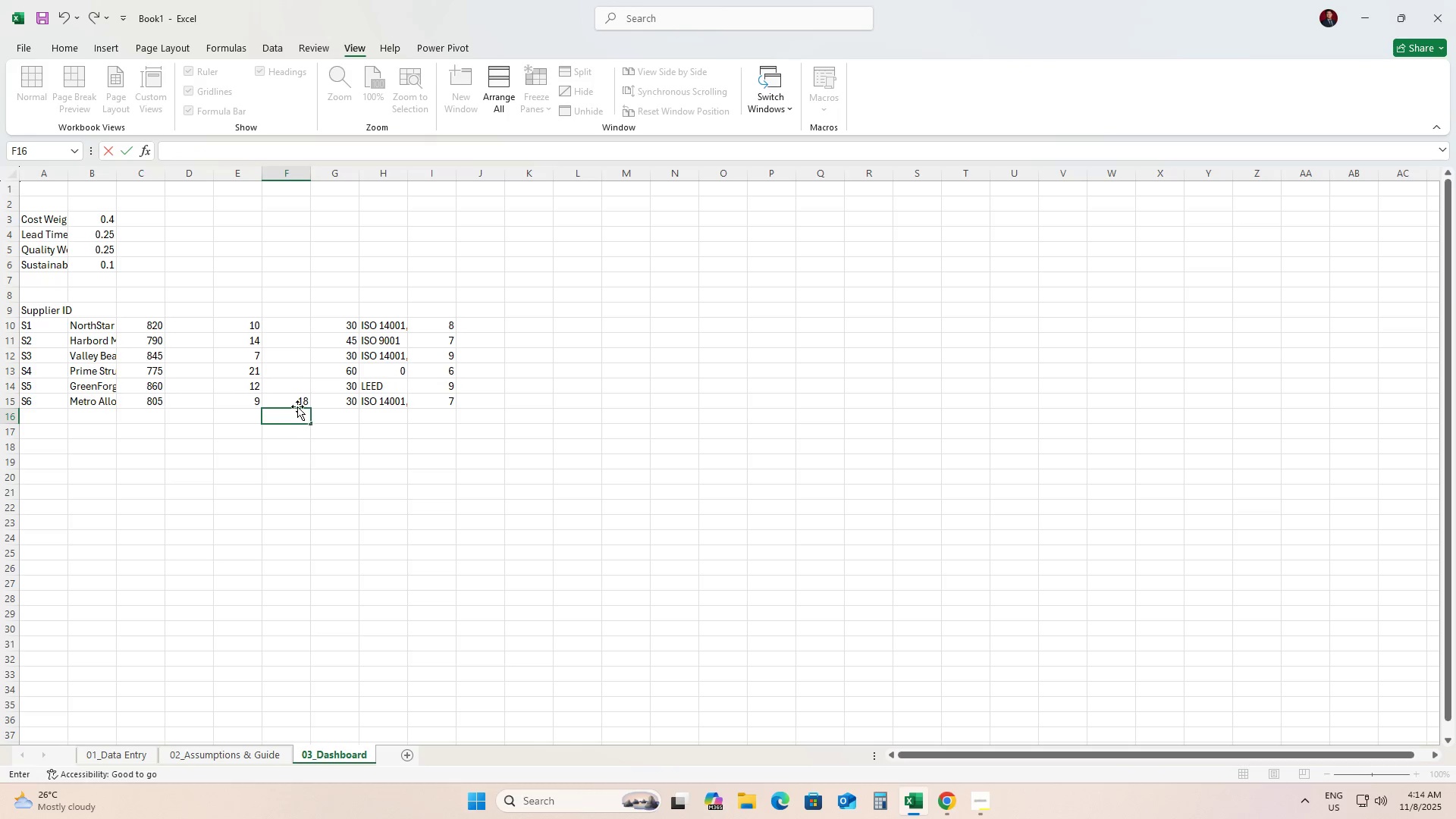 
left_click([297, 405])
 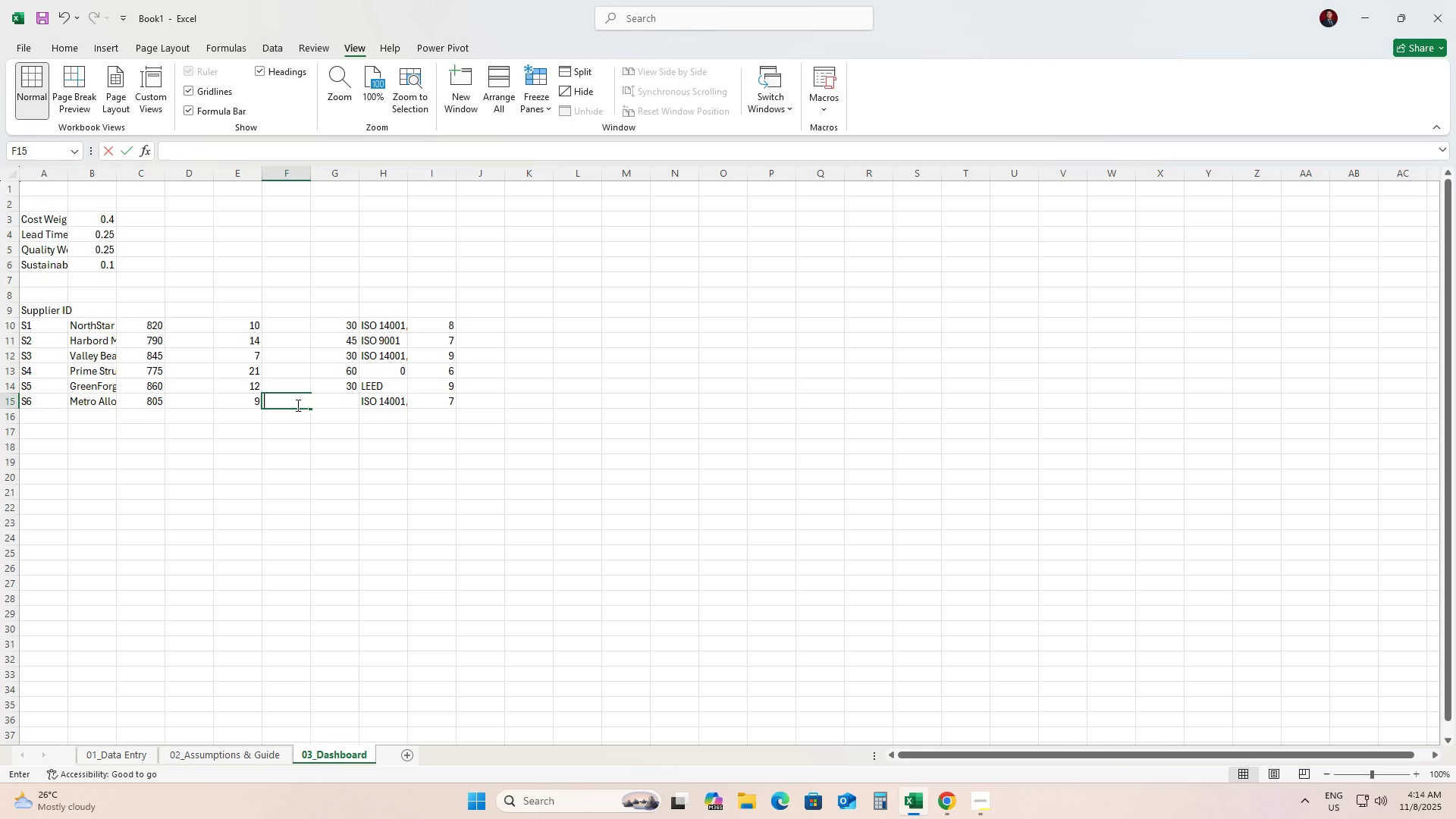 
key(Backspace)
 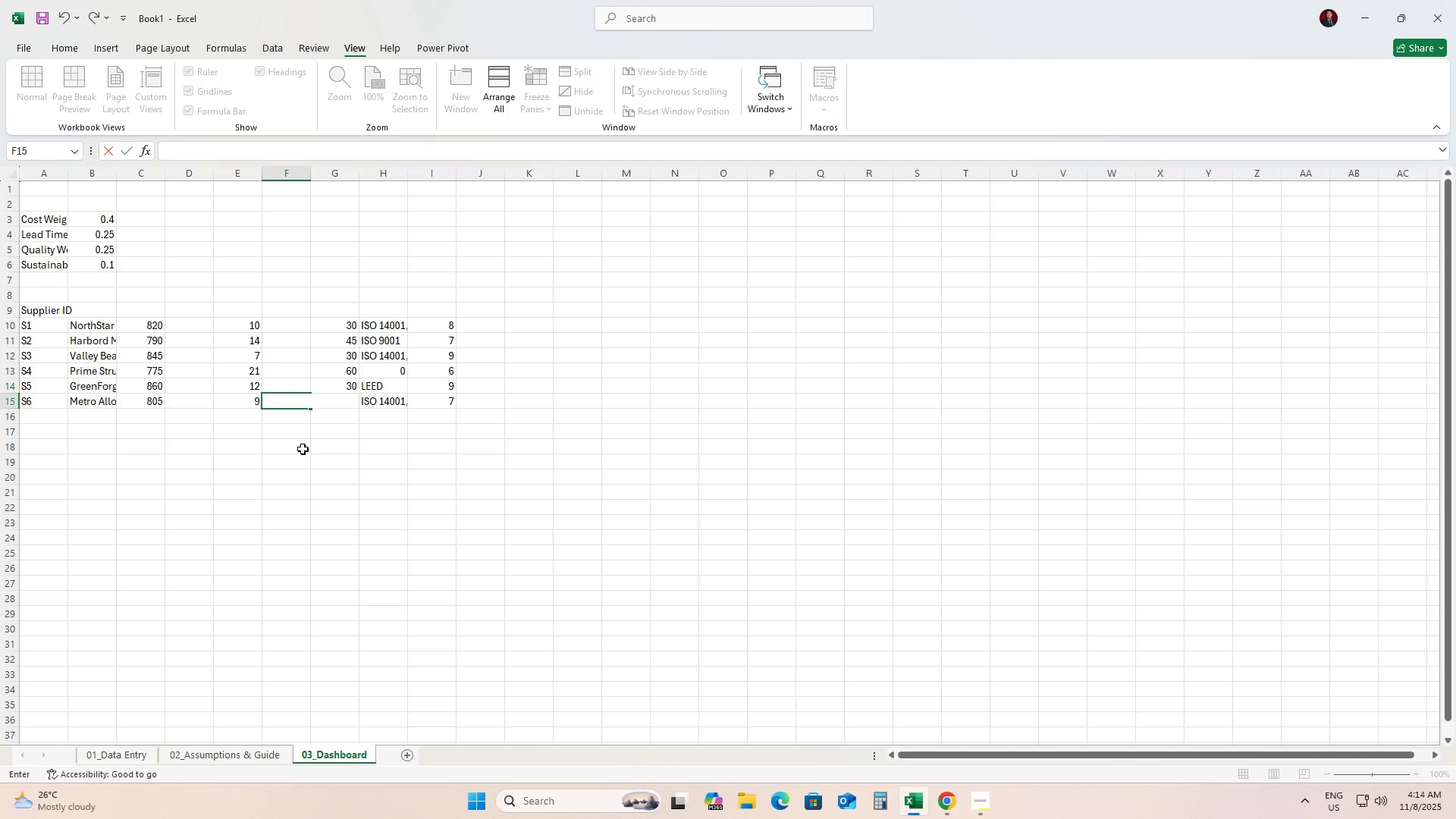 
left_click([303, 449])
 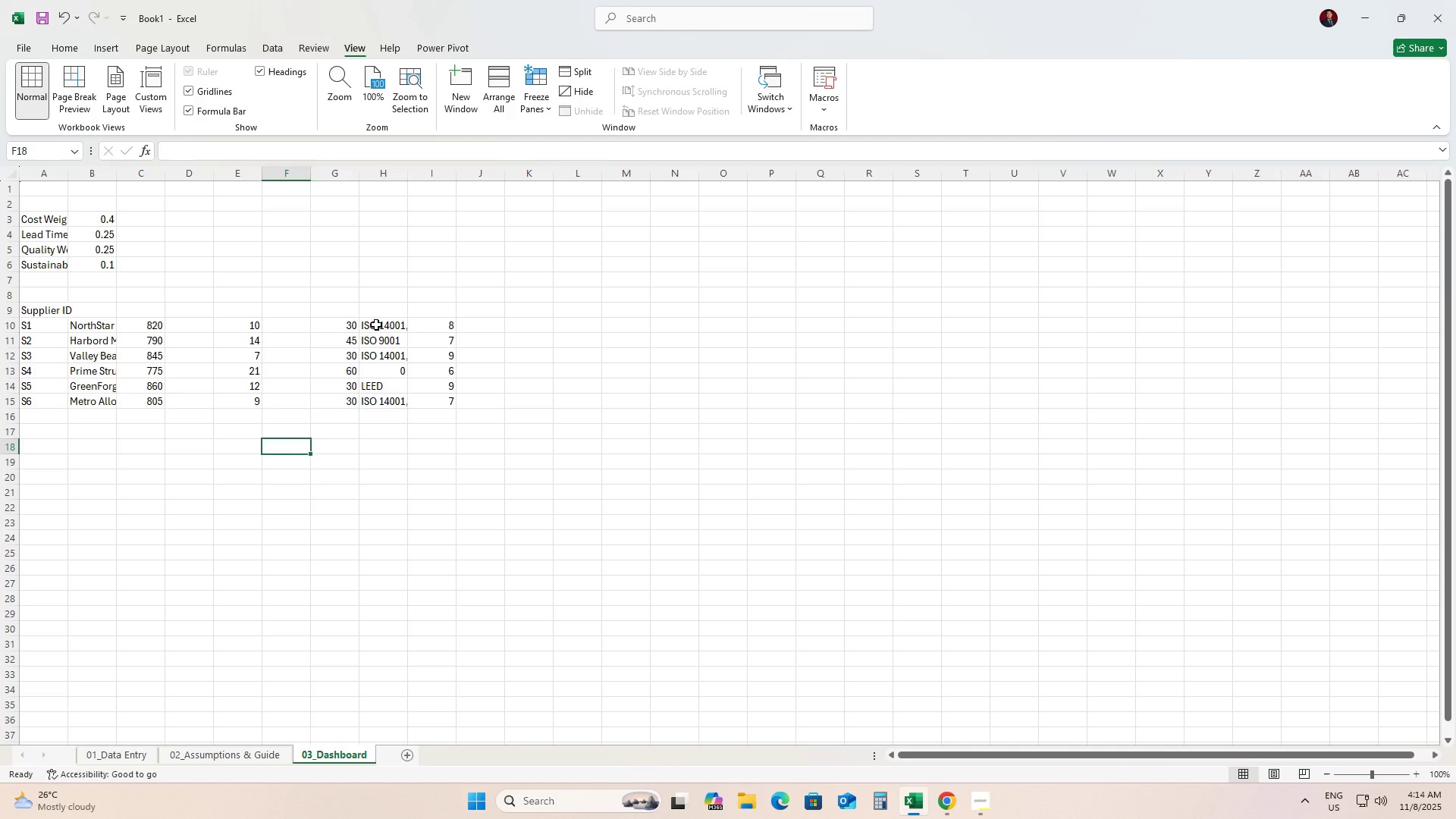 
left_click([376, 325])
 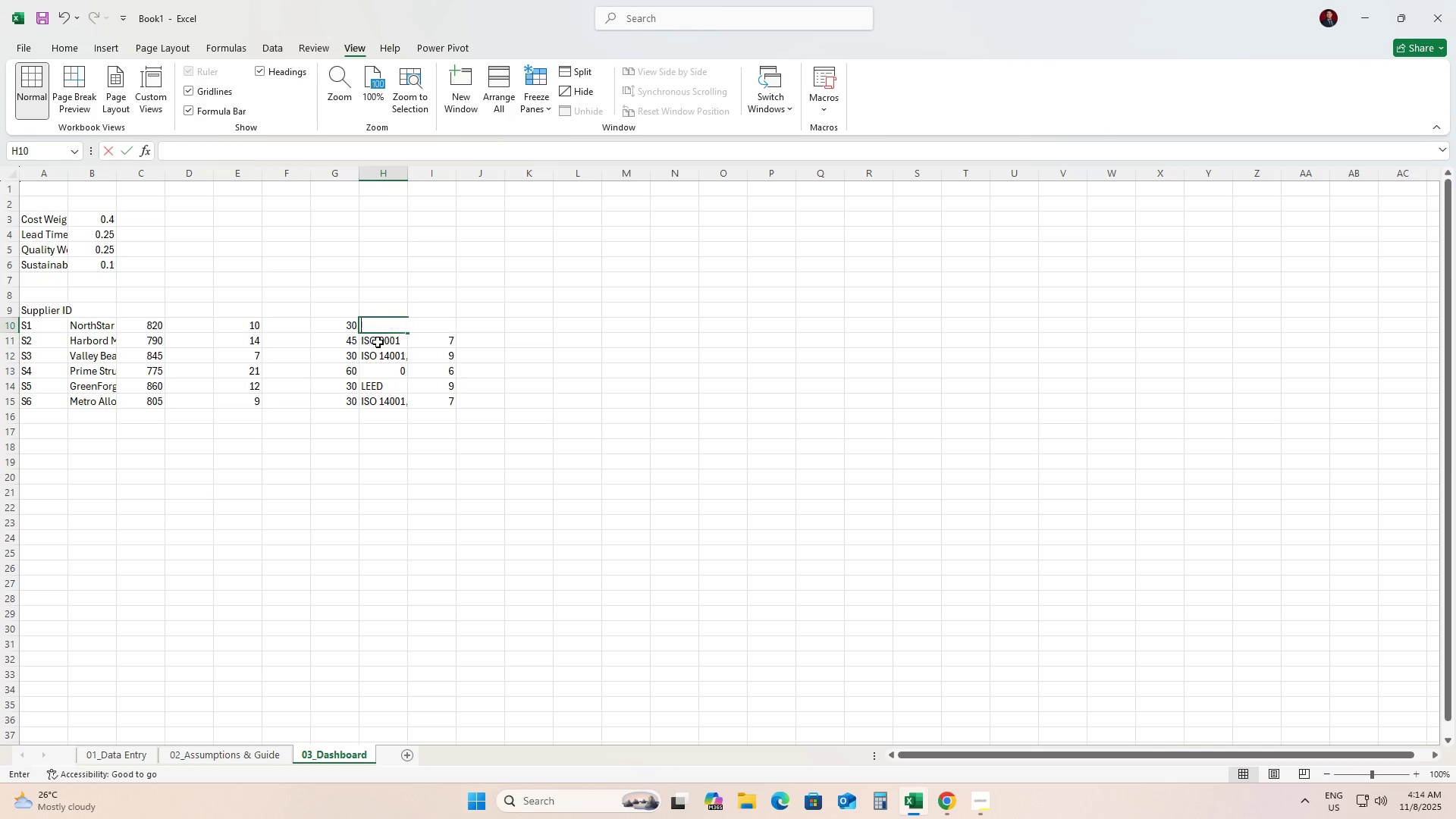 
key(Backspace)
 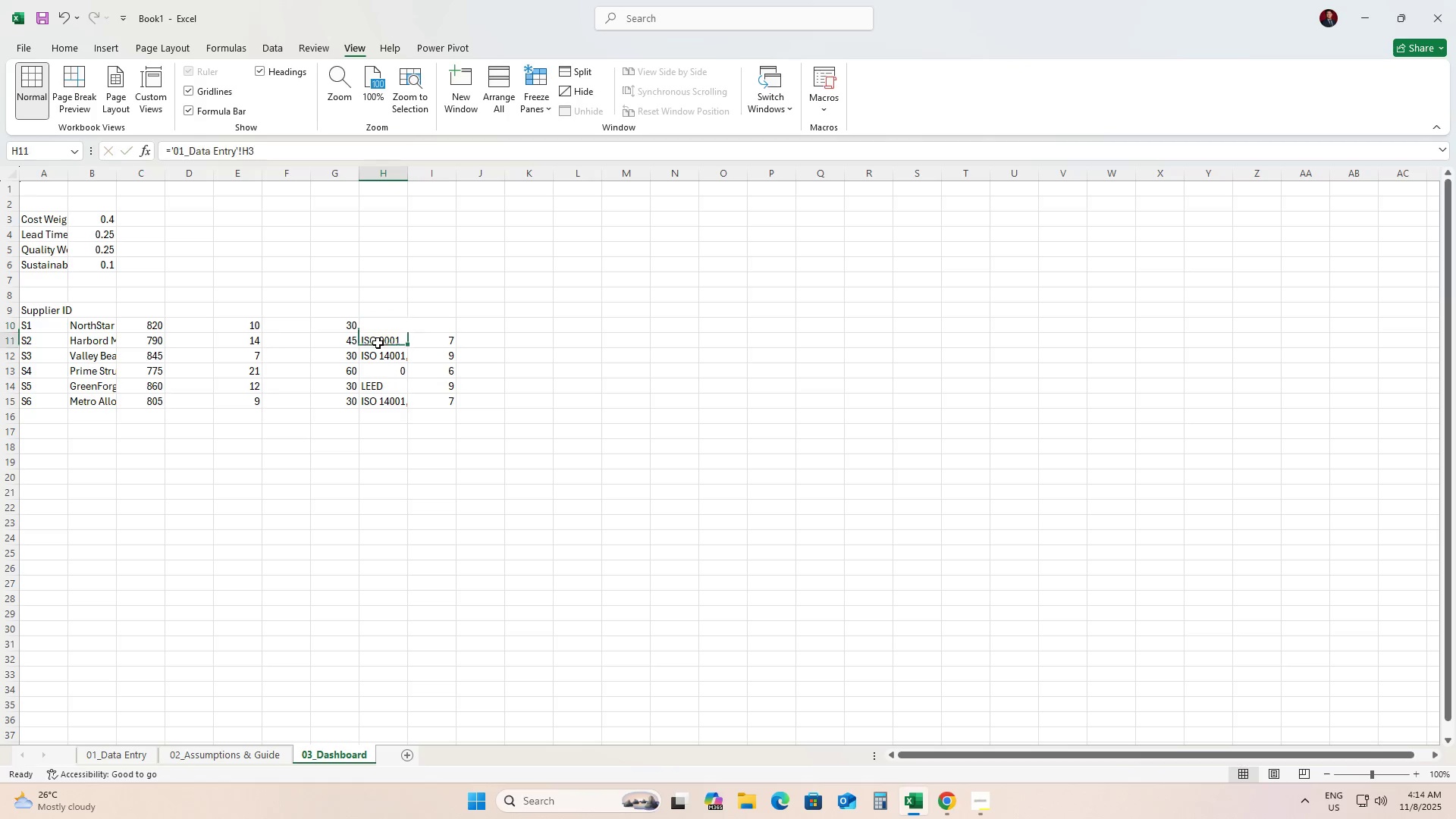 
double_click([378, 343])
 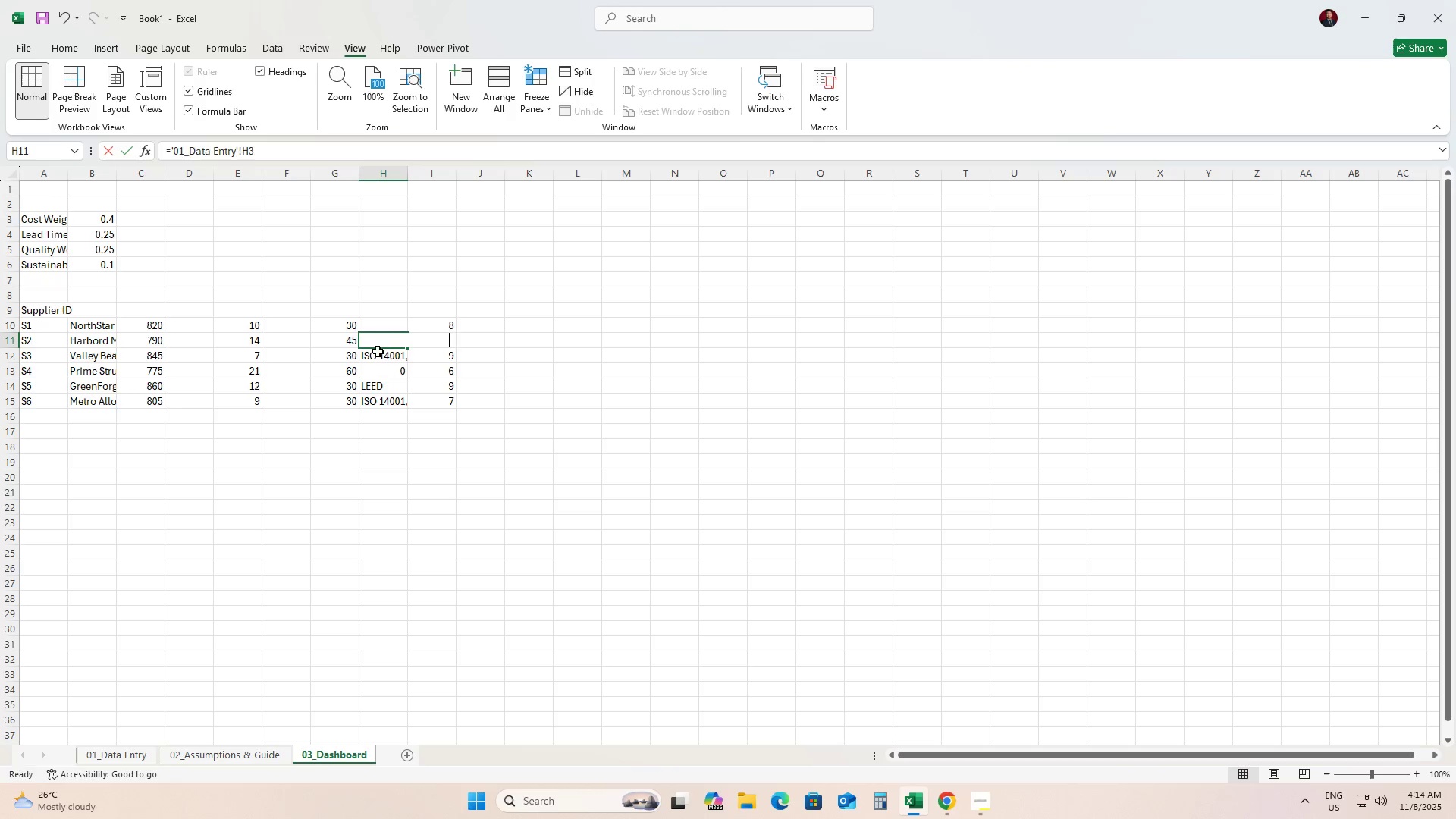 
key(Backspace)
 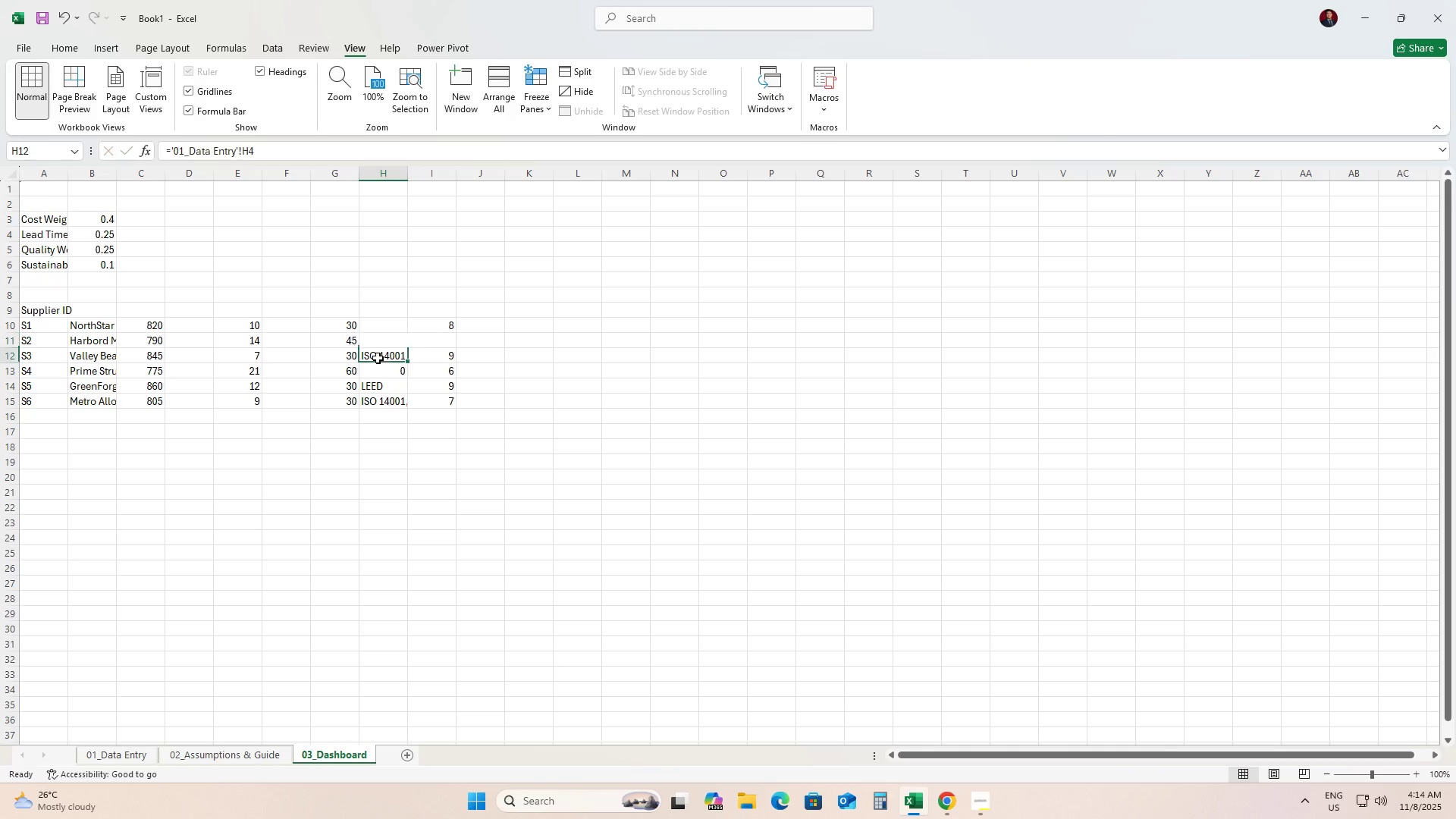 
triple_click([378, 358])
 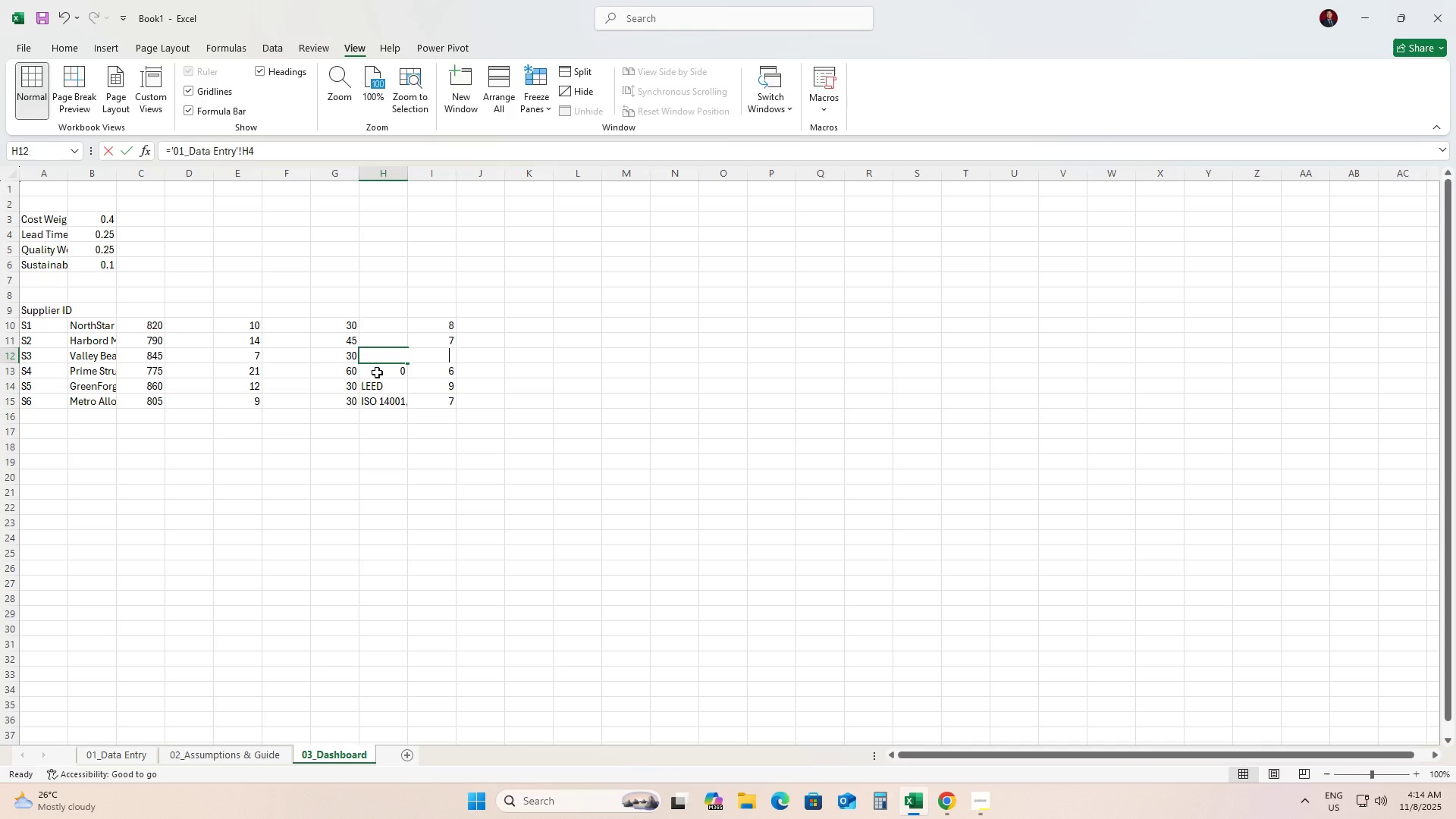 
key(Backspace)
 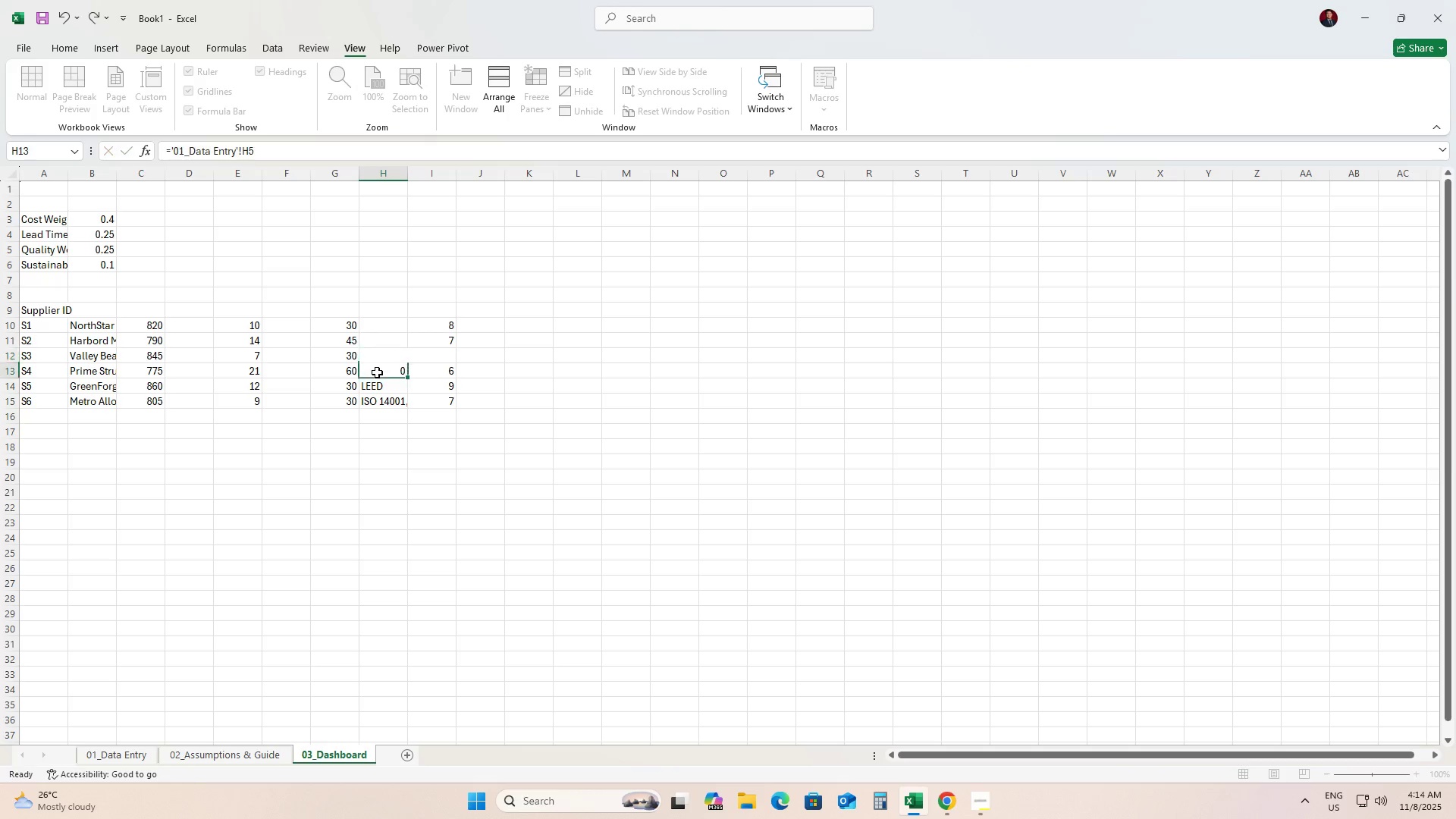 
left_click([377, 372])
 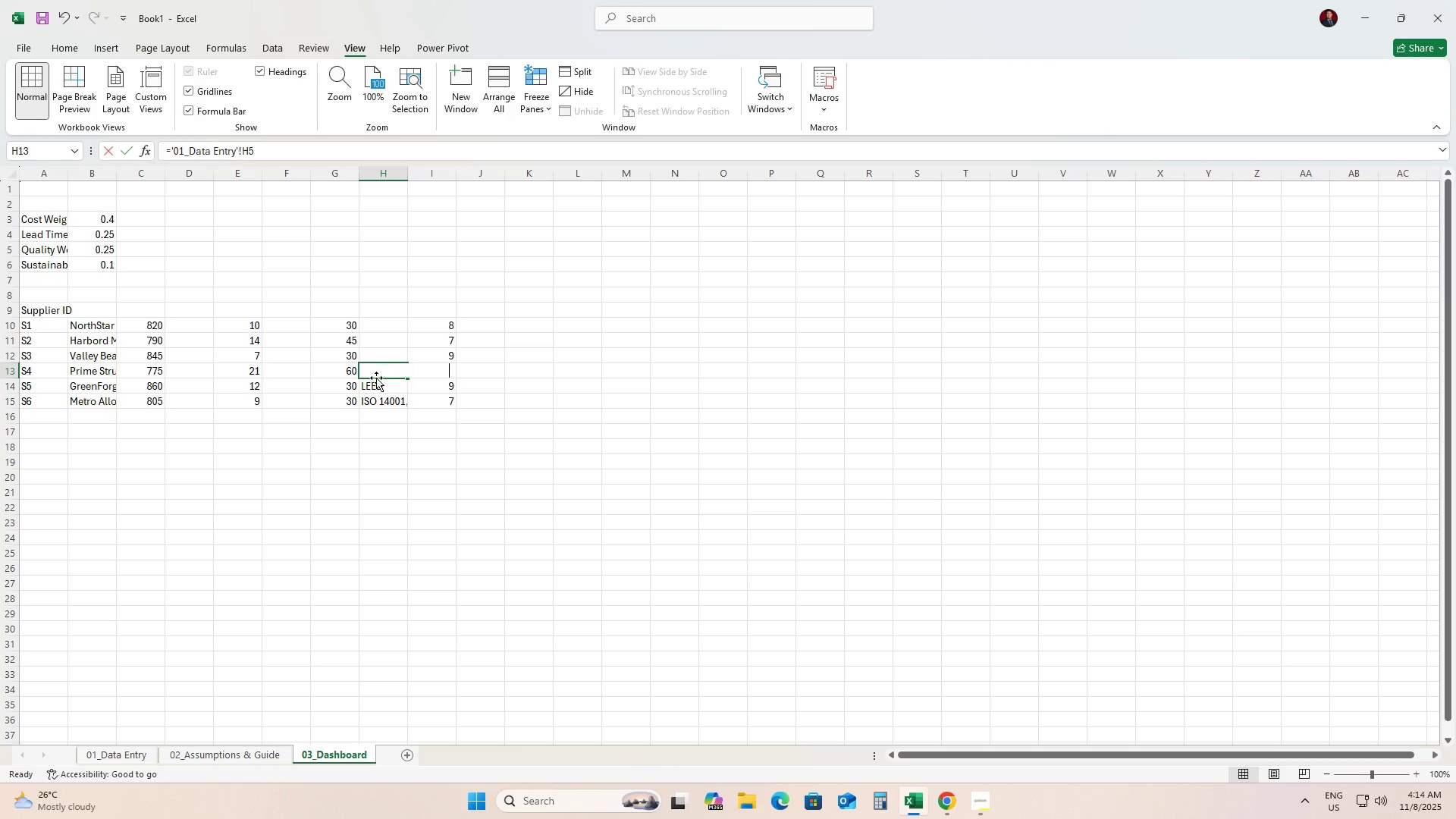 
key(Backspace)
 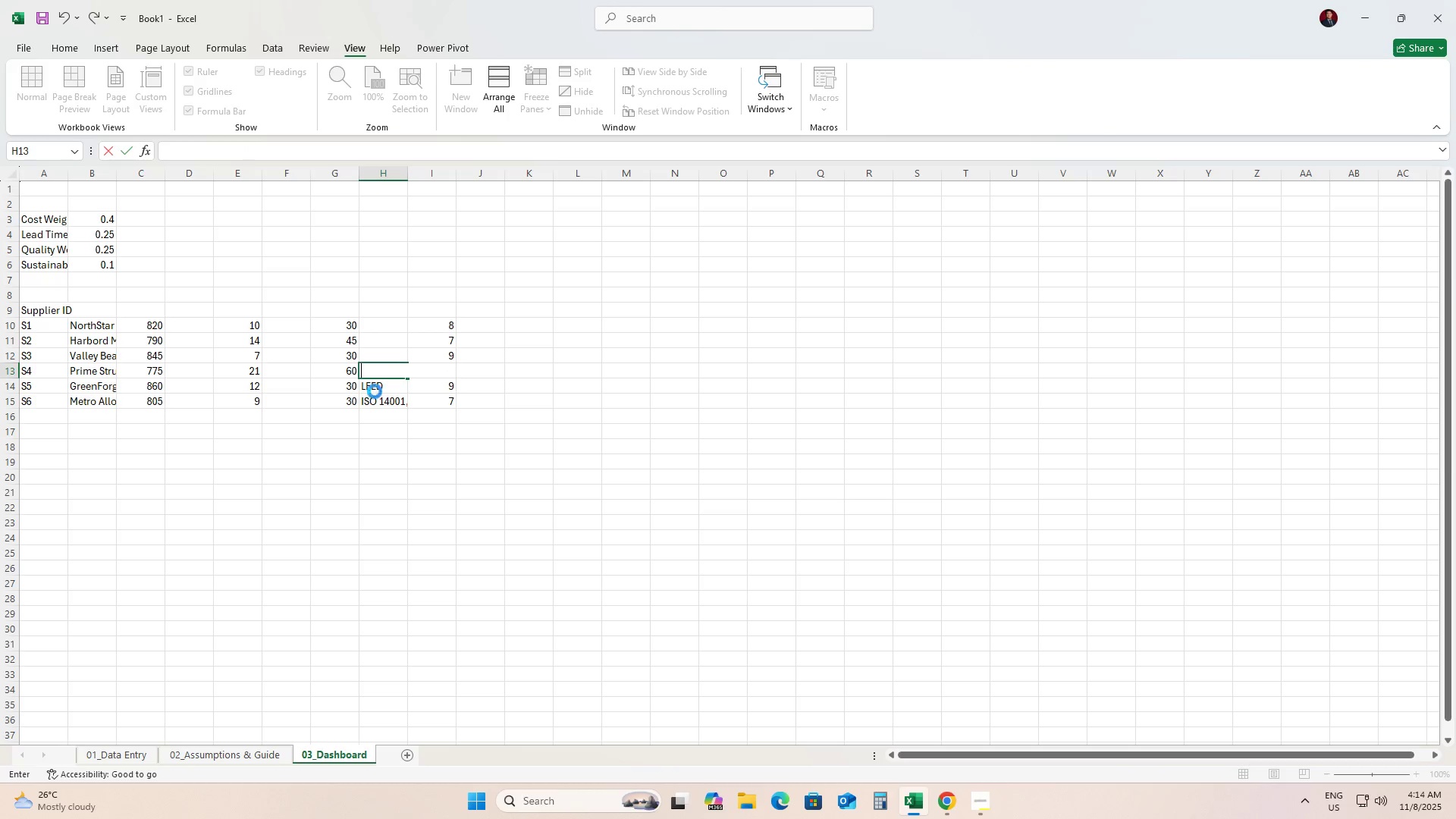 
left_click([375, 391])
 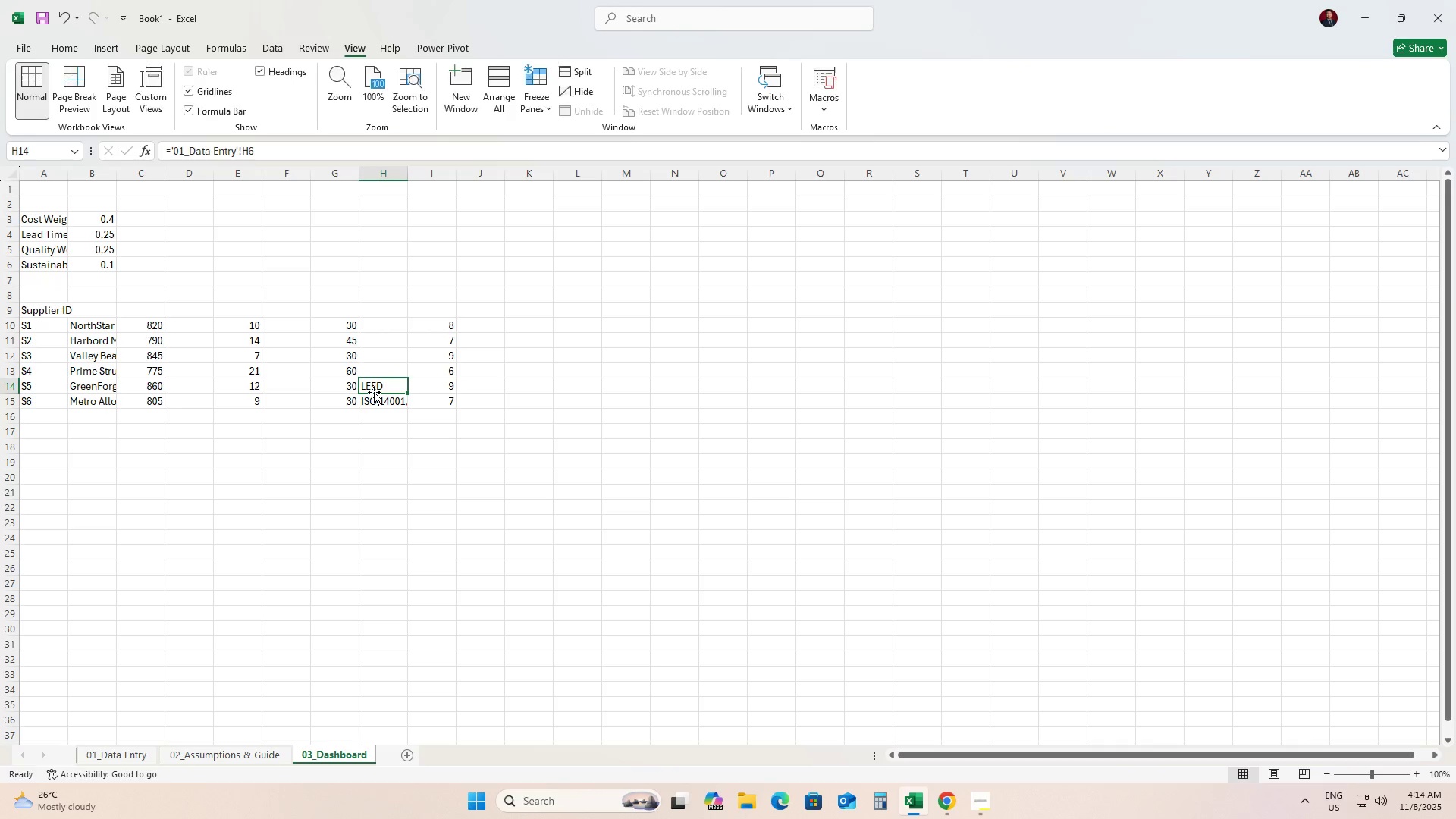 
key(Backspace)
 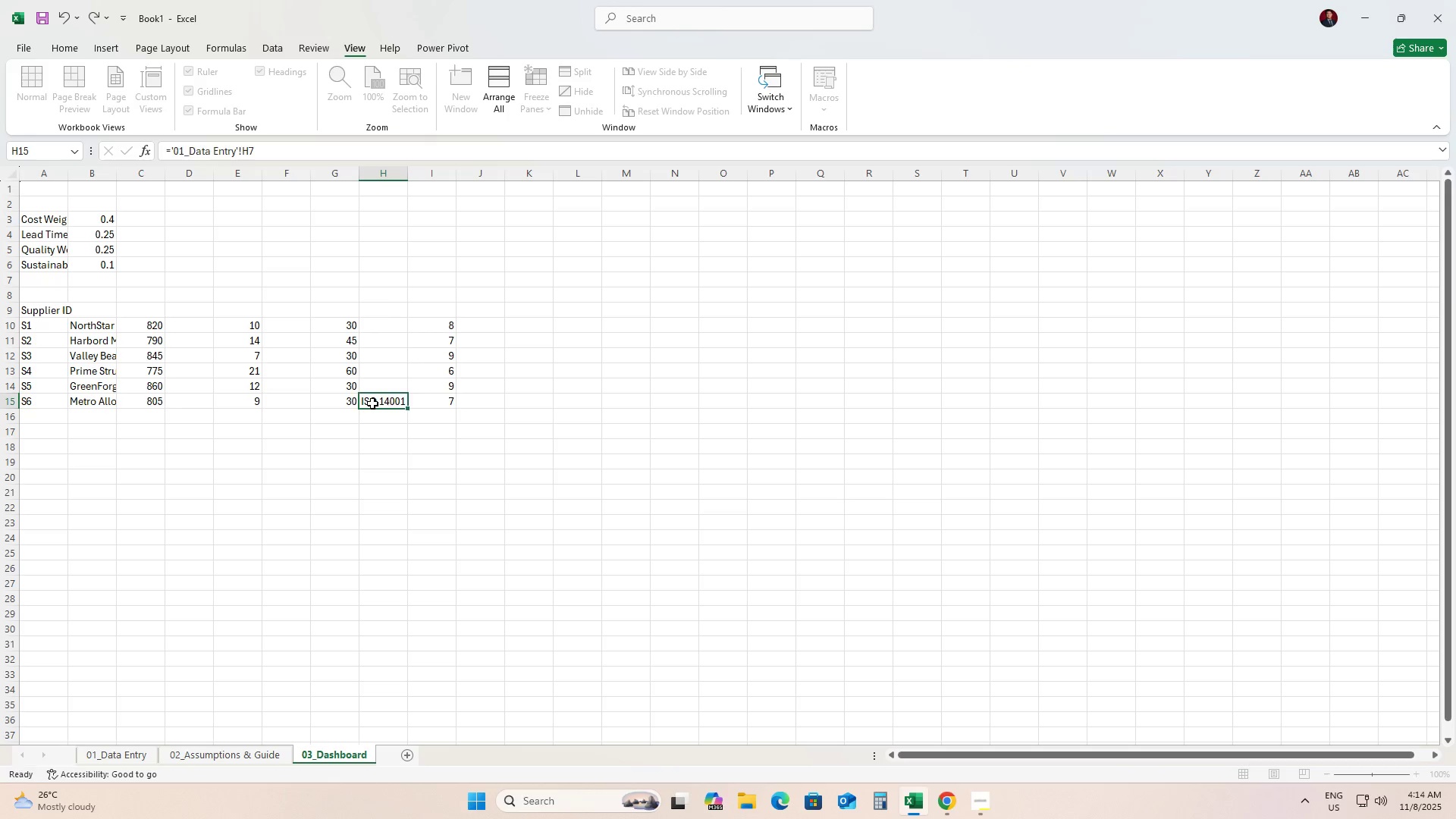 
double_click([372, 403])
 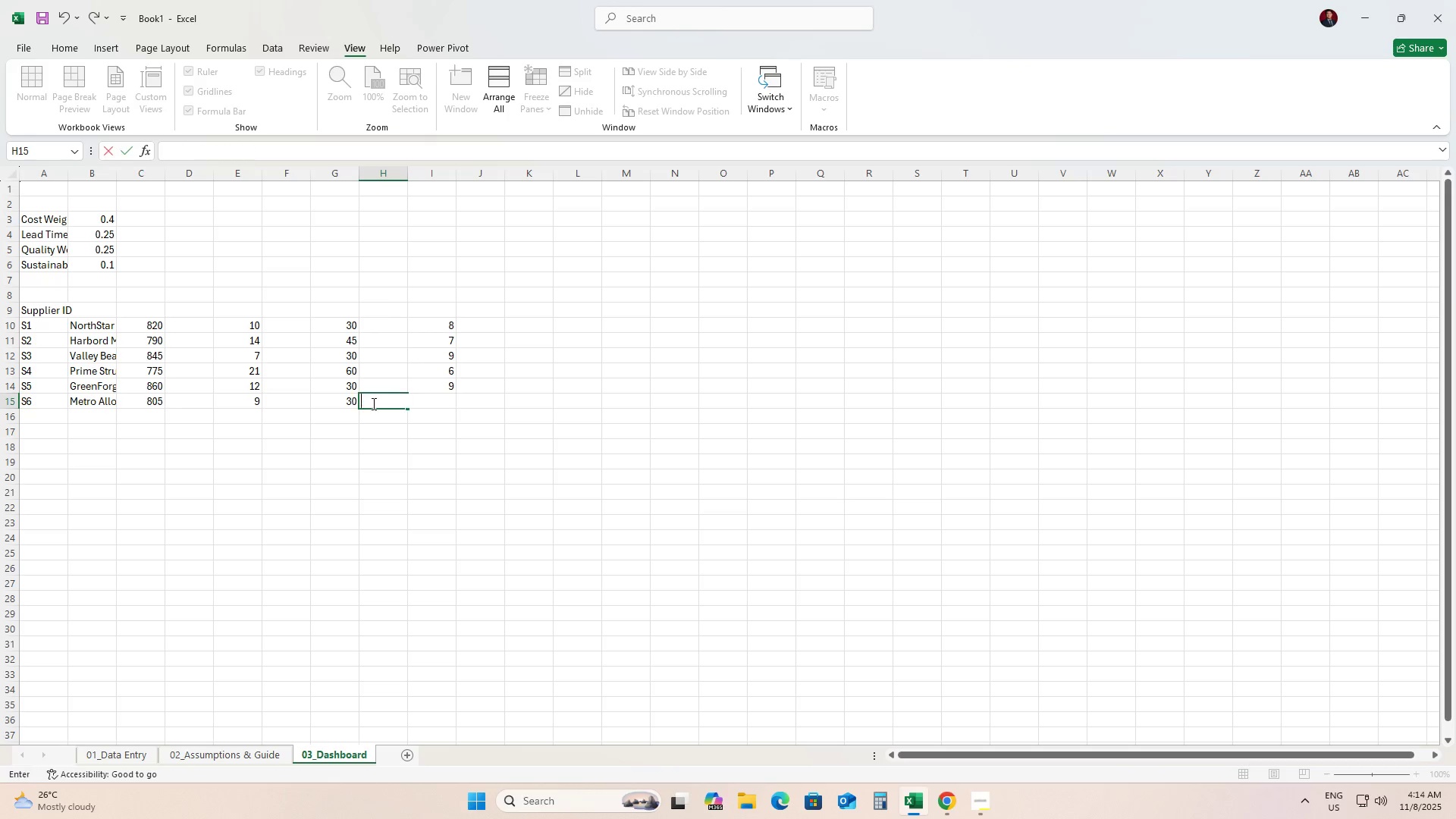 
key(Backspace)
 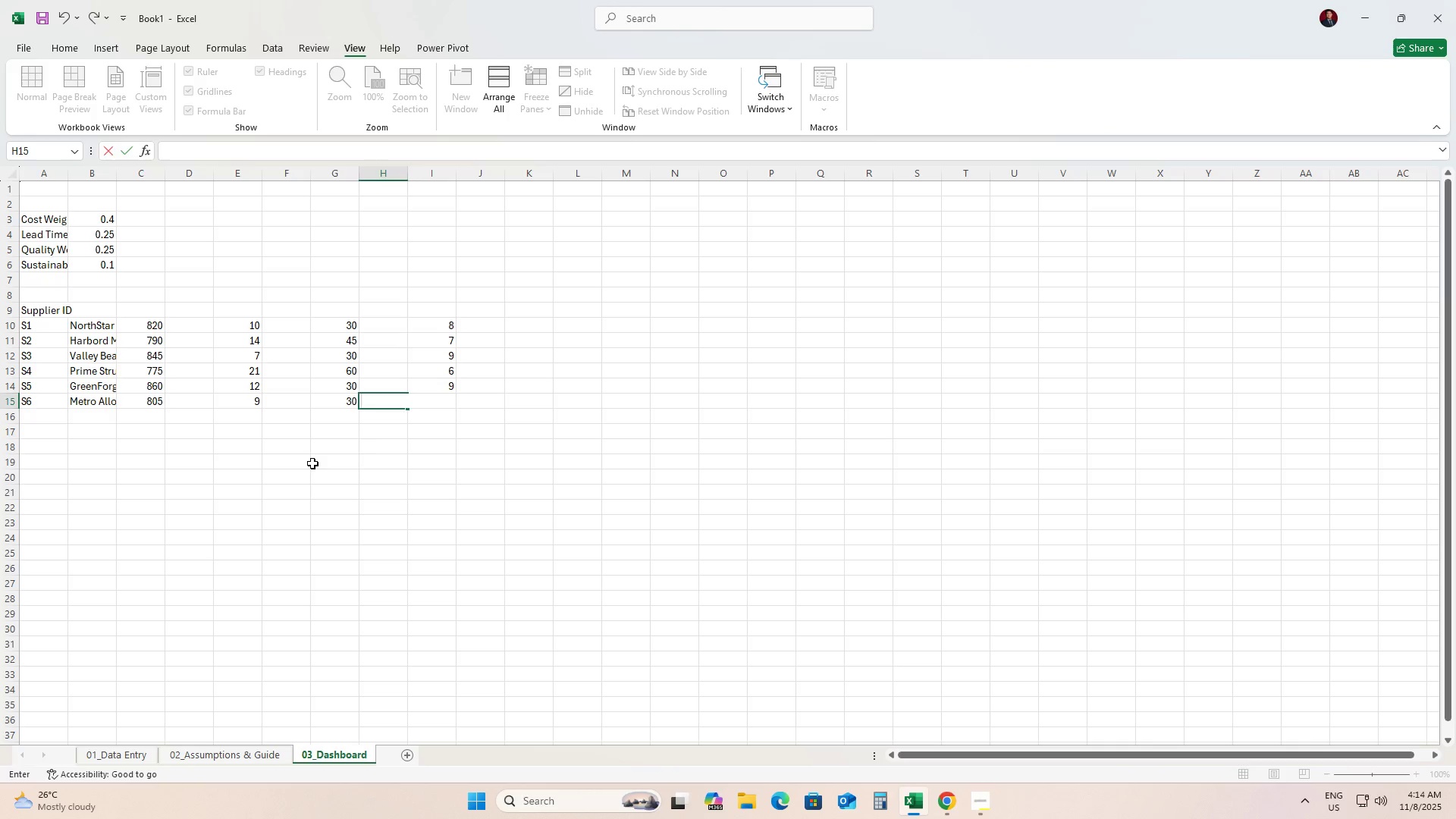 
left_click([312, 463])
 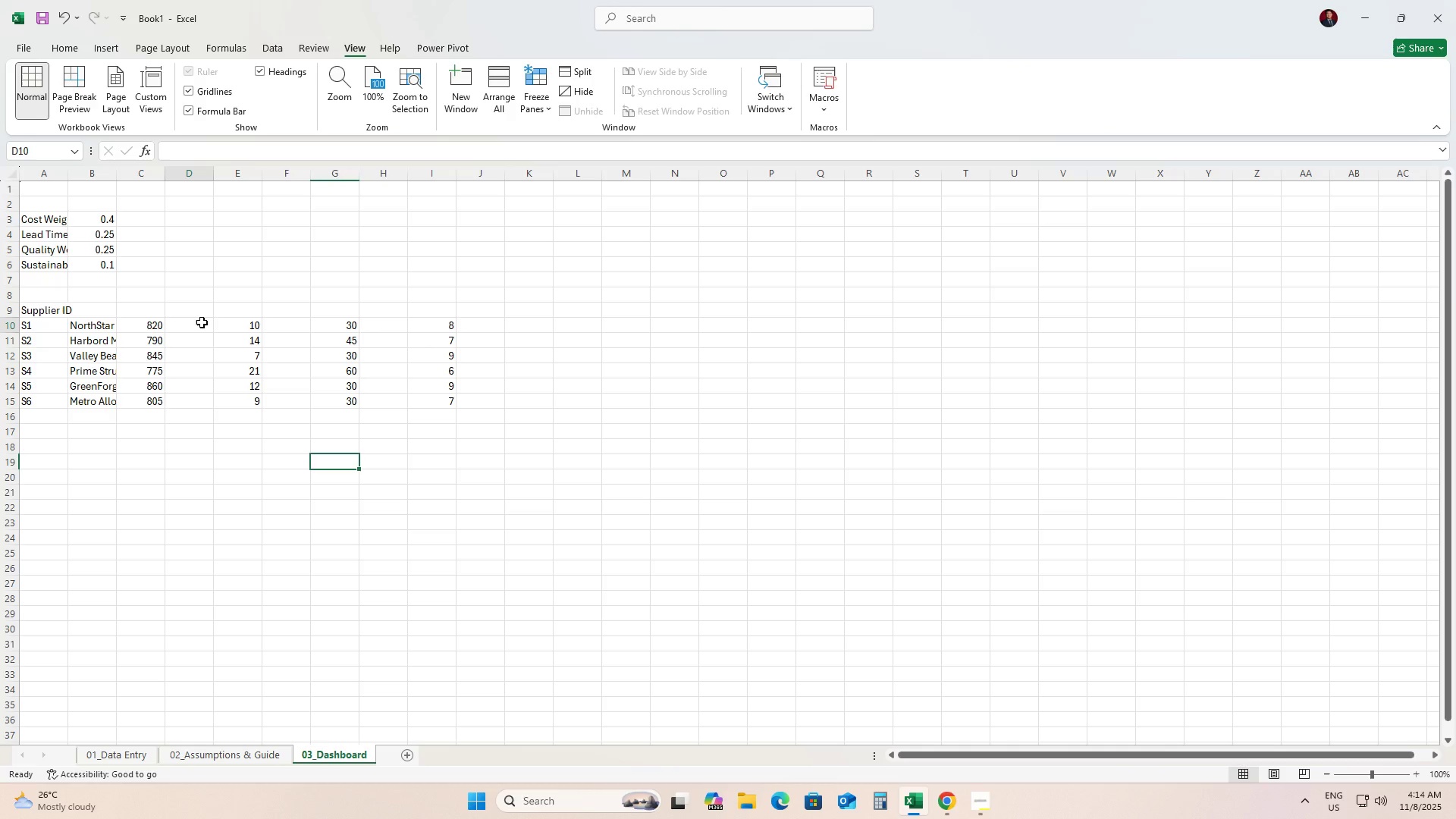 
left_click([202, 322])
 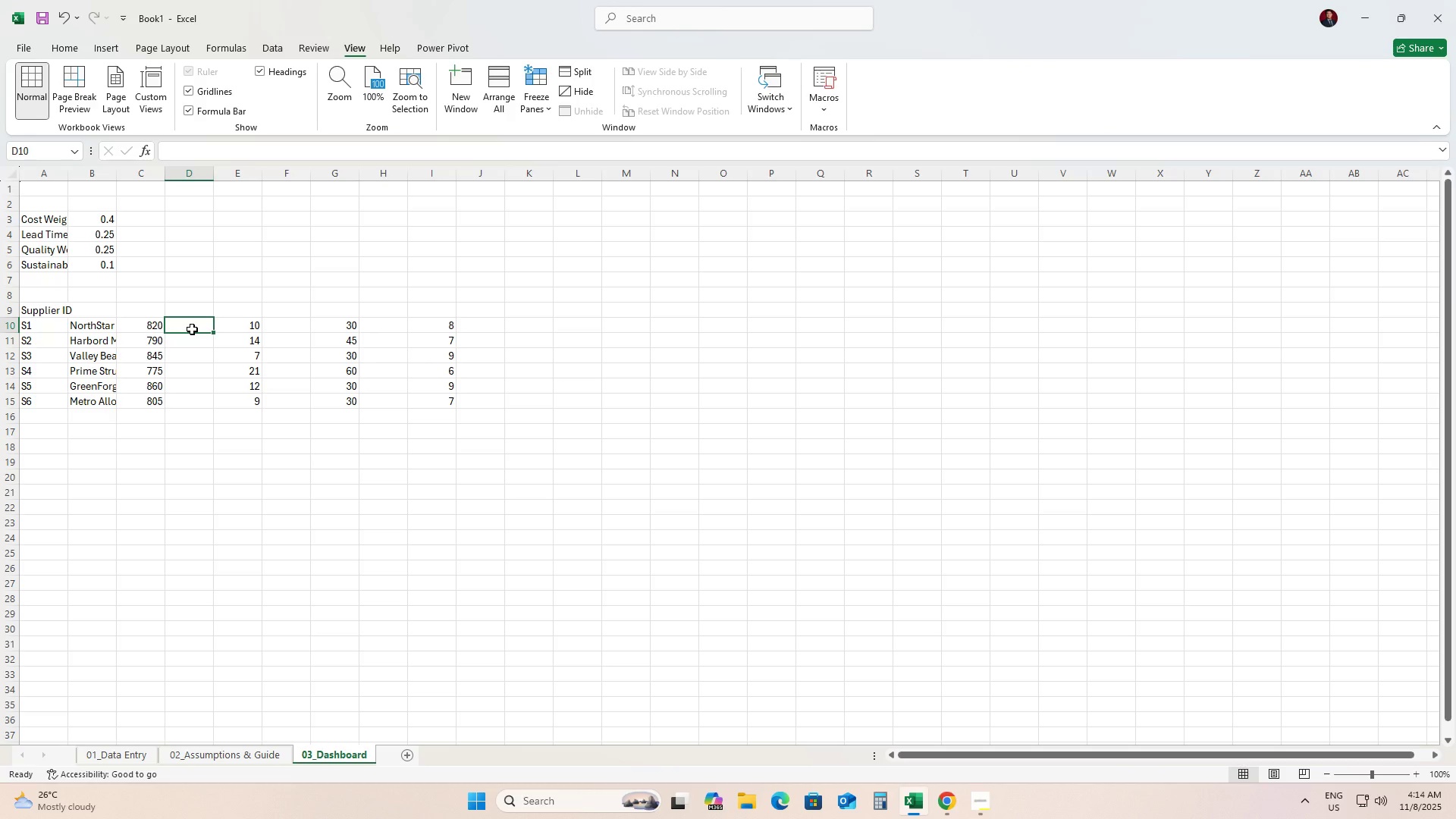 
double_click([192, 329])
 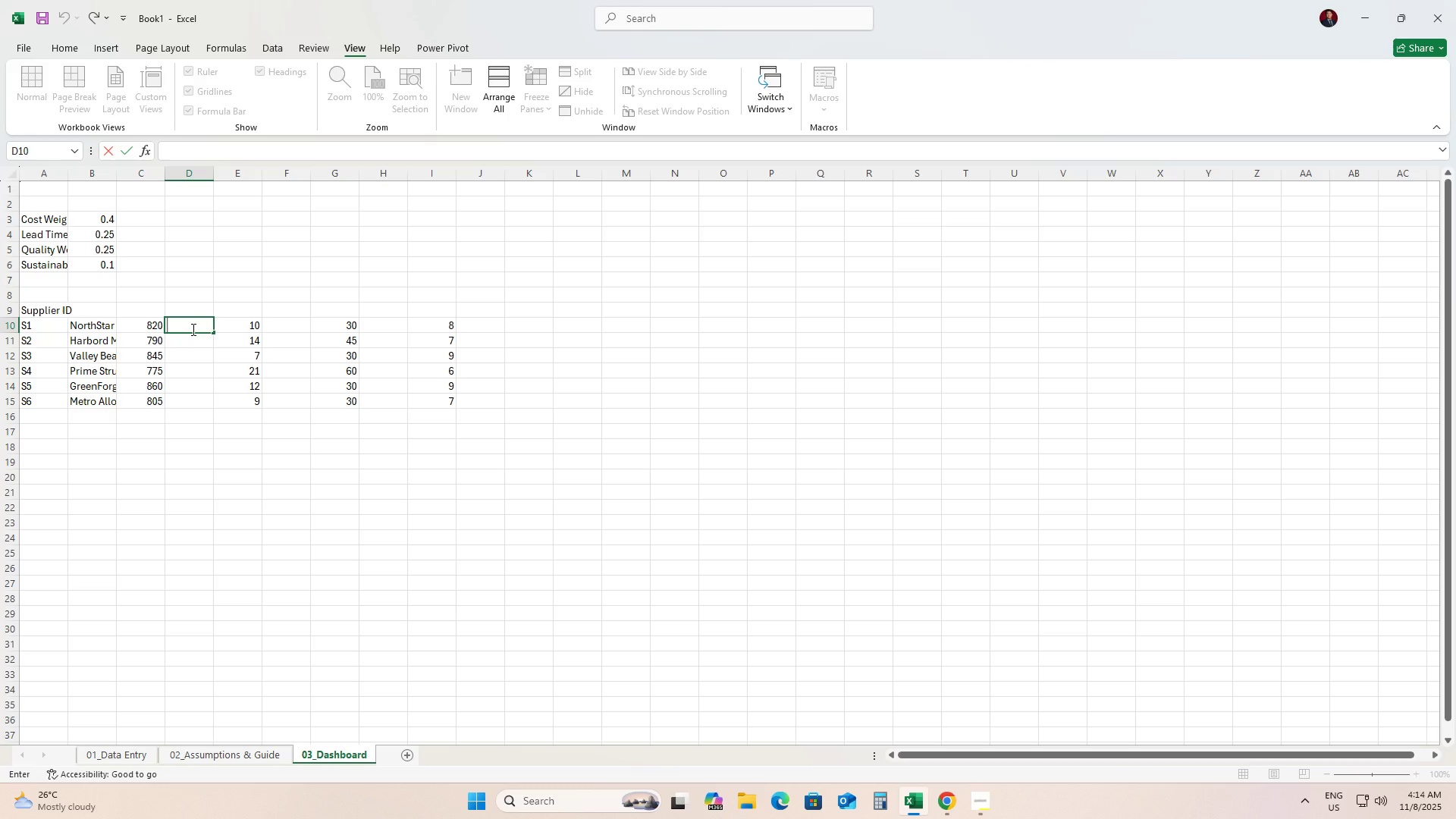 
type(=(Max)
key(Tab)
 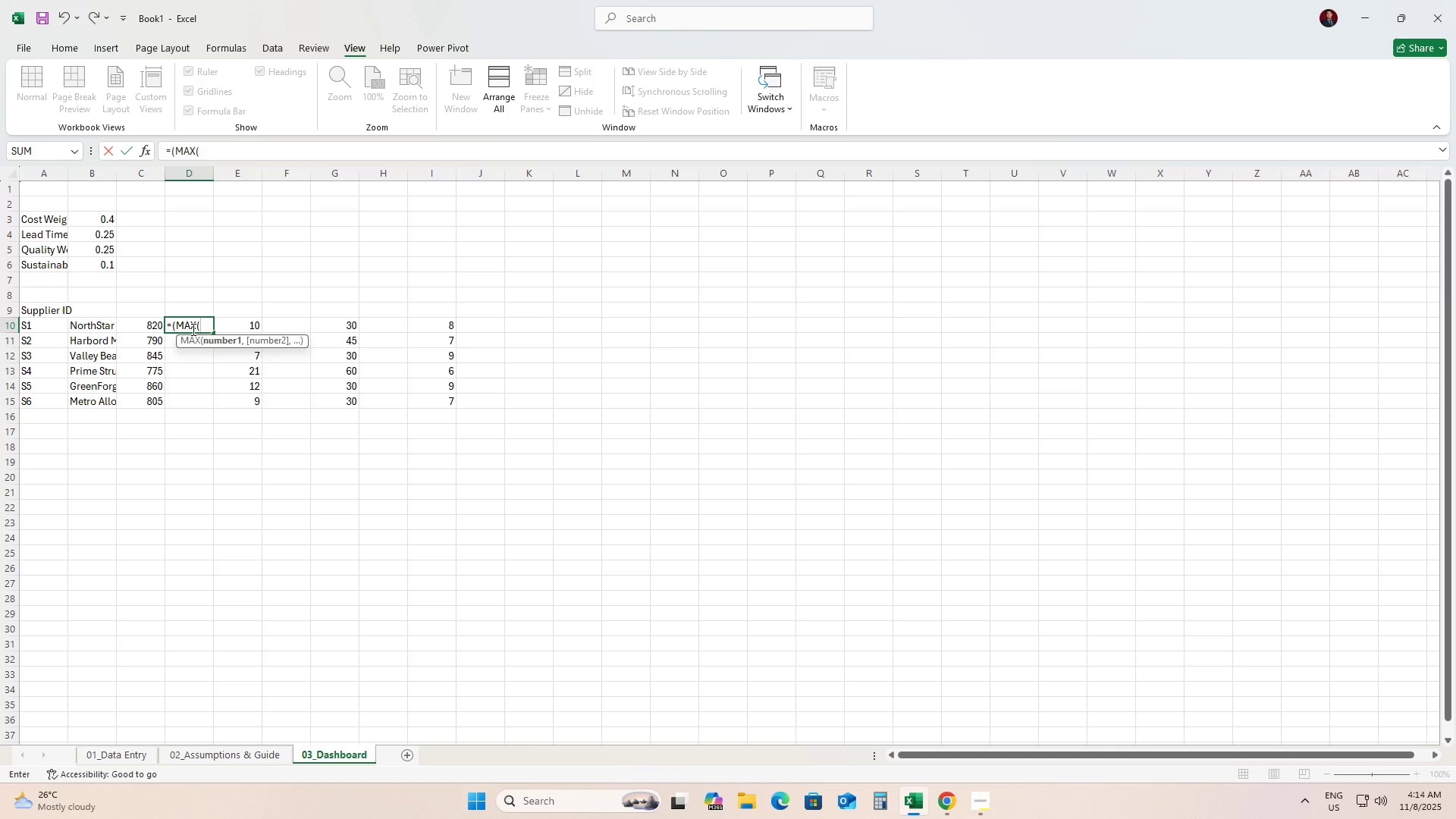 
type($C$10:$C$10)-C10)/)
 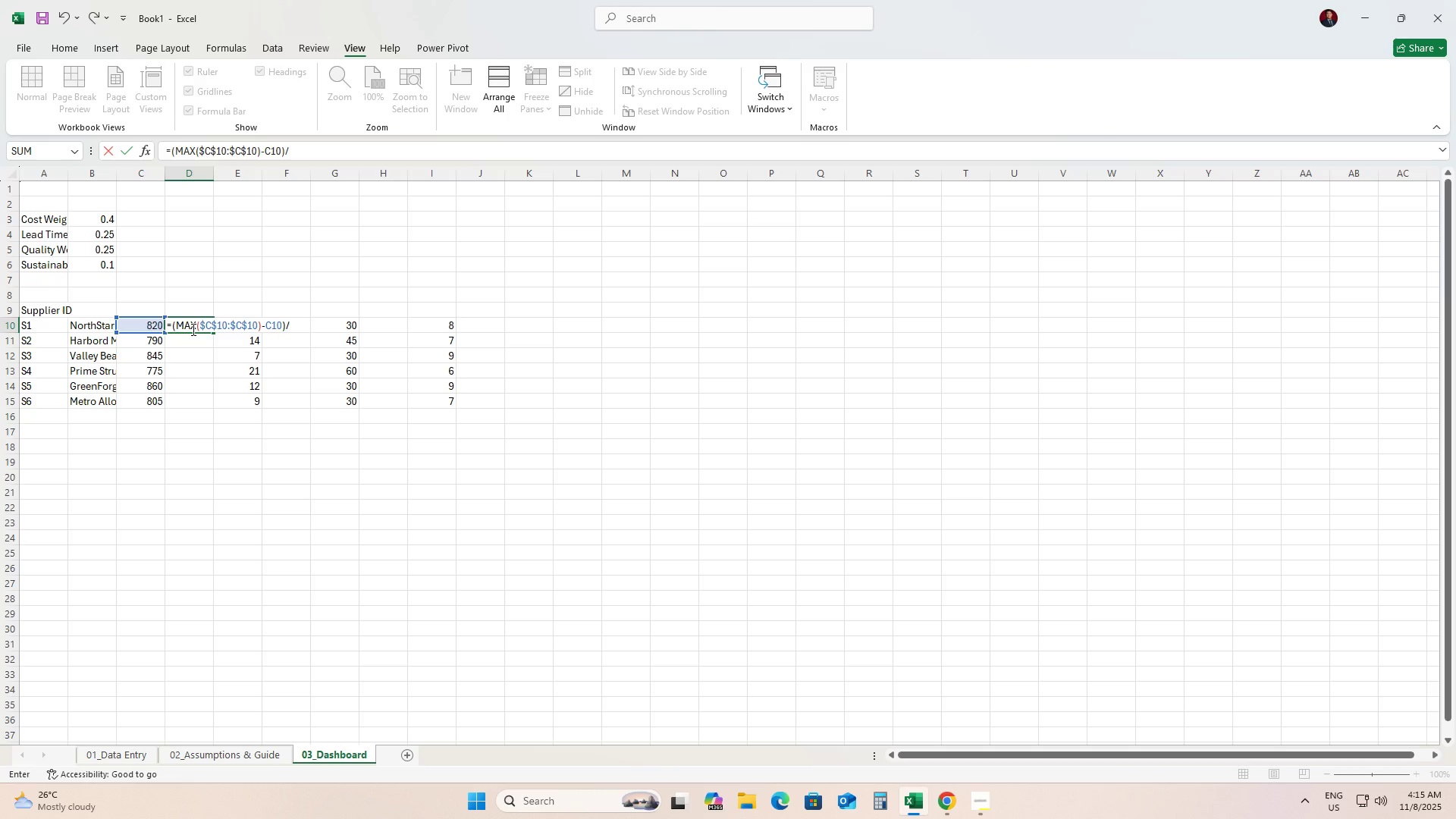 
wait(36.41)
 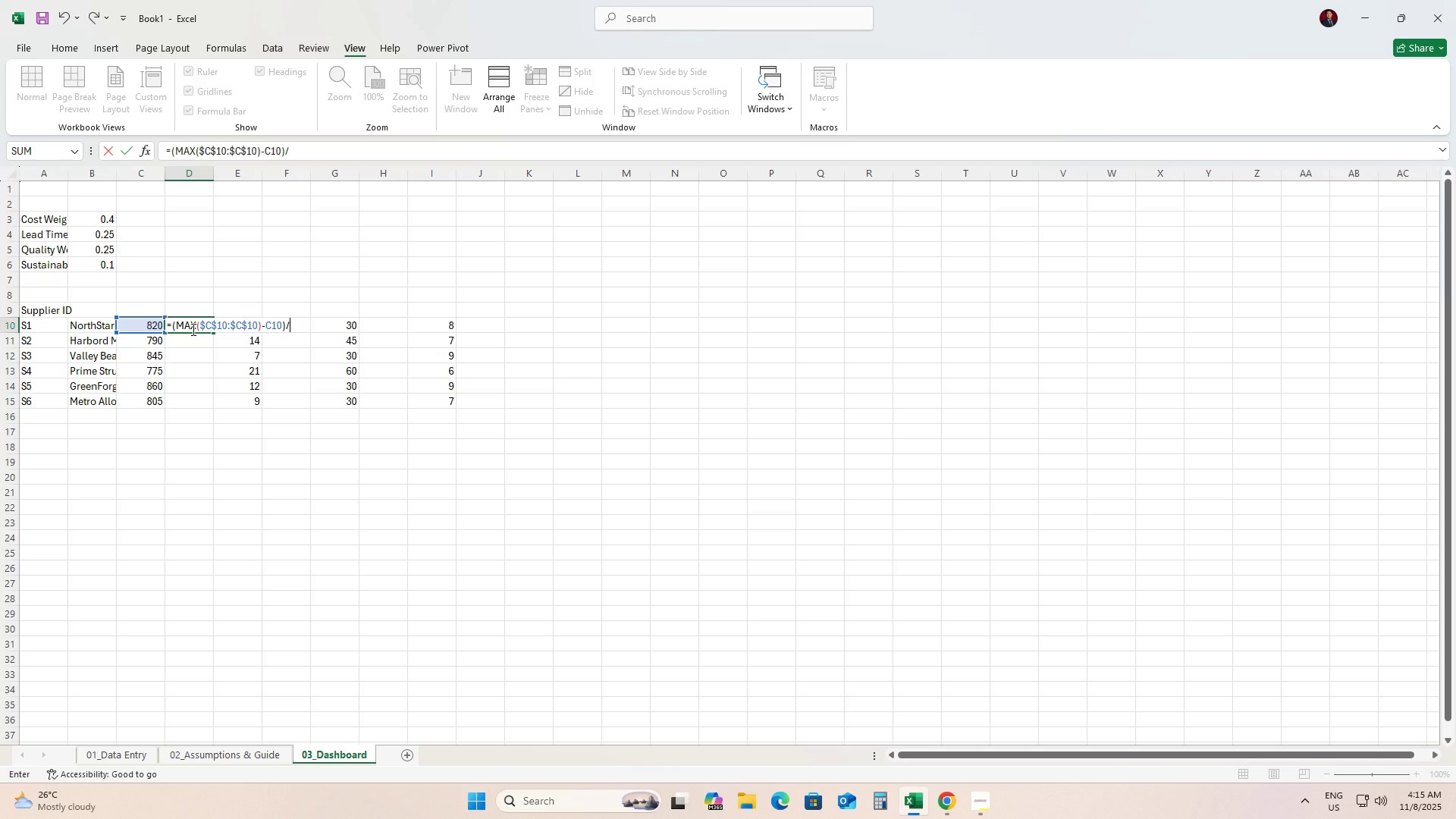 
key(Shift+Enter)
 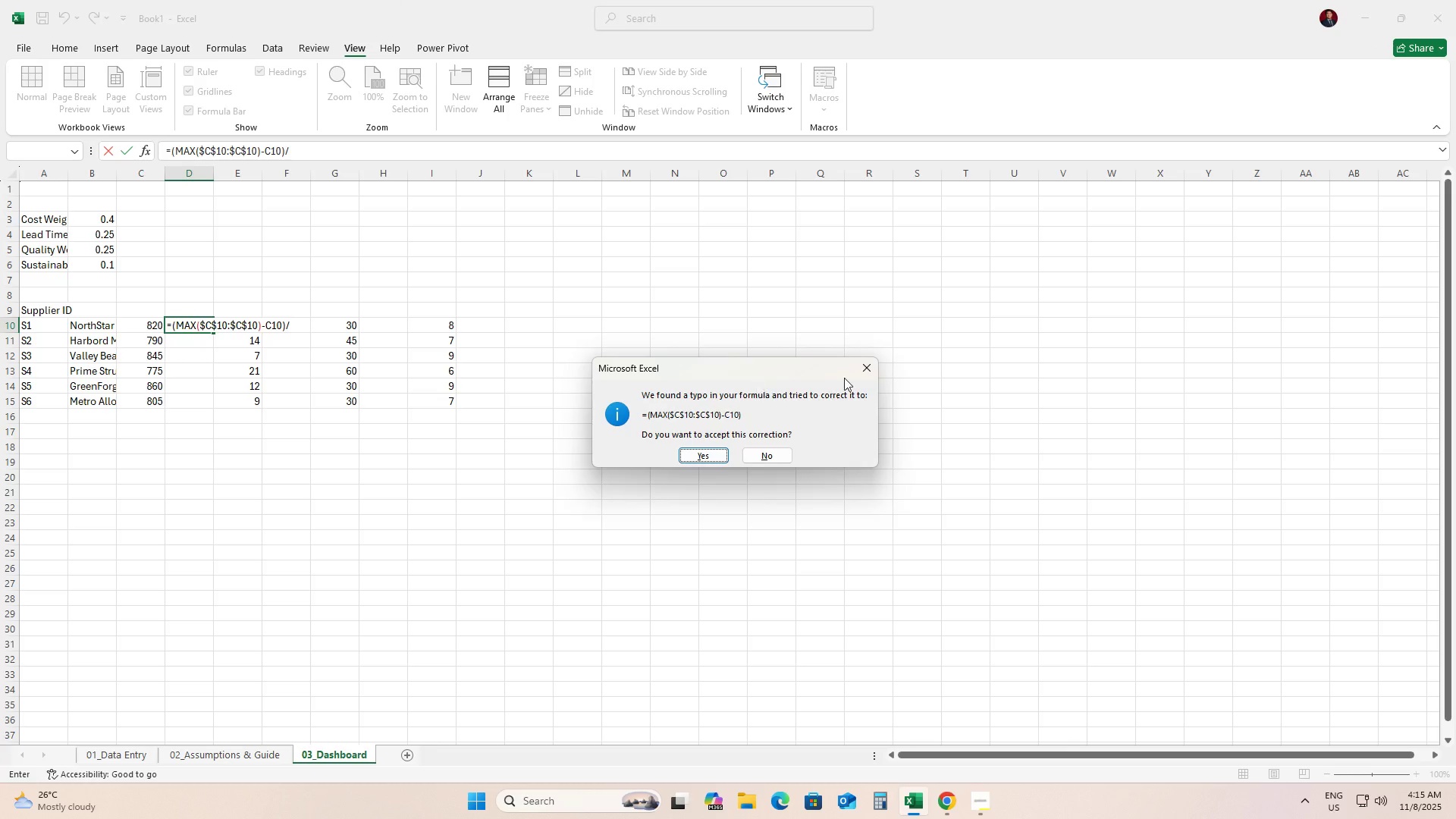 
left_click([865, 366])
 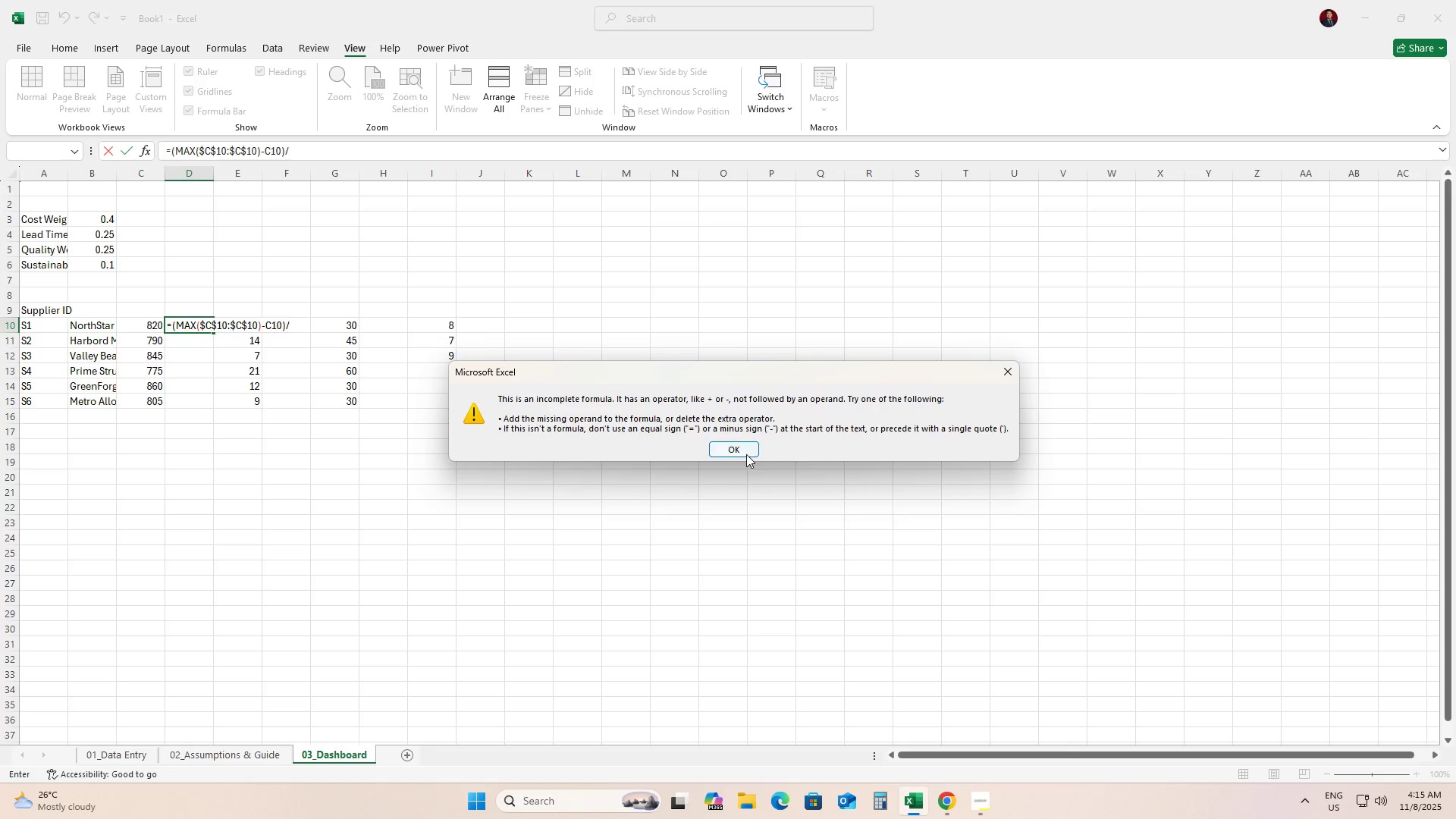 
left_click([746, 454])
 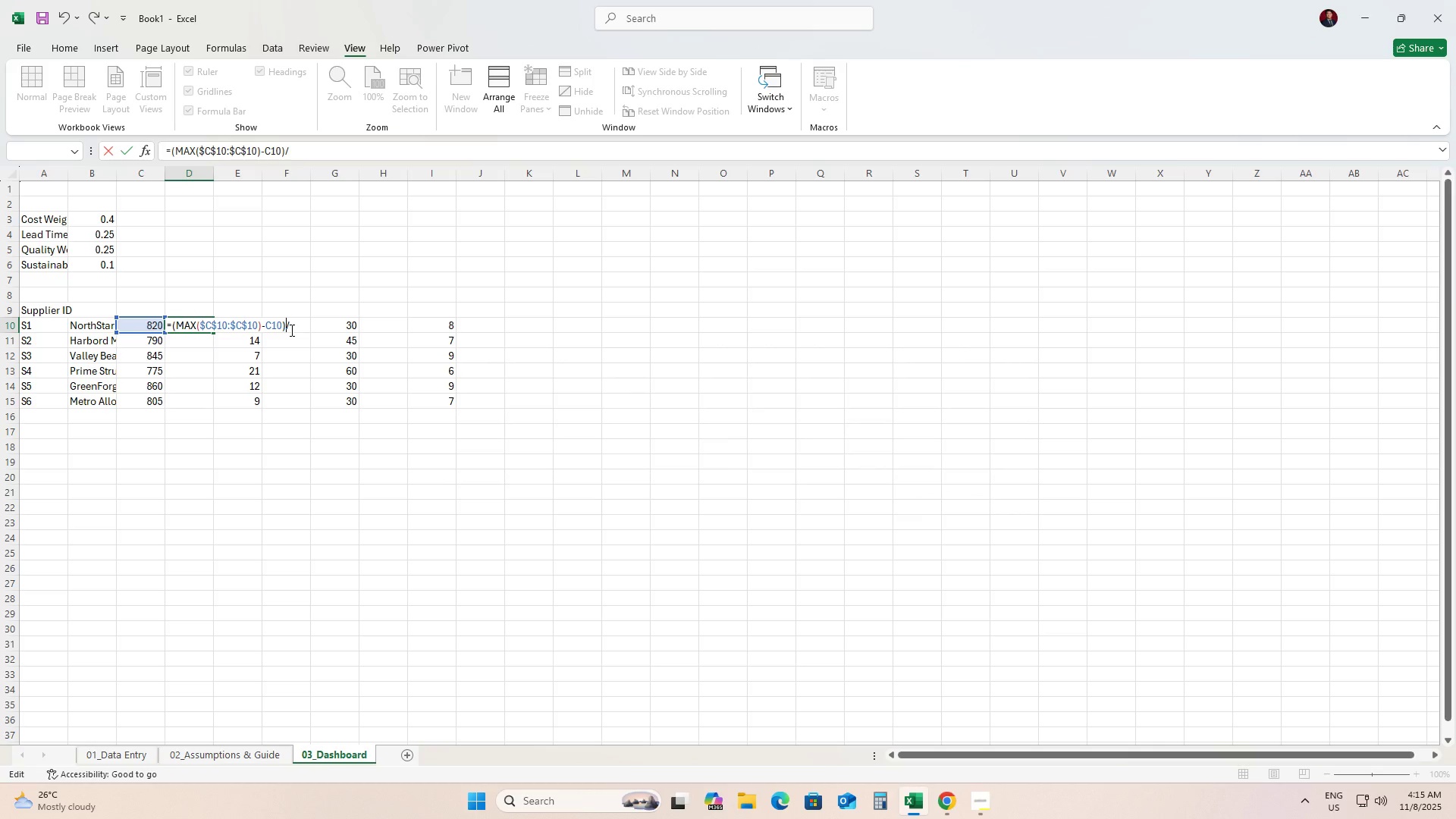 
key(ArrowRight)
 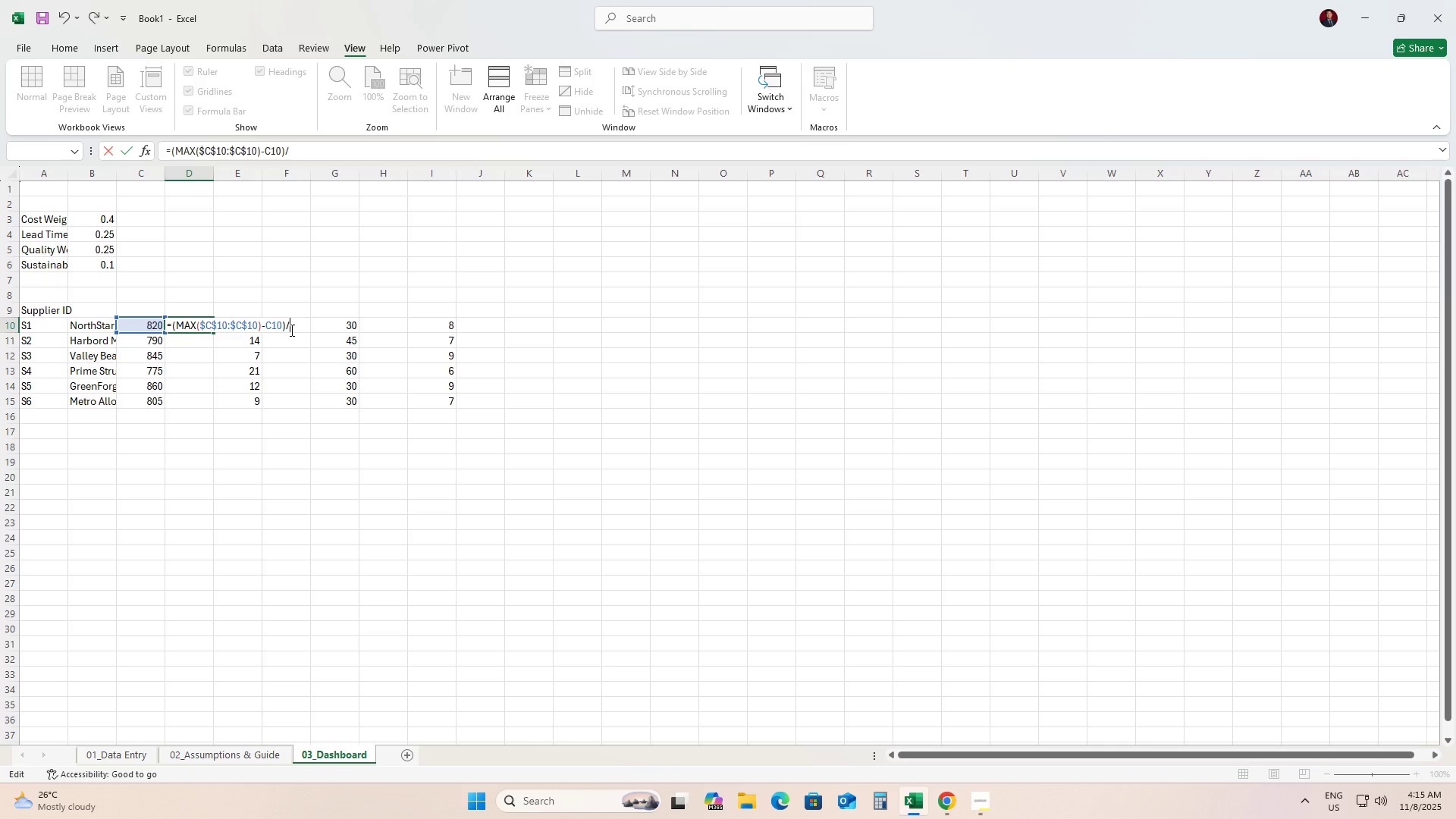 
key(Alt+Enter)
 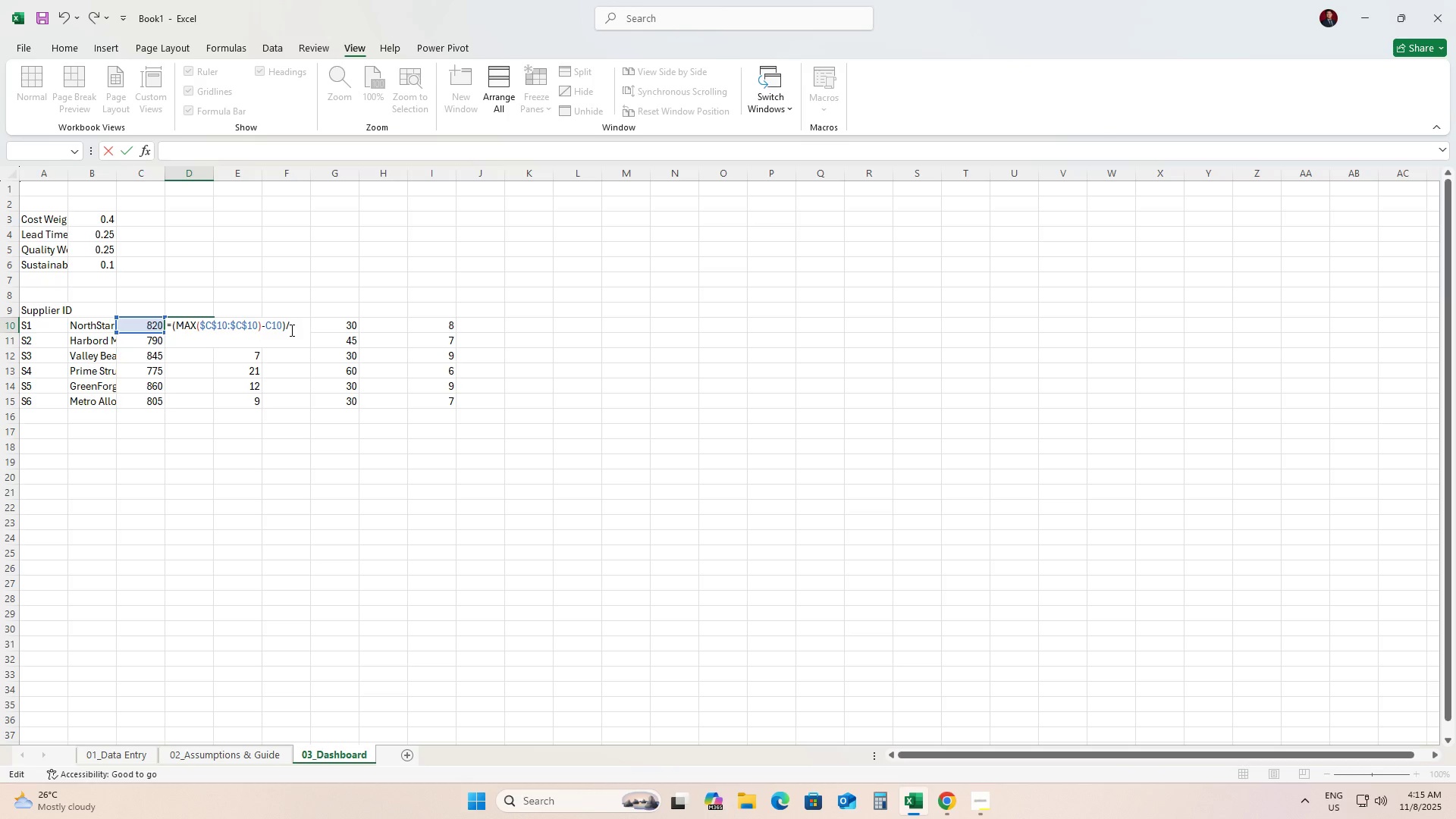 
type((Max)
key(Tab)
 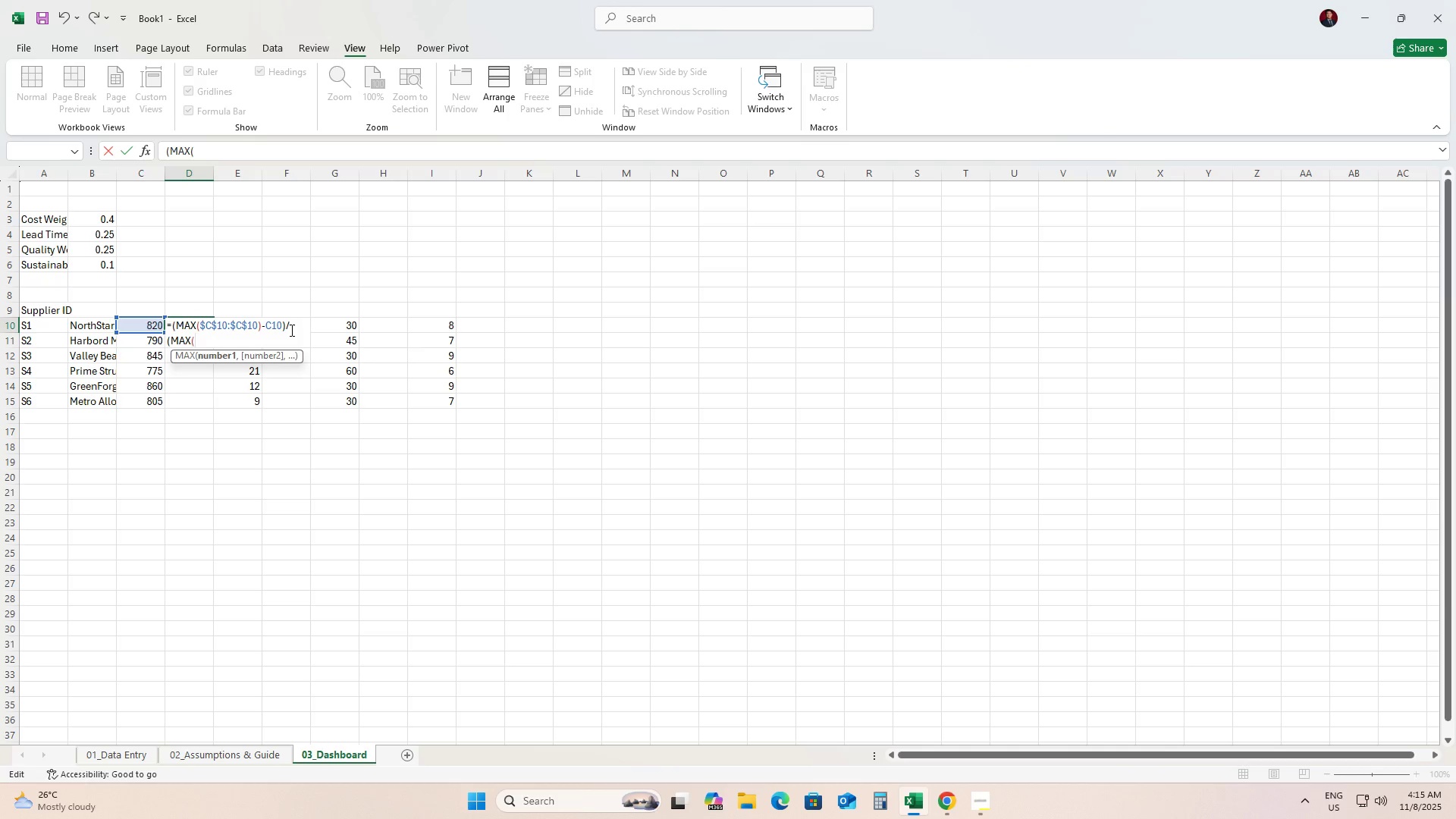 
hold_key(key=ShiftRight, duration=1.51)
 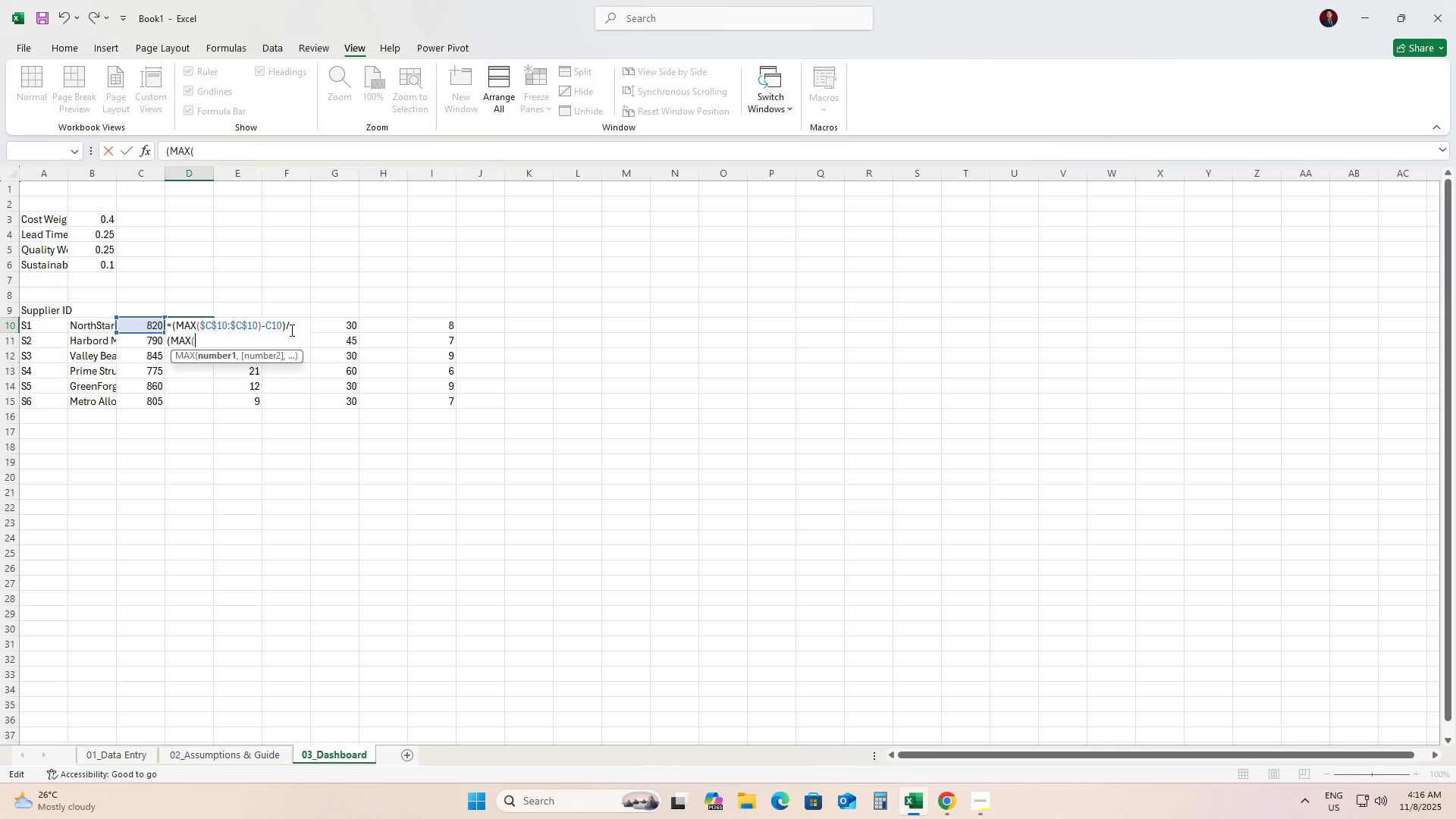 
type($C$10:$)
 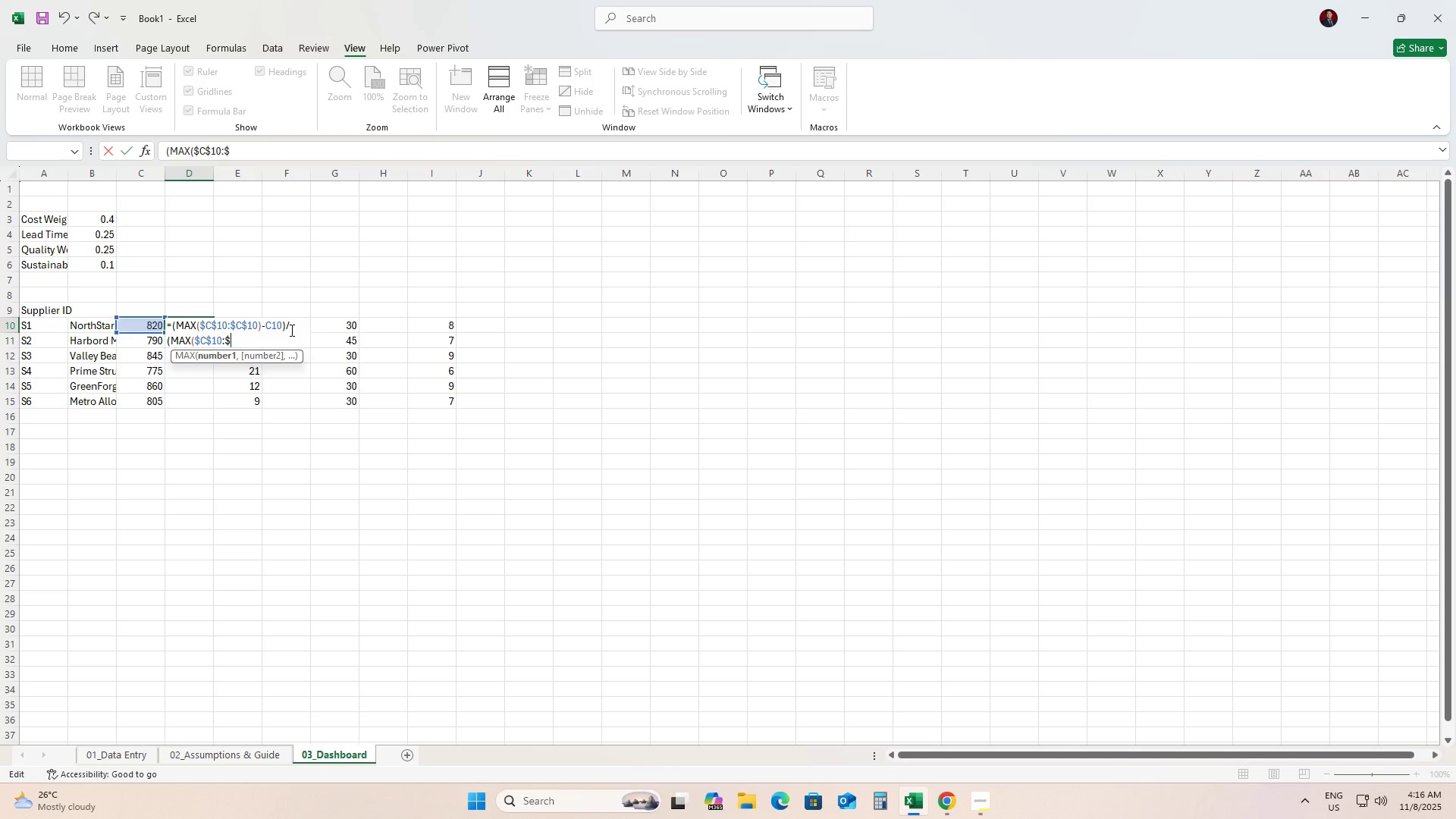 
type(C:15)
key(Backspace)
key(Backspace)
key(Backspace)
type($15)
 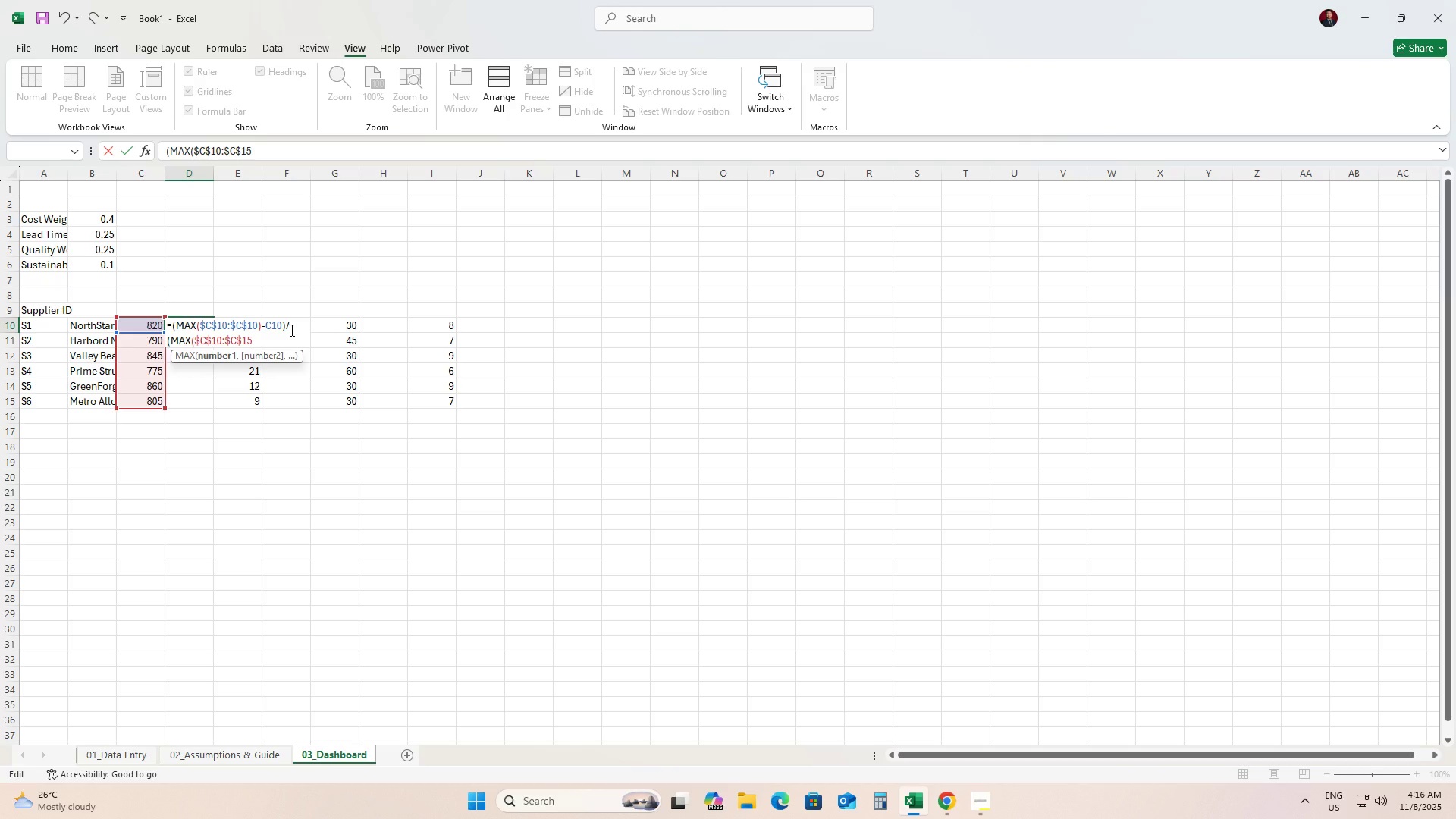 
hold_key(key=ShiftRight, duration=0.34)
 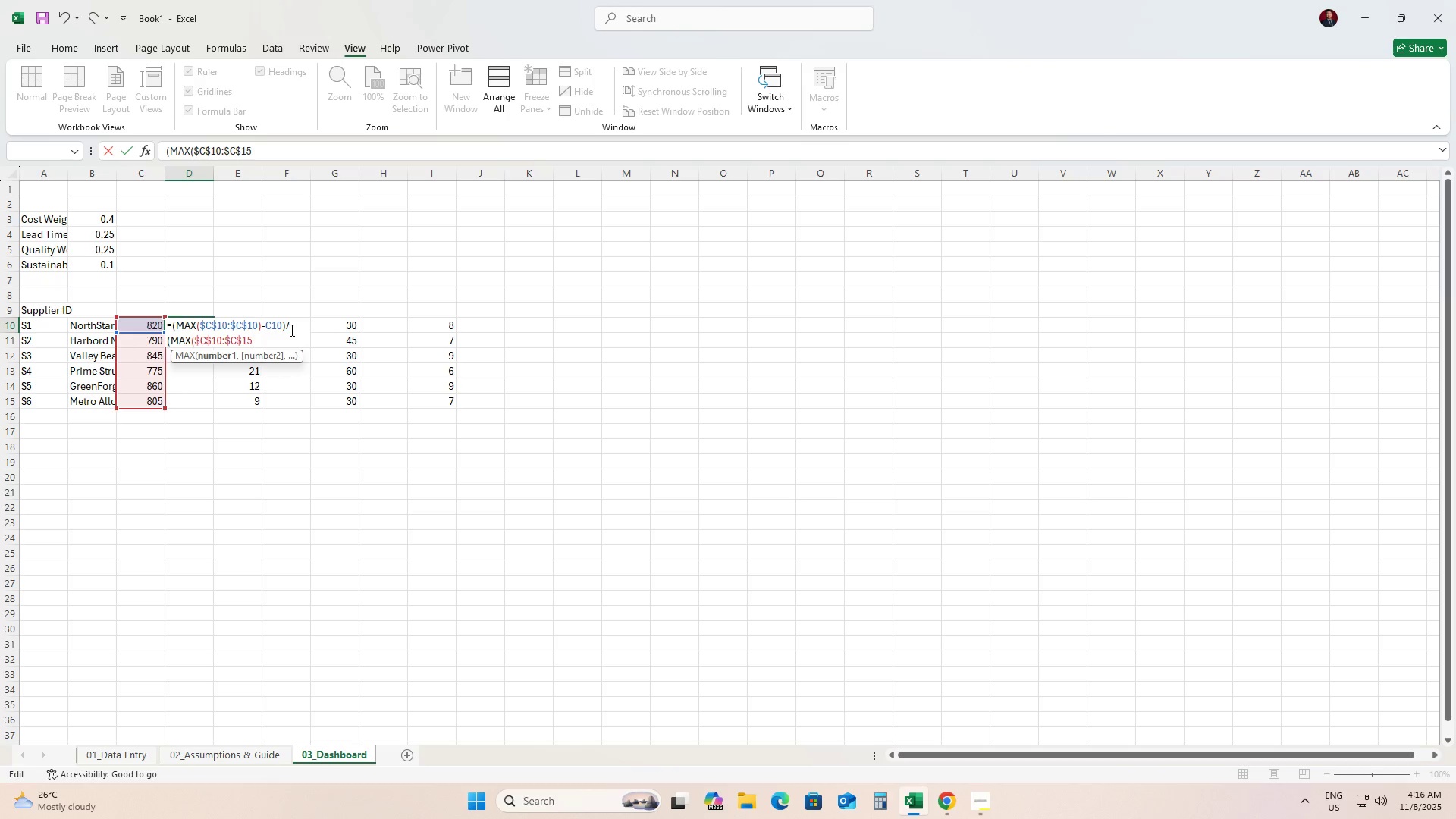 
type()-MIN)
key(Tab)
 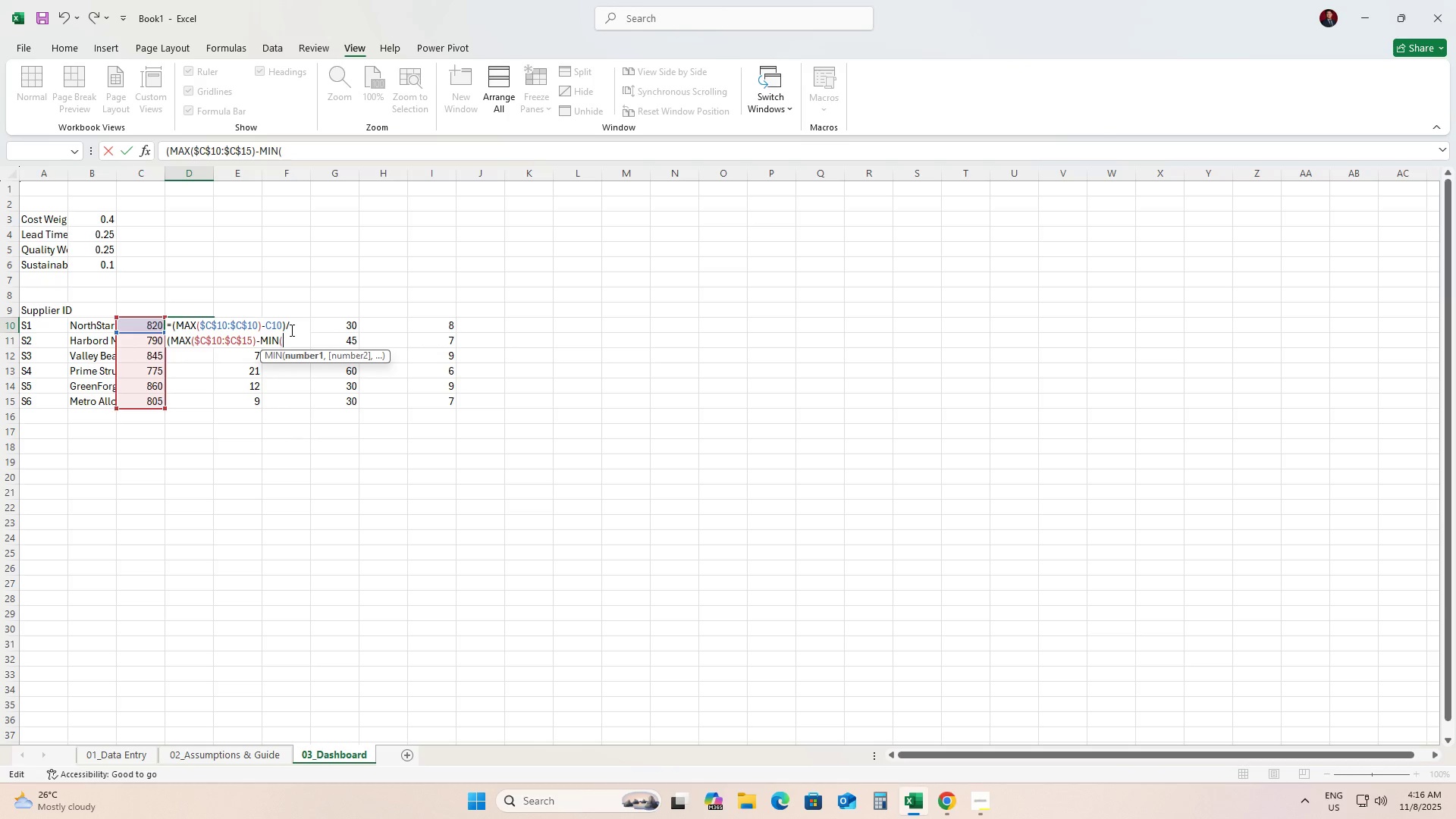 
type($C$)
 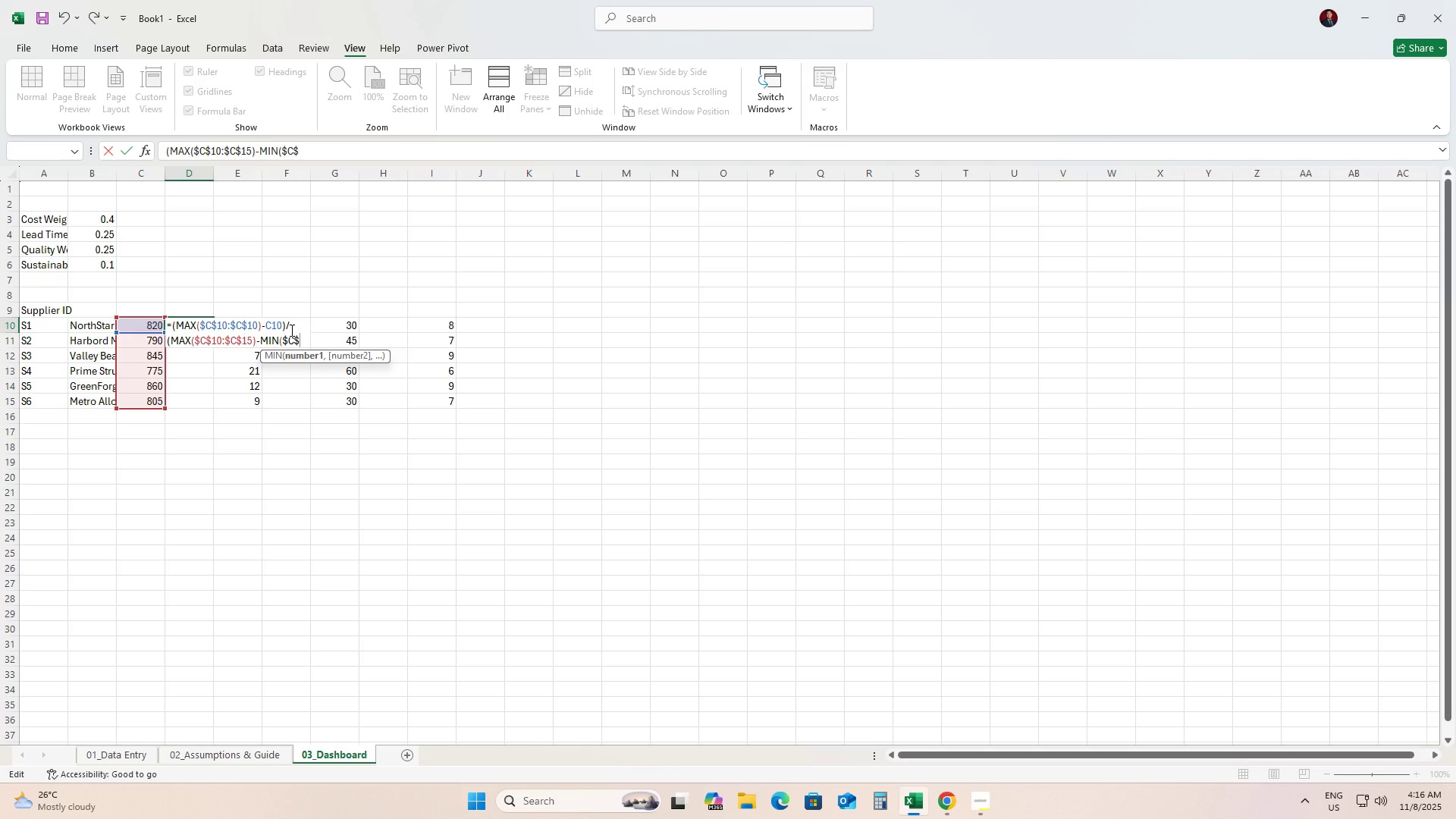 
type(10:$C$15)
 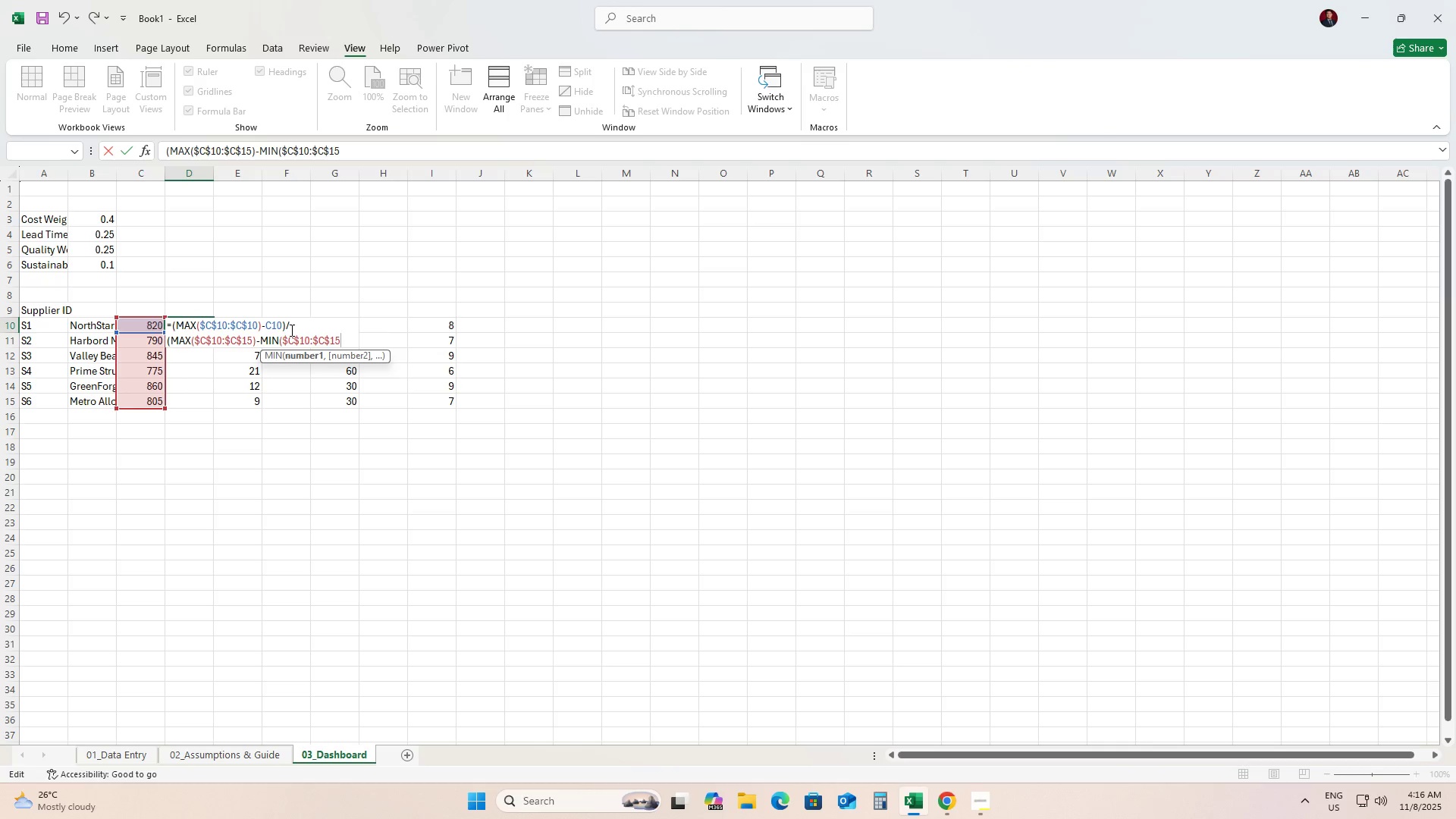 
hold_key(key=ShiftRight, duration=1.5)
 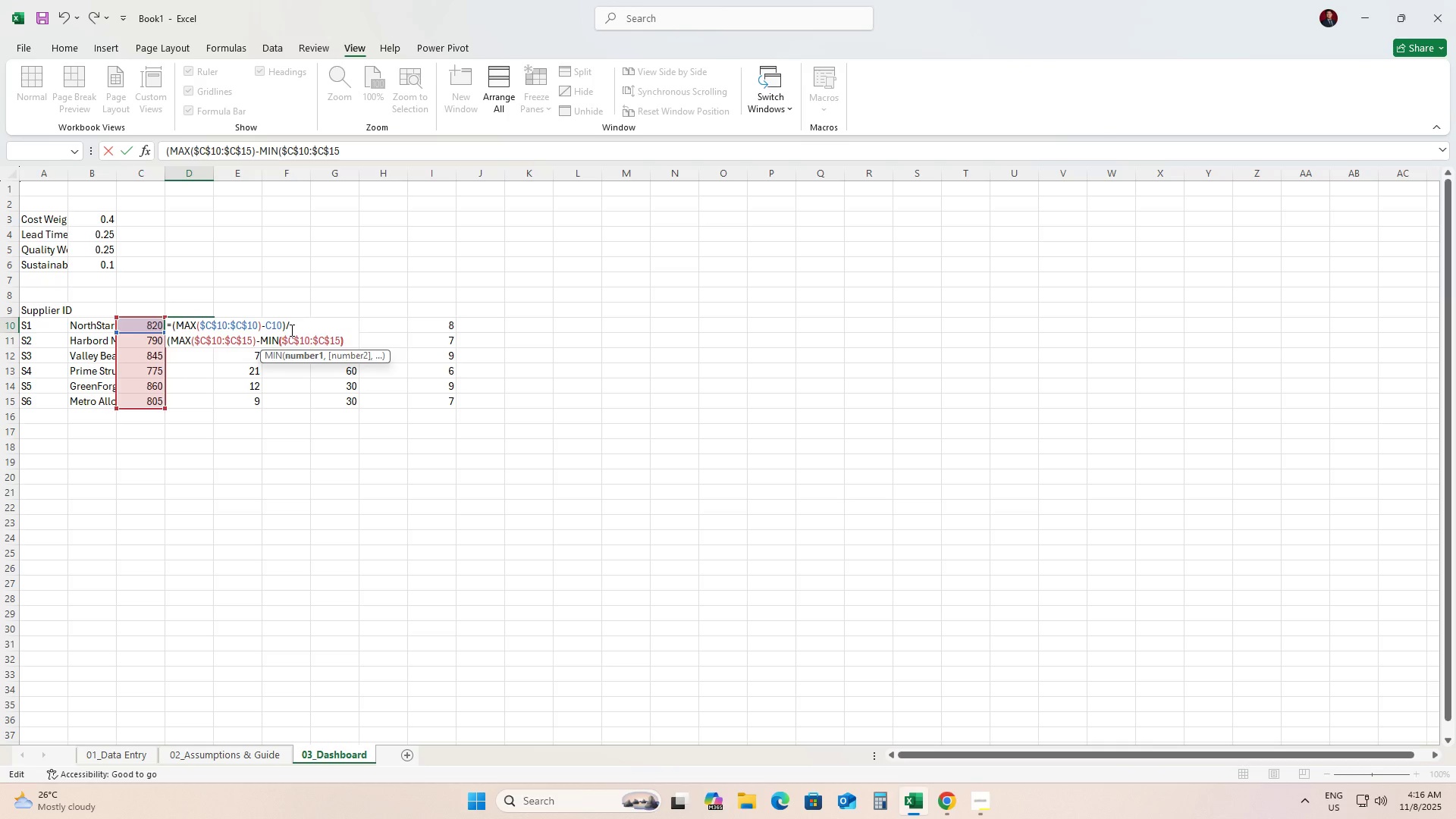 
type())*10)
 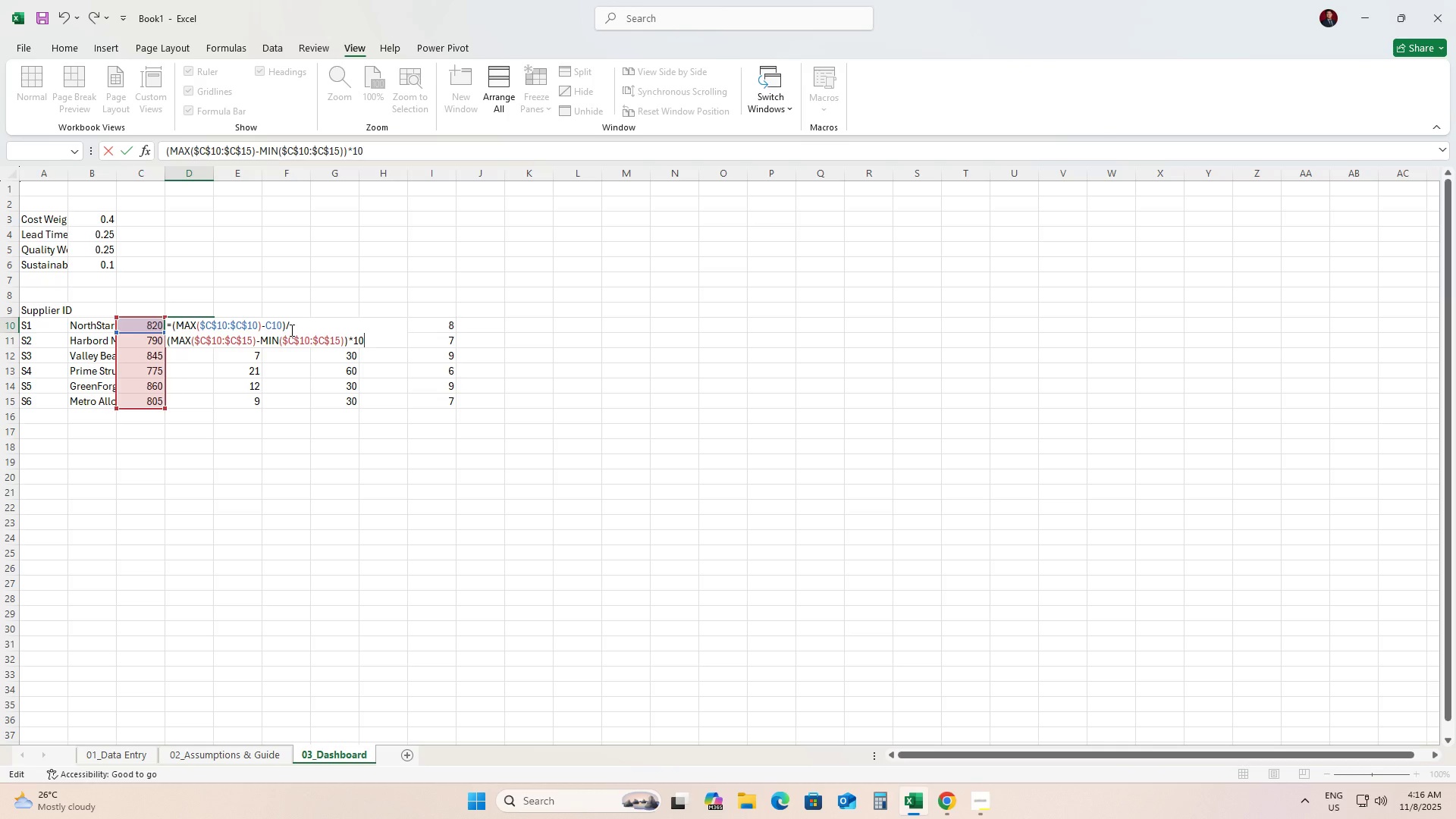 
wait(5.05)
 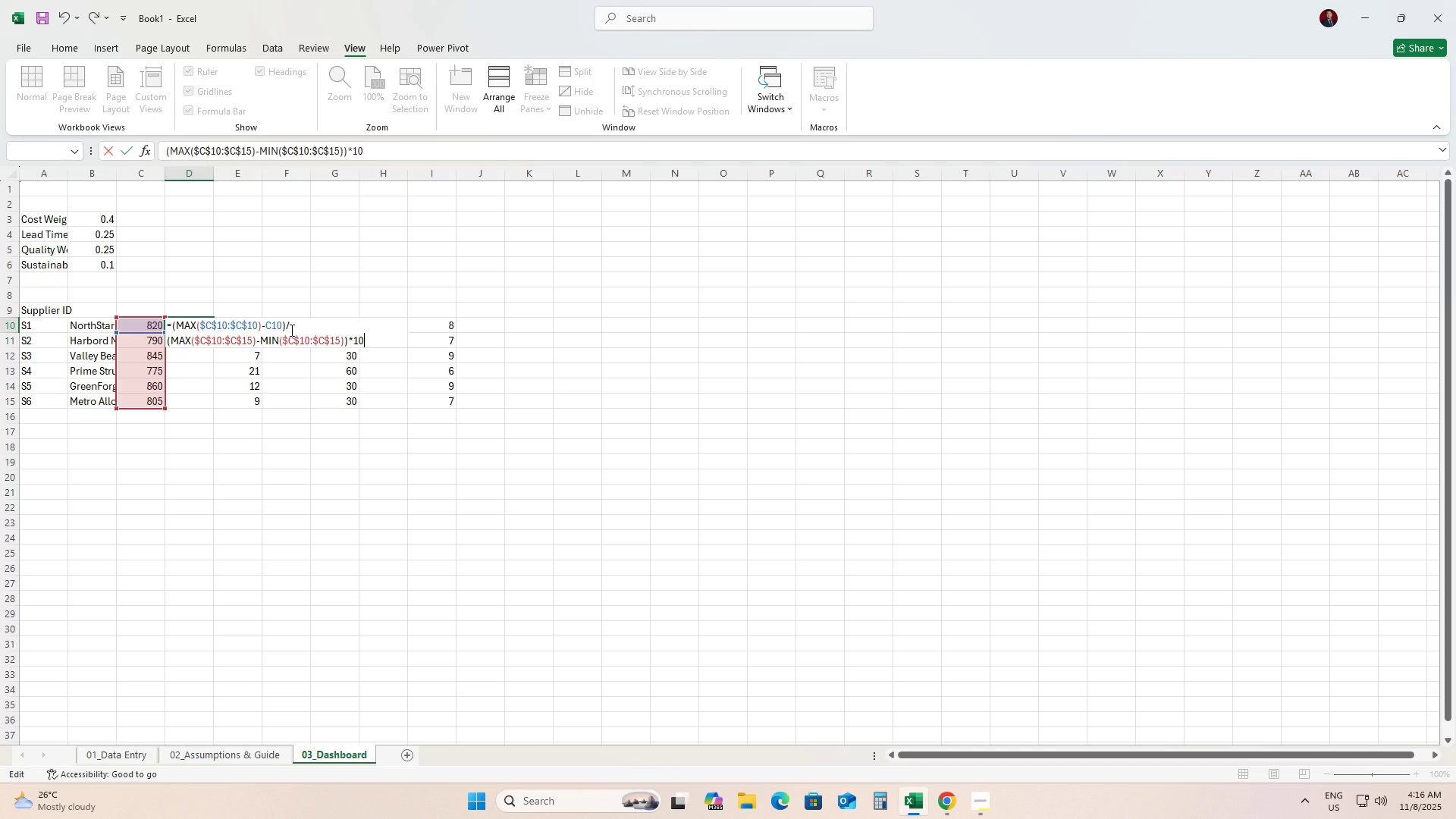 
key(Alt+Enter)
 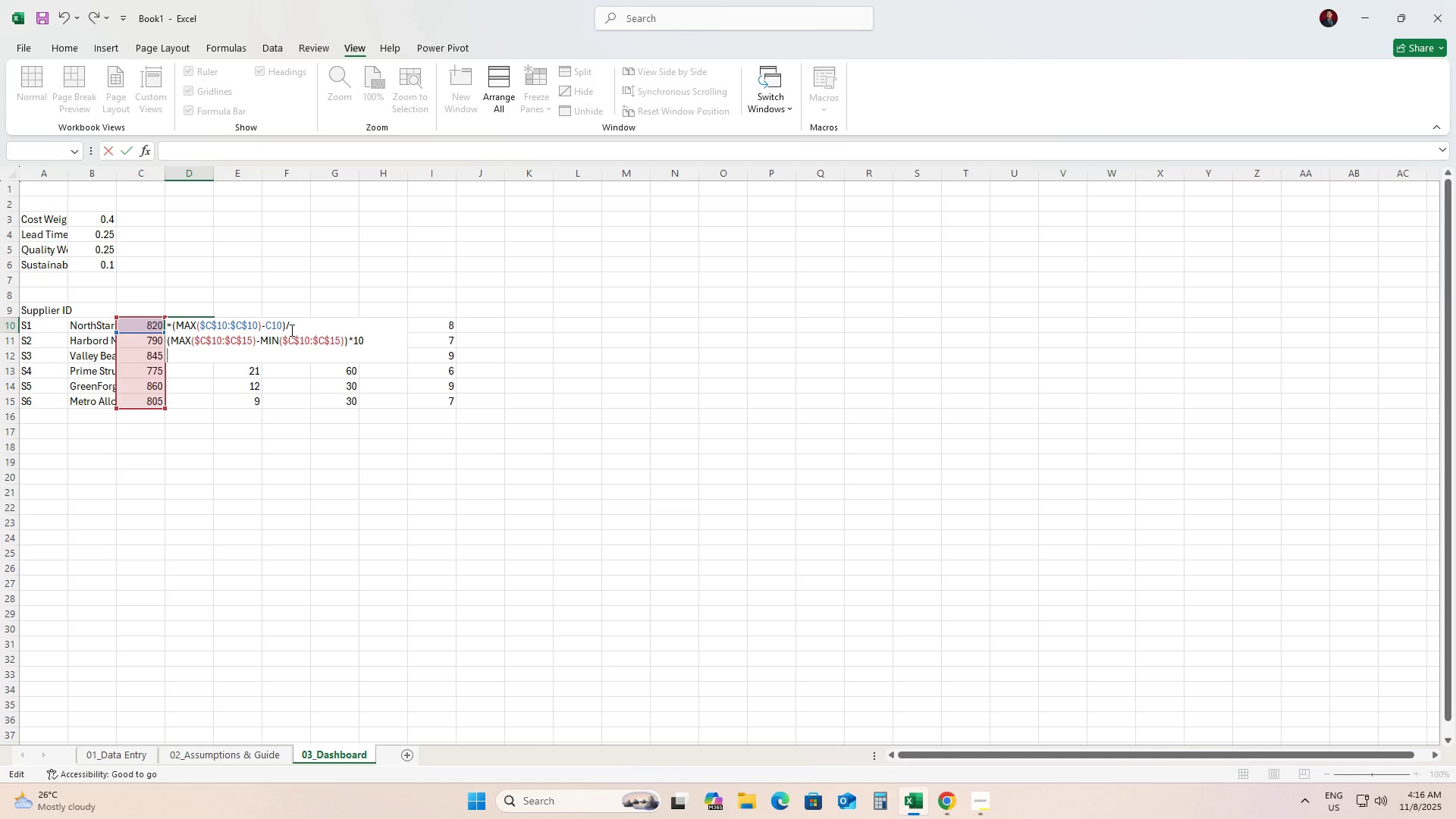 
key(Numpad0)
 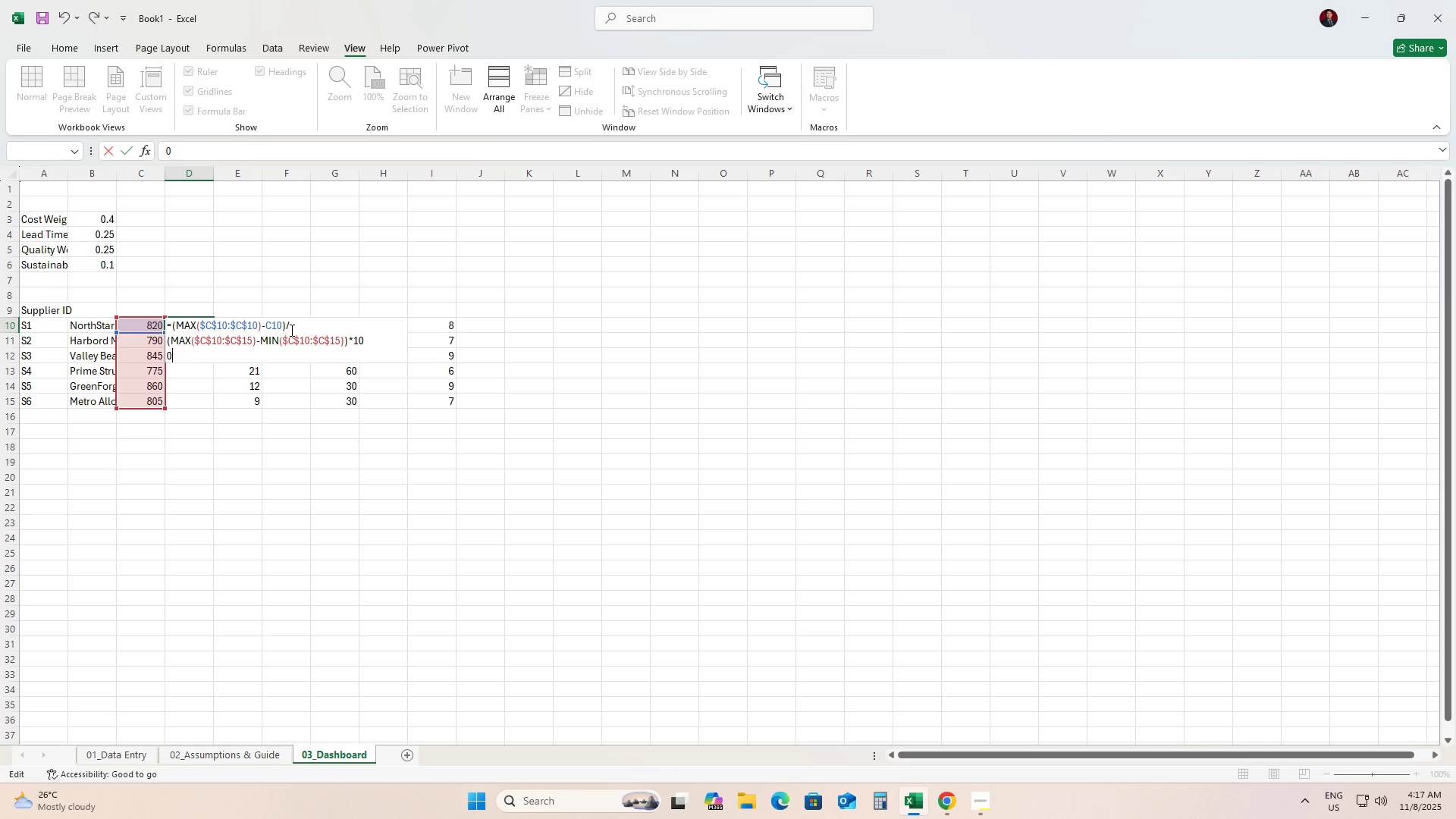 
key(Enter)
 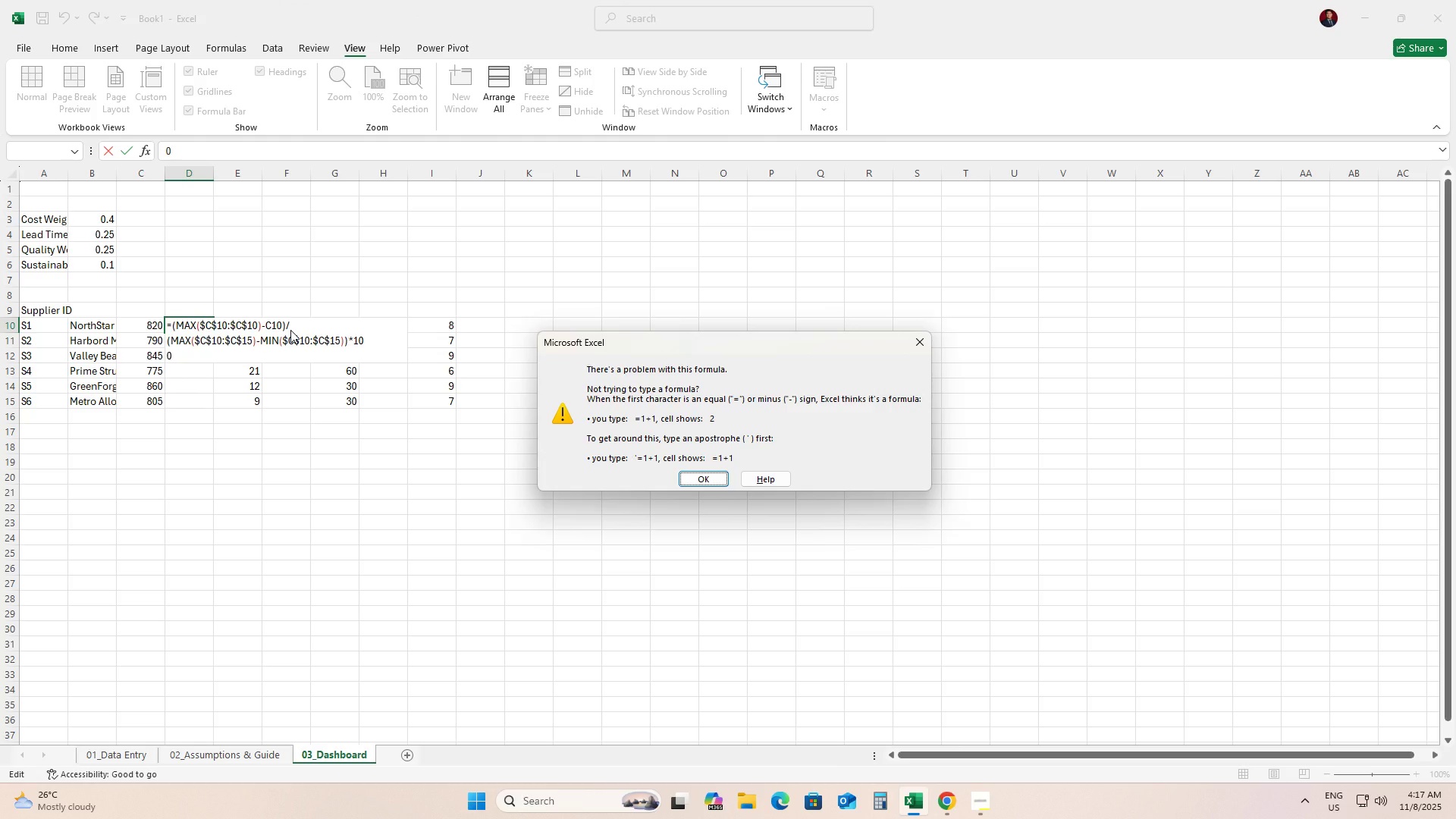 
key(Enter)
 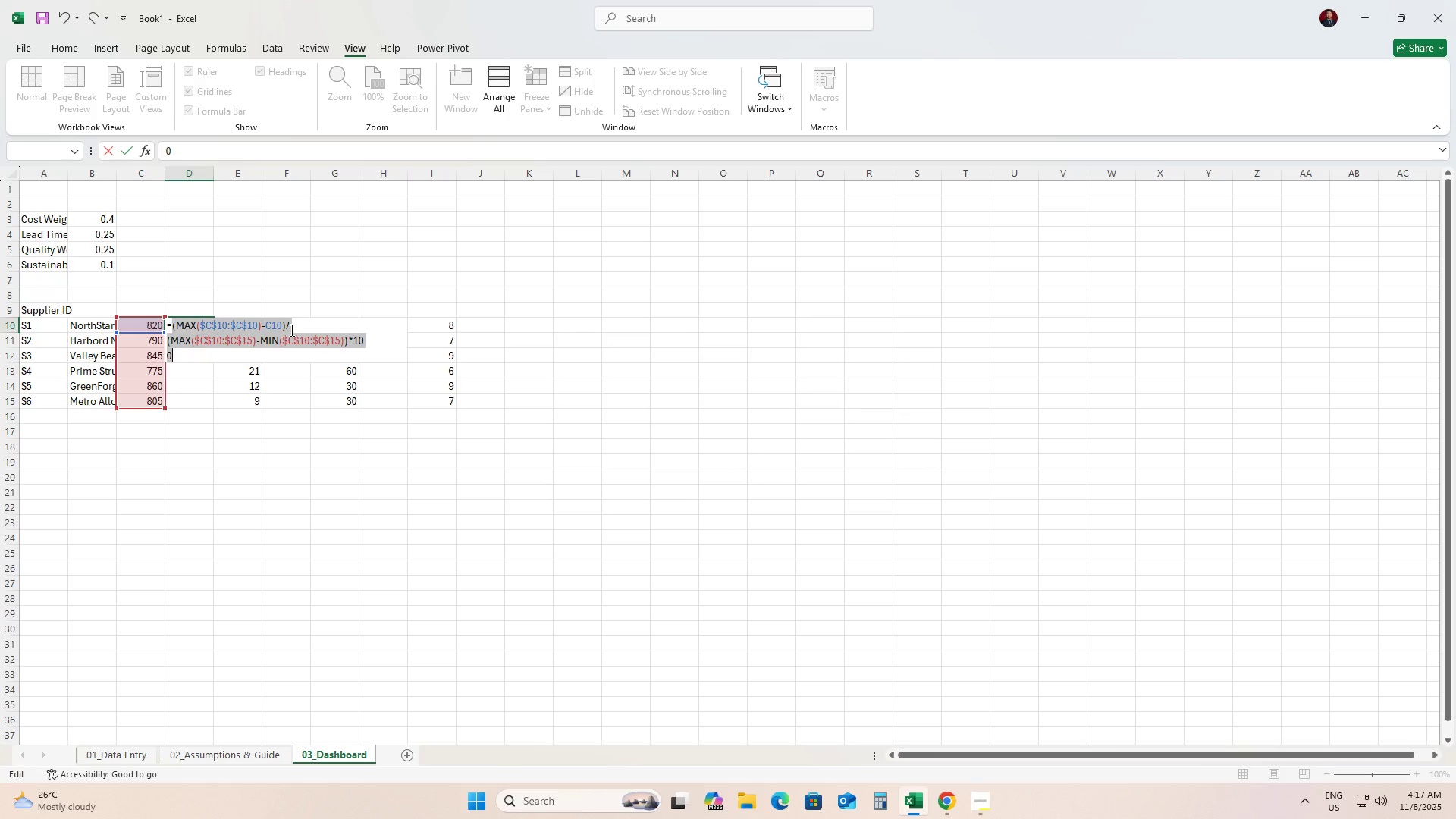 
key(ArrowDown)
 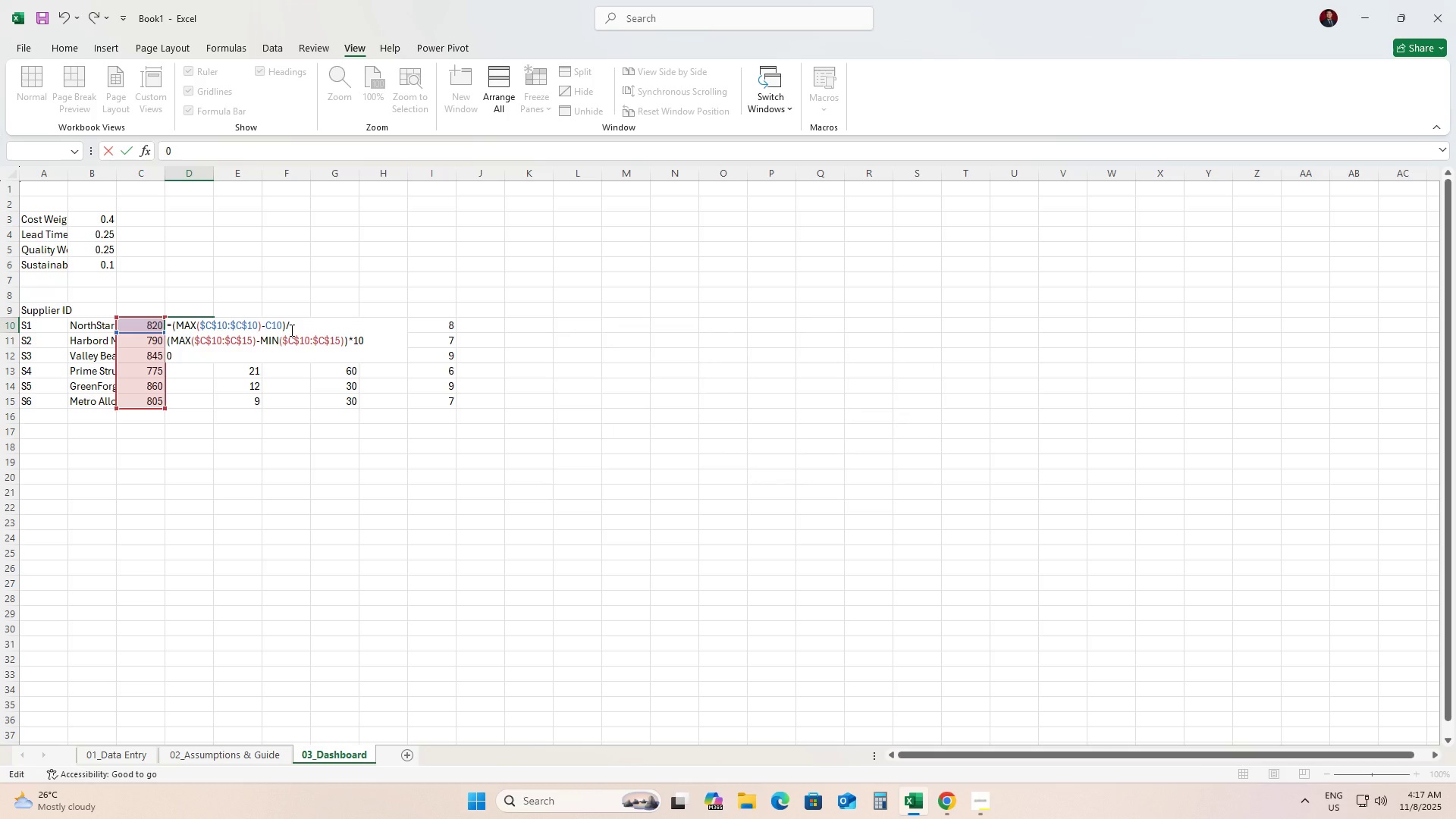 
key(ArrowLeft)
 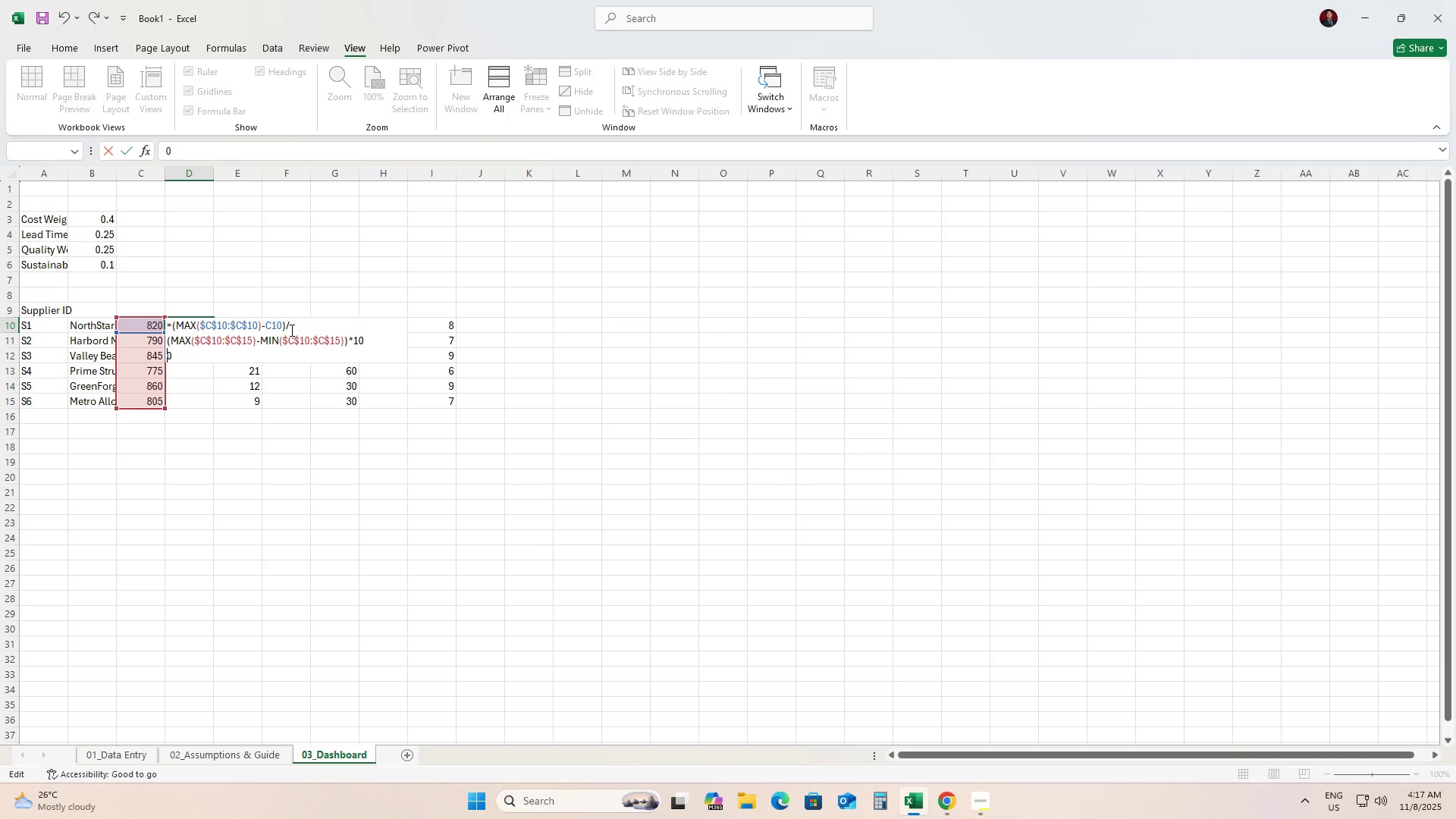 
key(ArrowRight)
 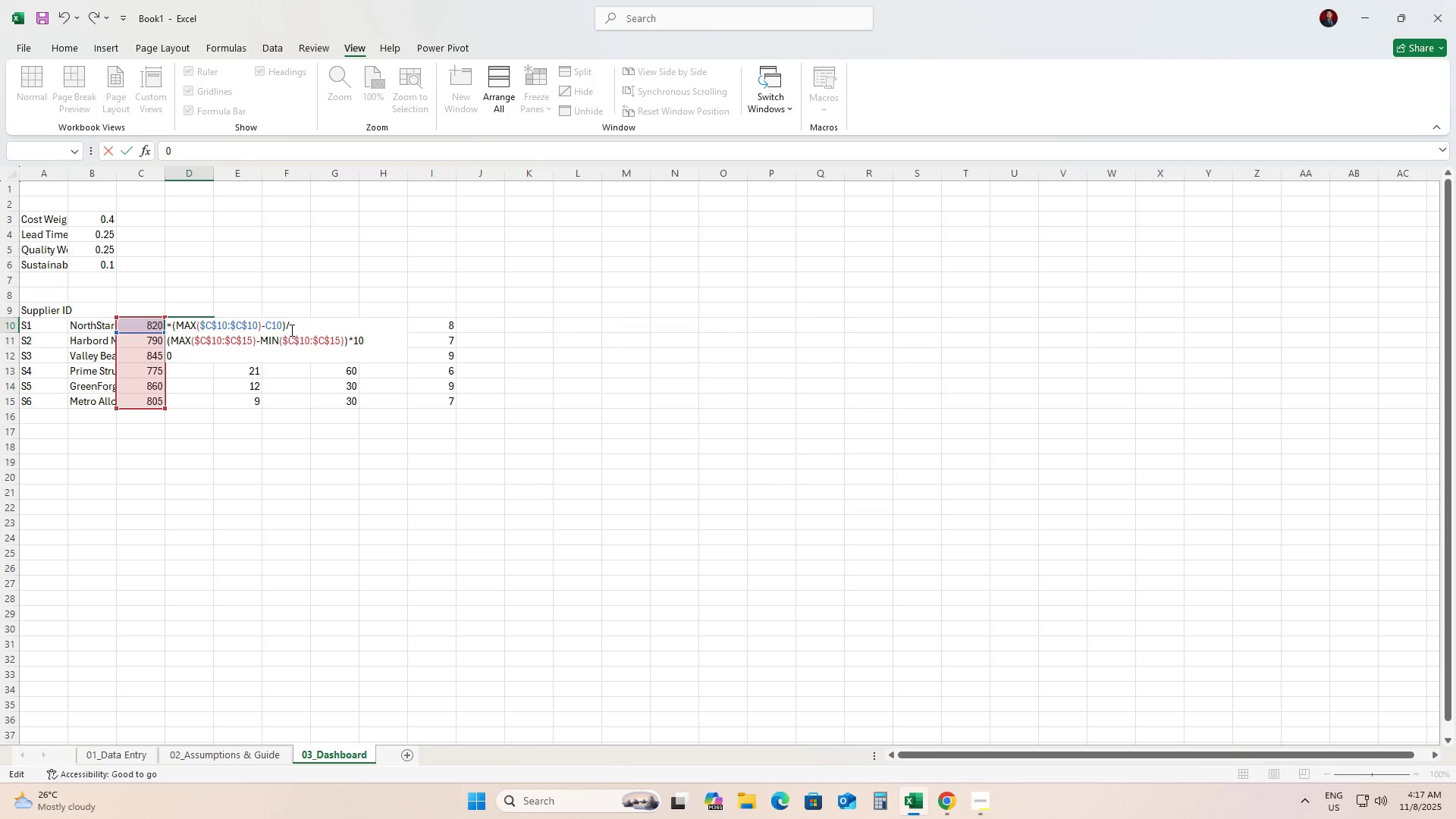 
key(ArrowDown)
 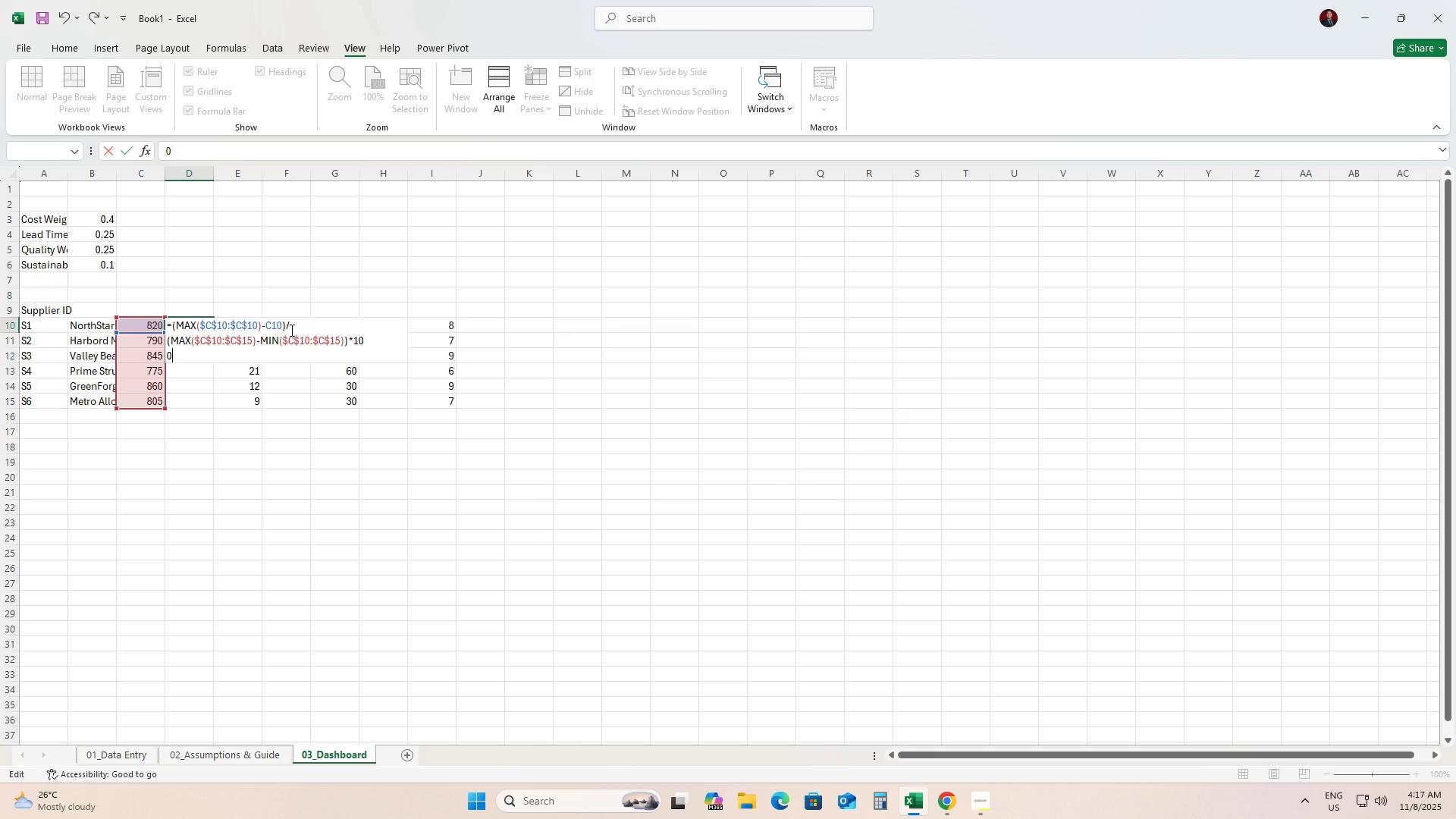 
key(ArrowLeft)
 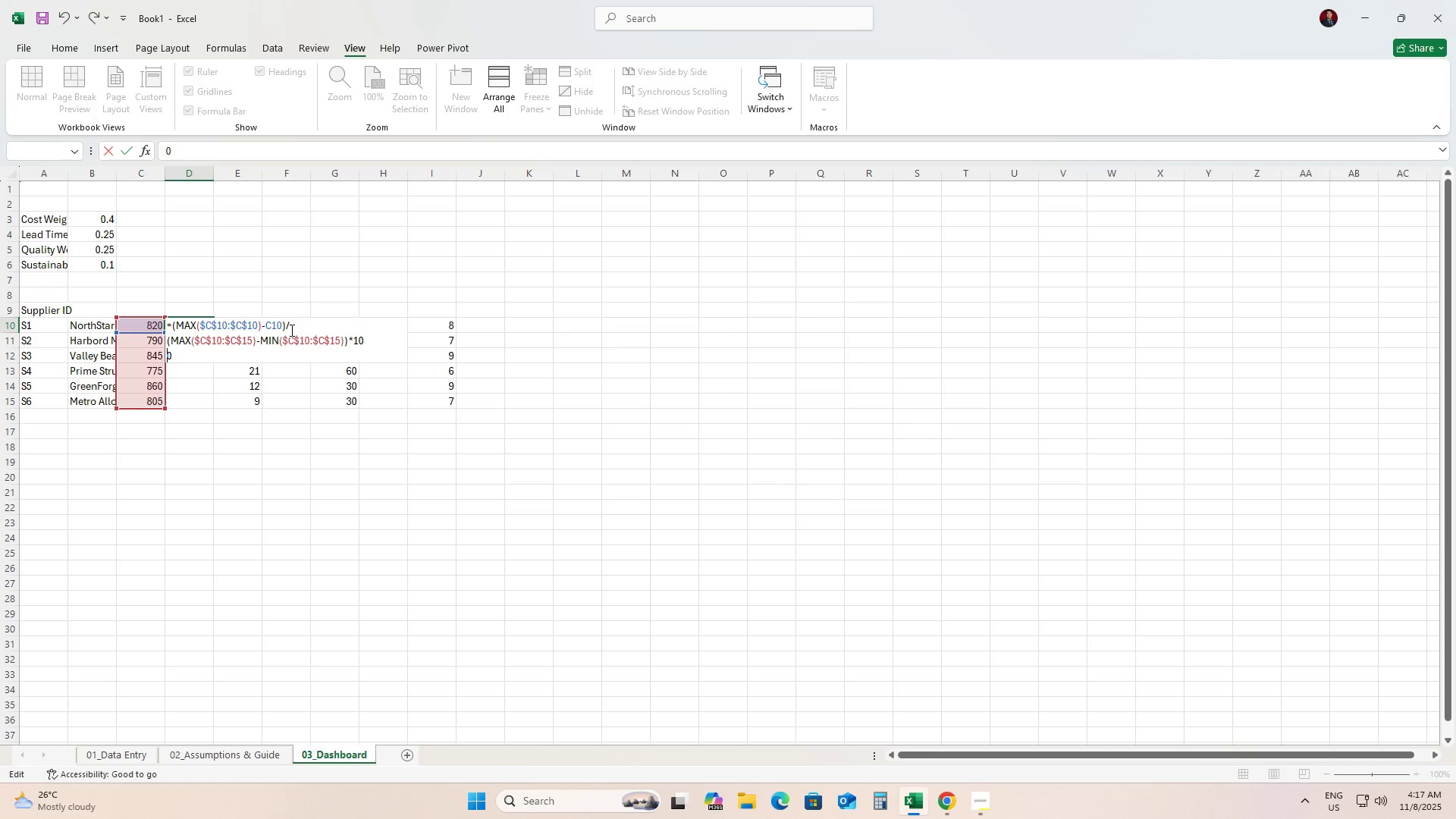 
key(Backspace)
 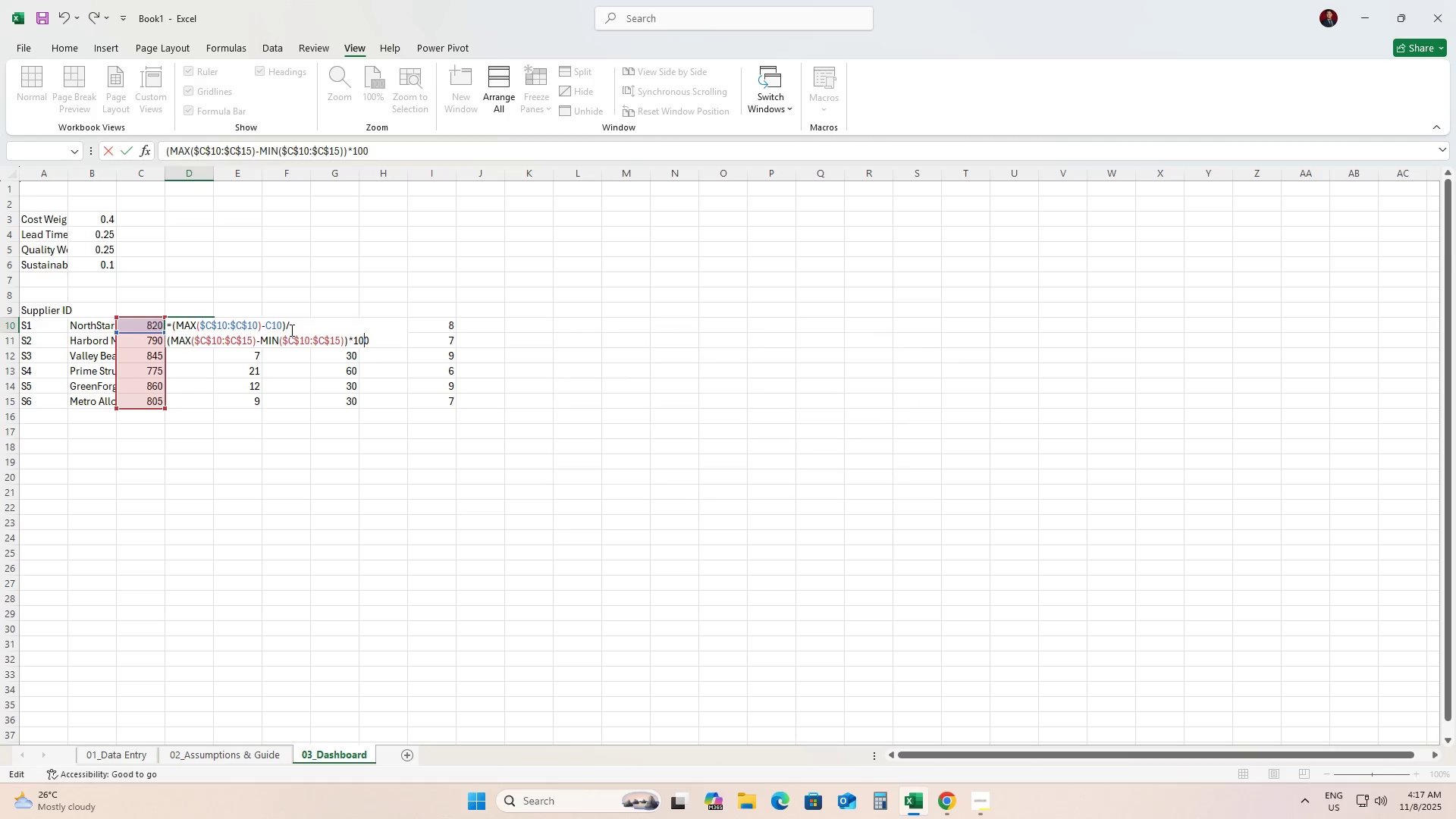 
key(Enter)
 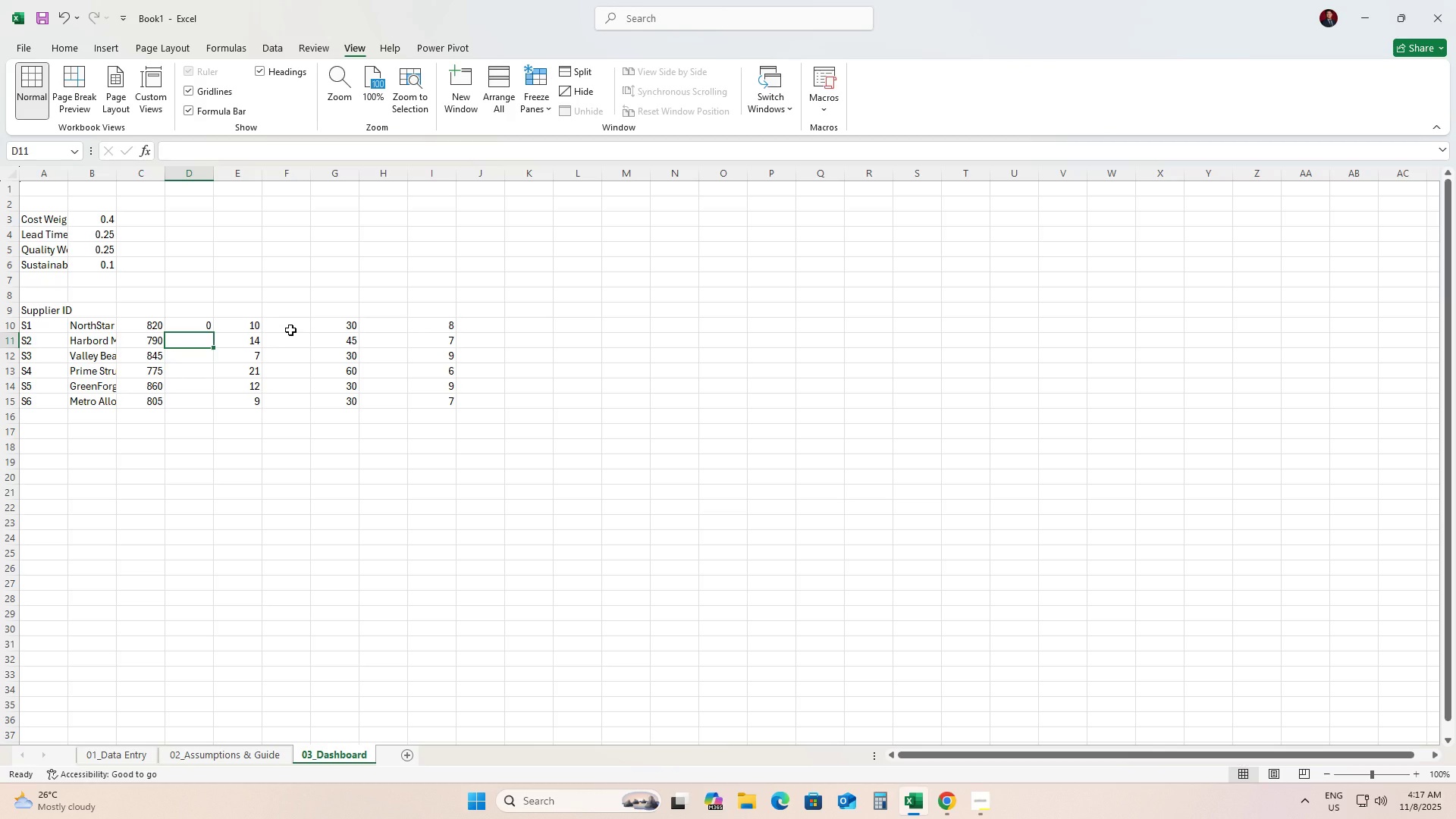 
wait(8.36)
 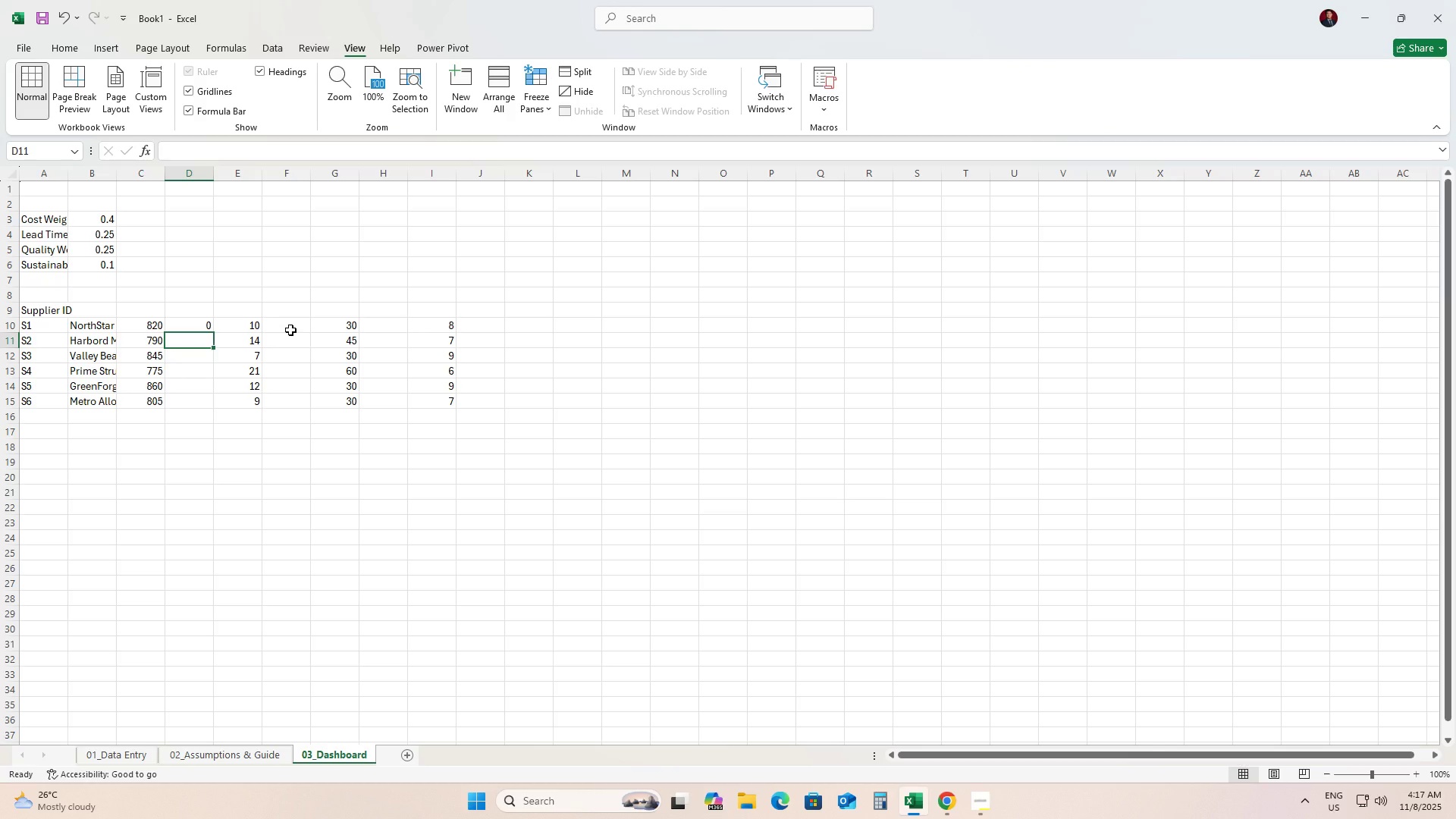 
left_click([206, 329])
 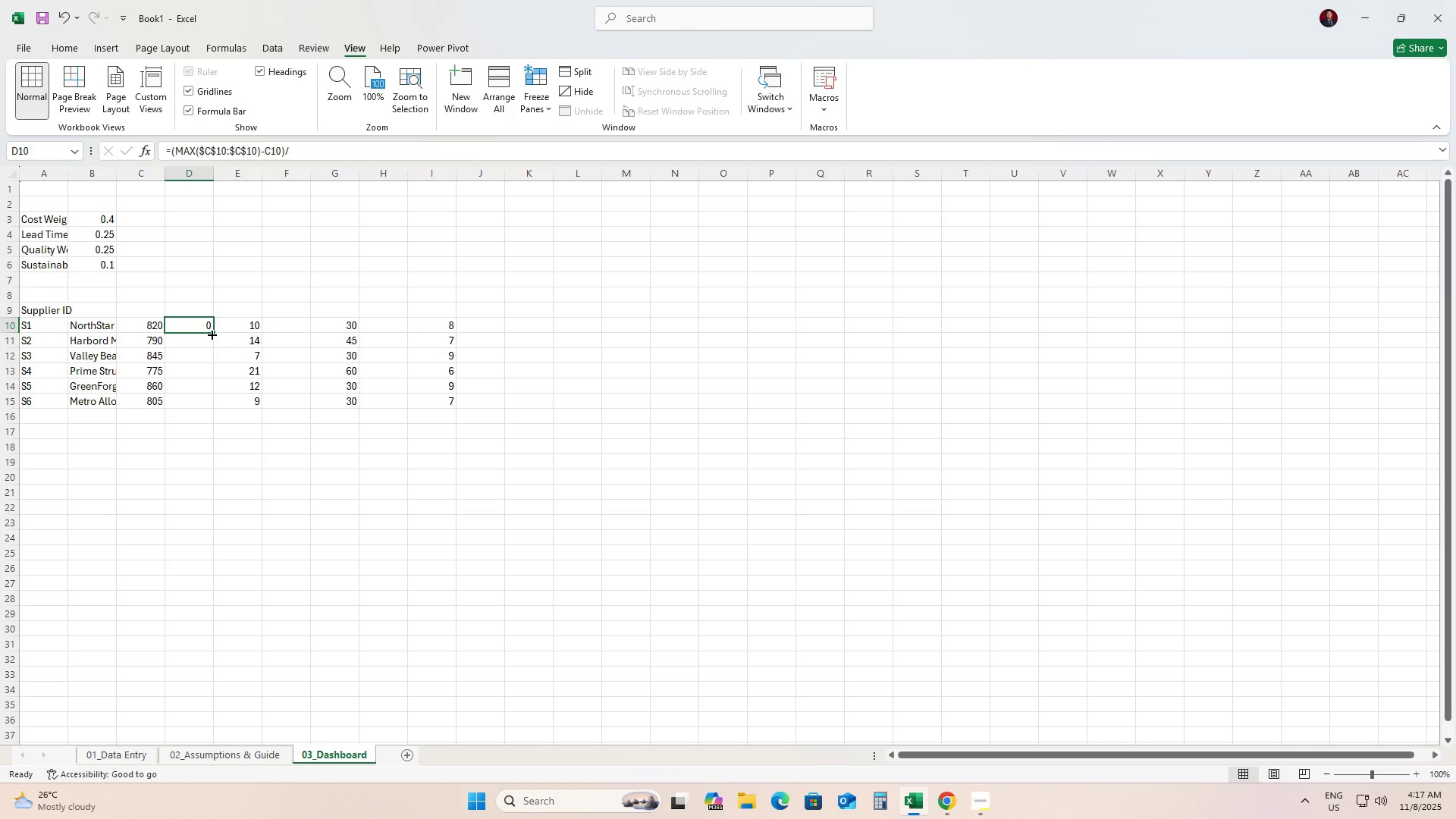 
left_click_drag(start_coordinate=[211, 334], to_coordinate=[207, 406])
 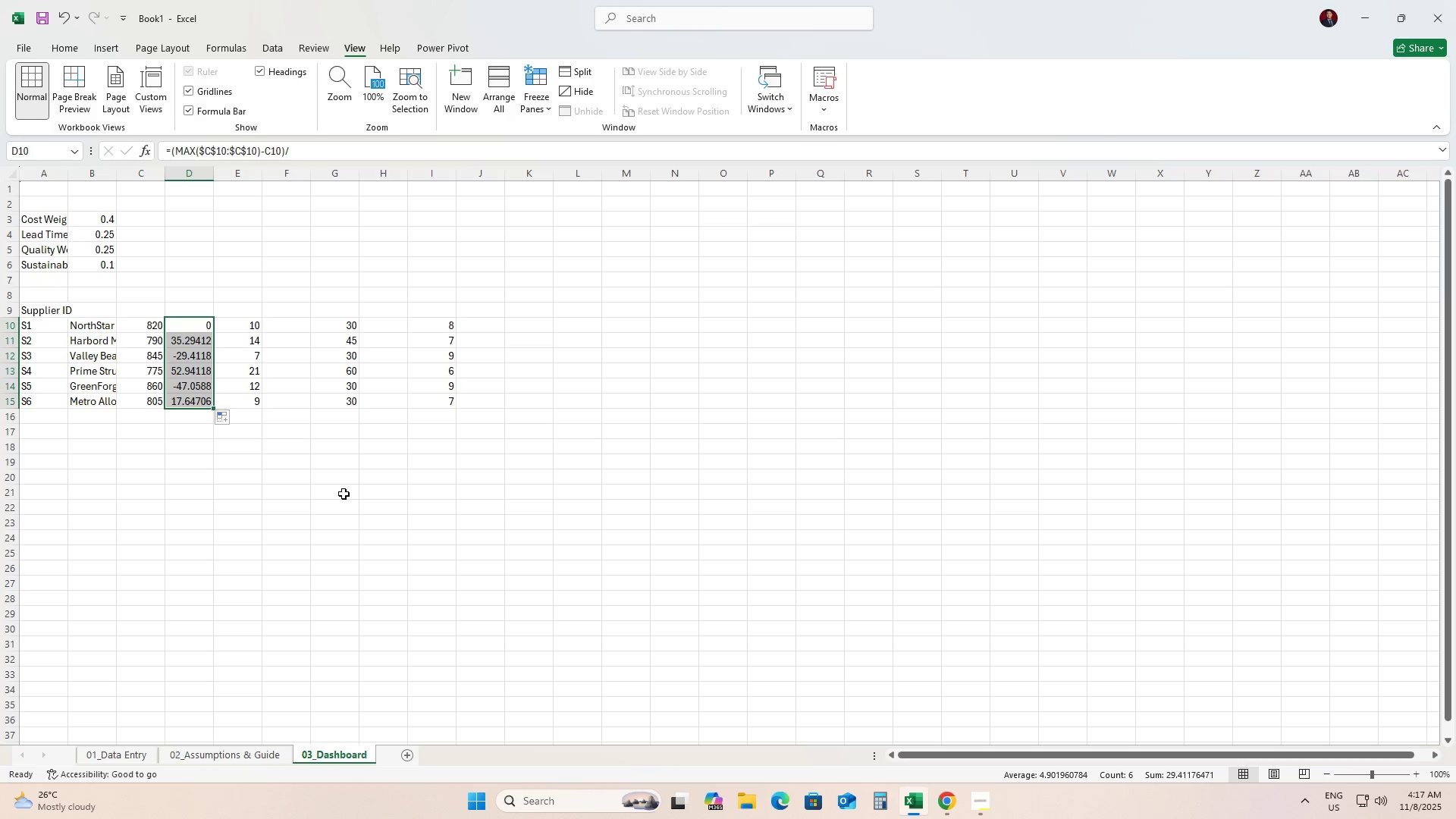 
left_click([344, 494])
 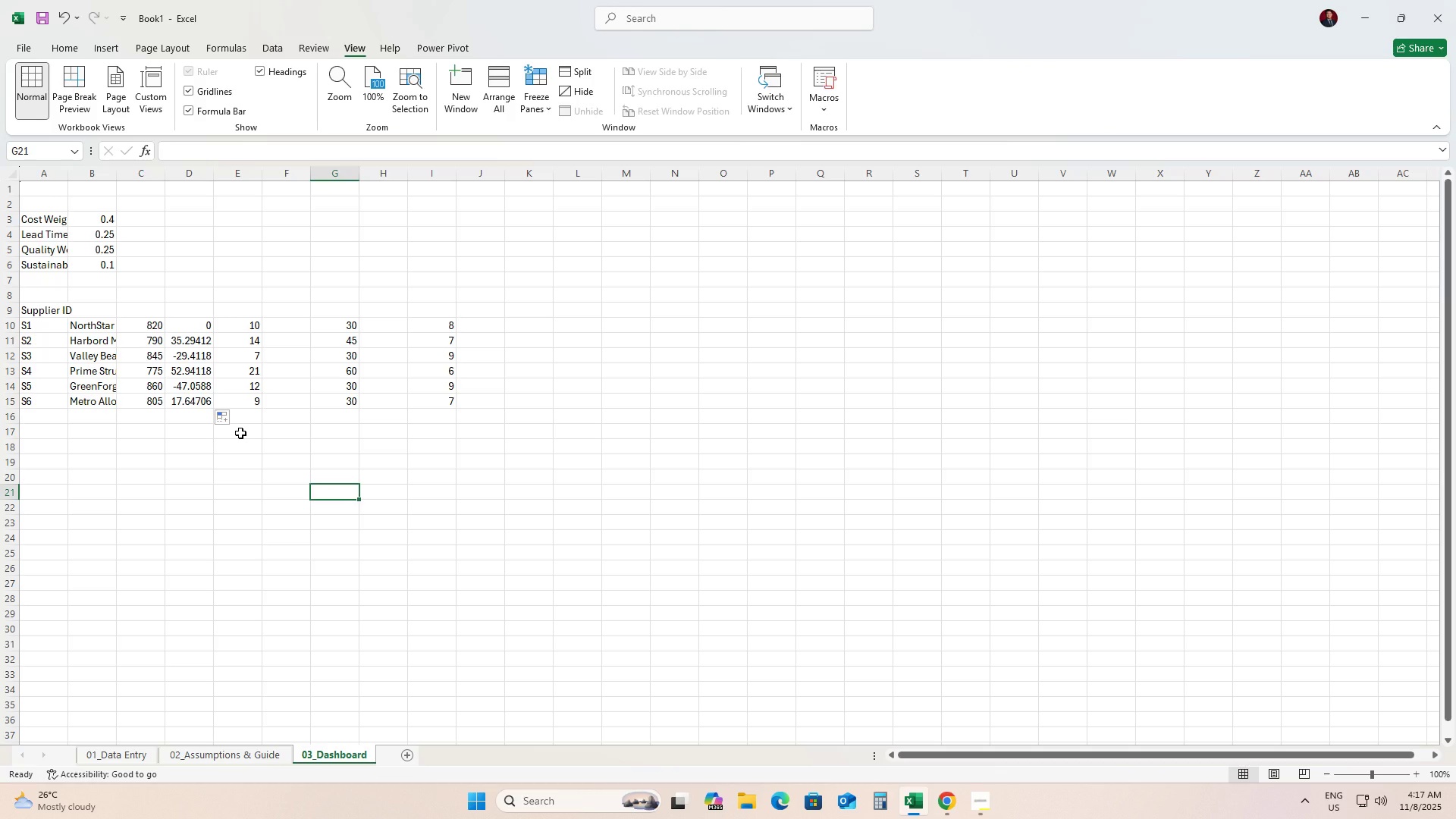 
left_click([205, 328])
 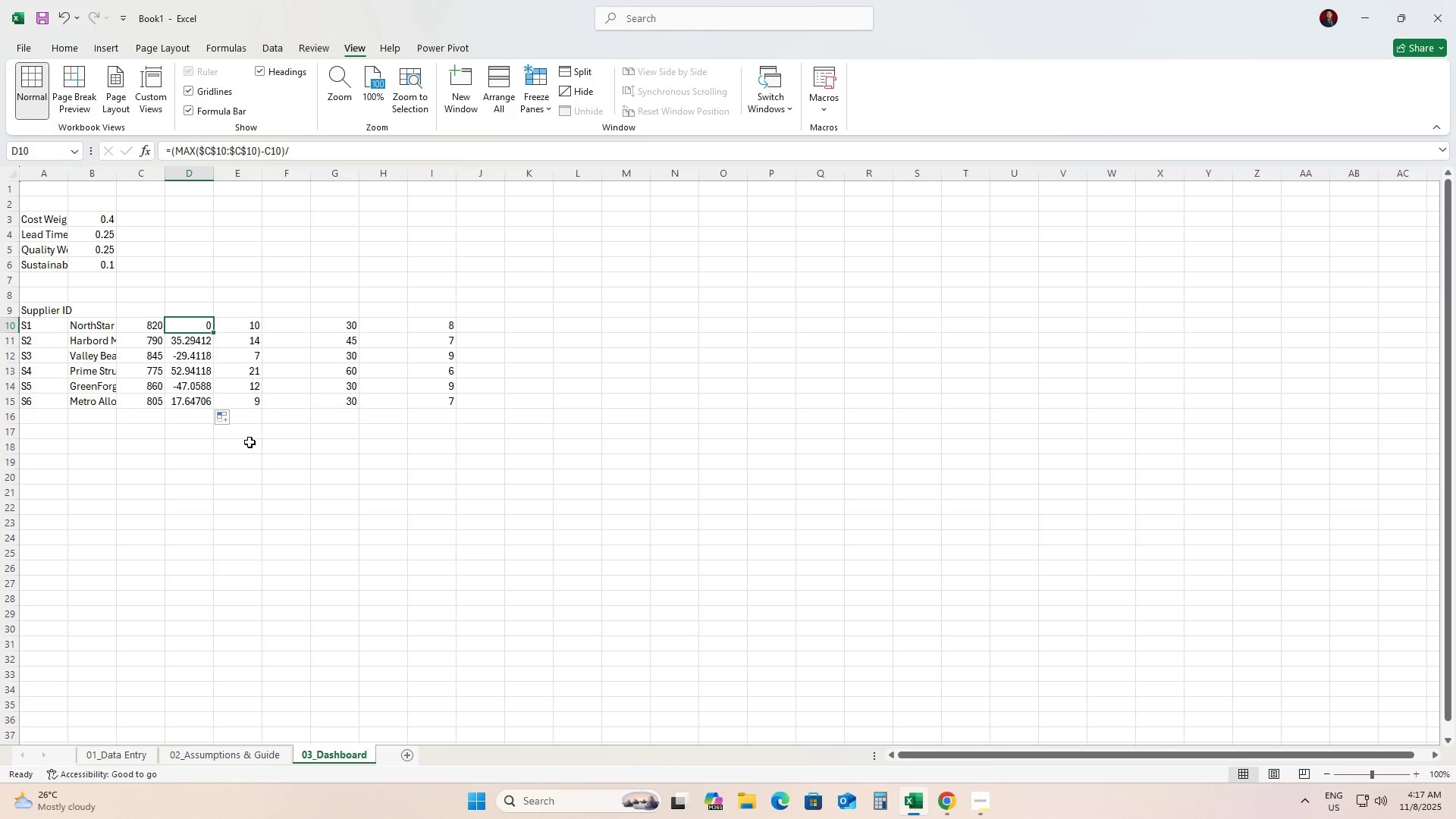 
left_click([249, 442])
 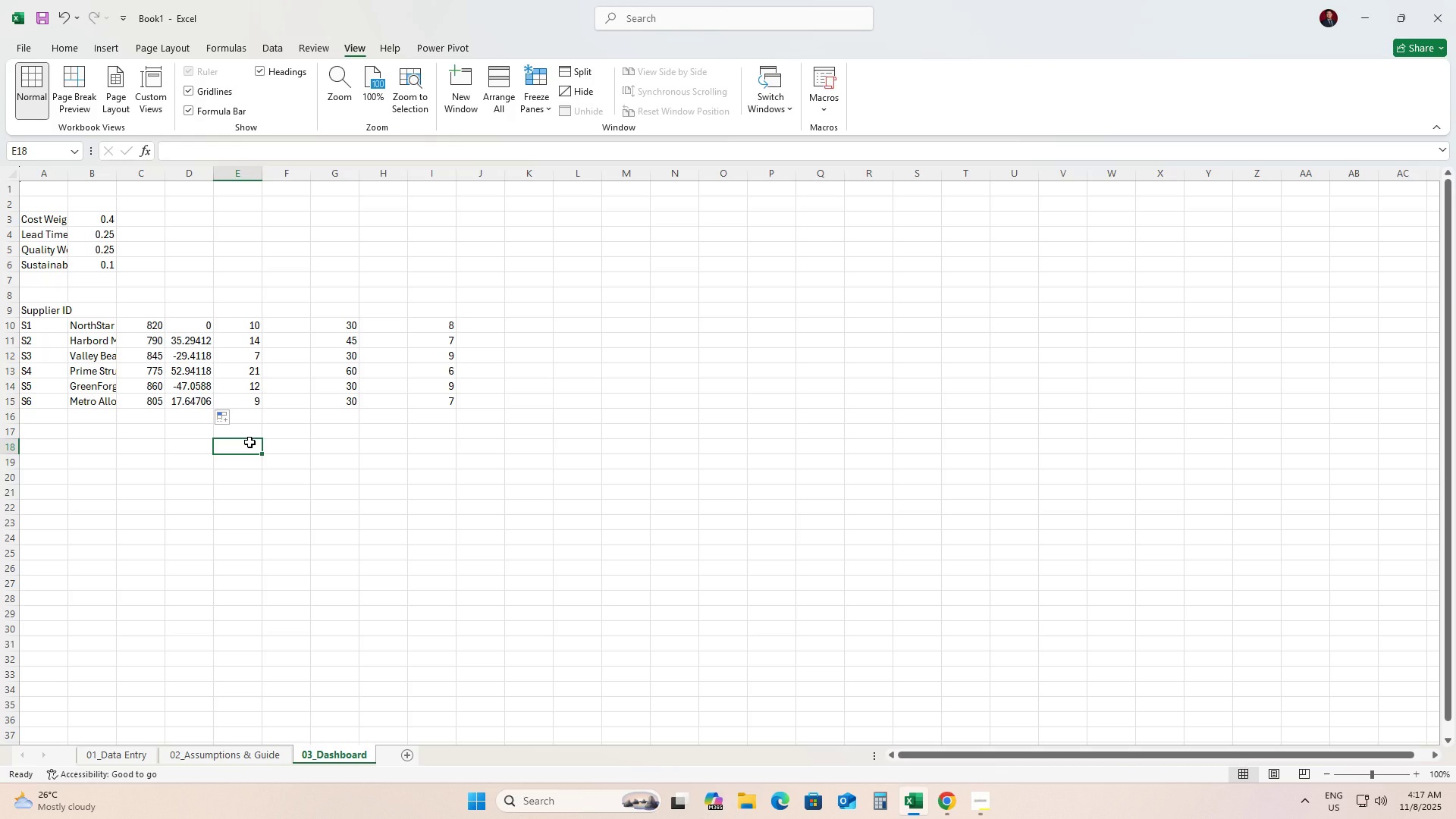 
left_click([298, 327])
 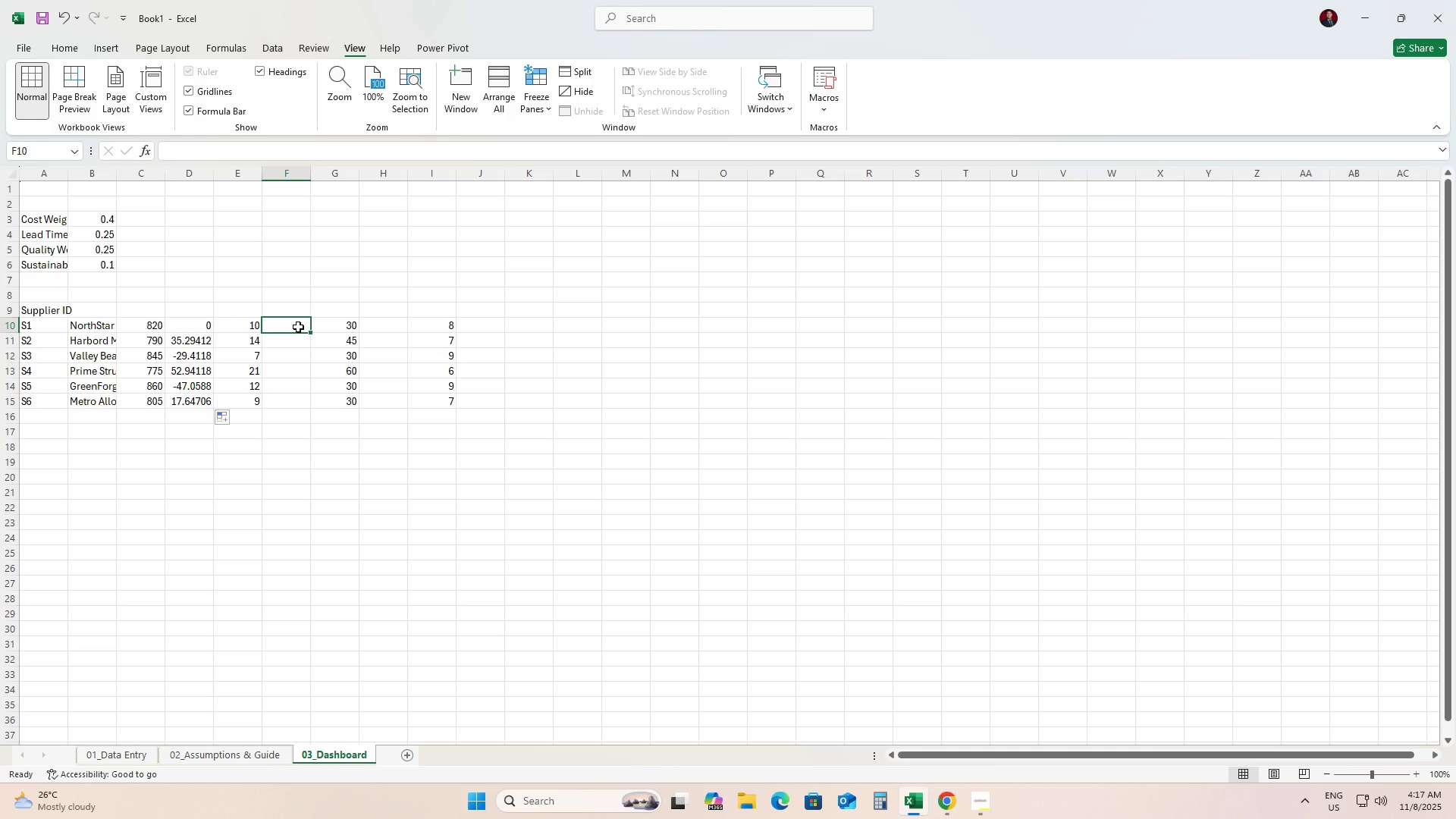 
type(=(max)
key(Tab)
 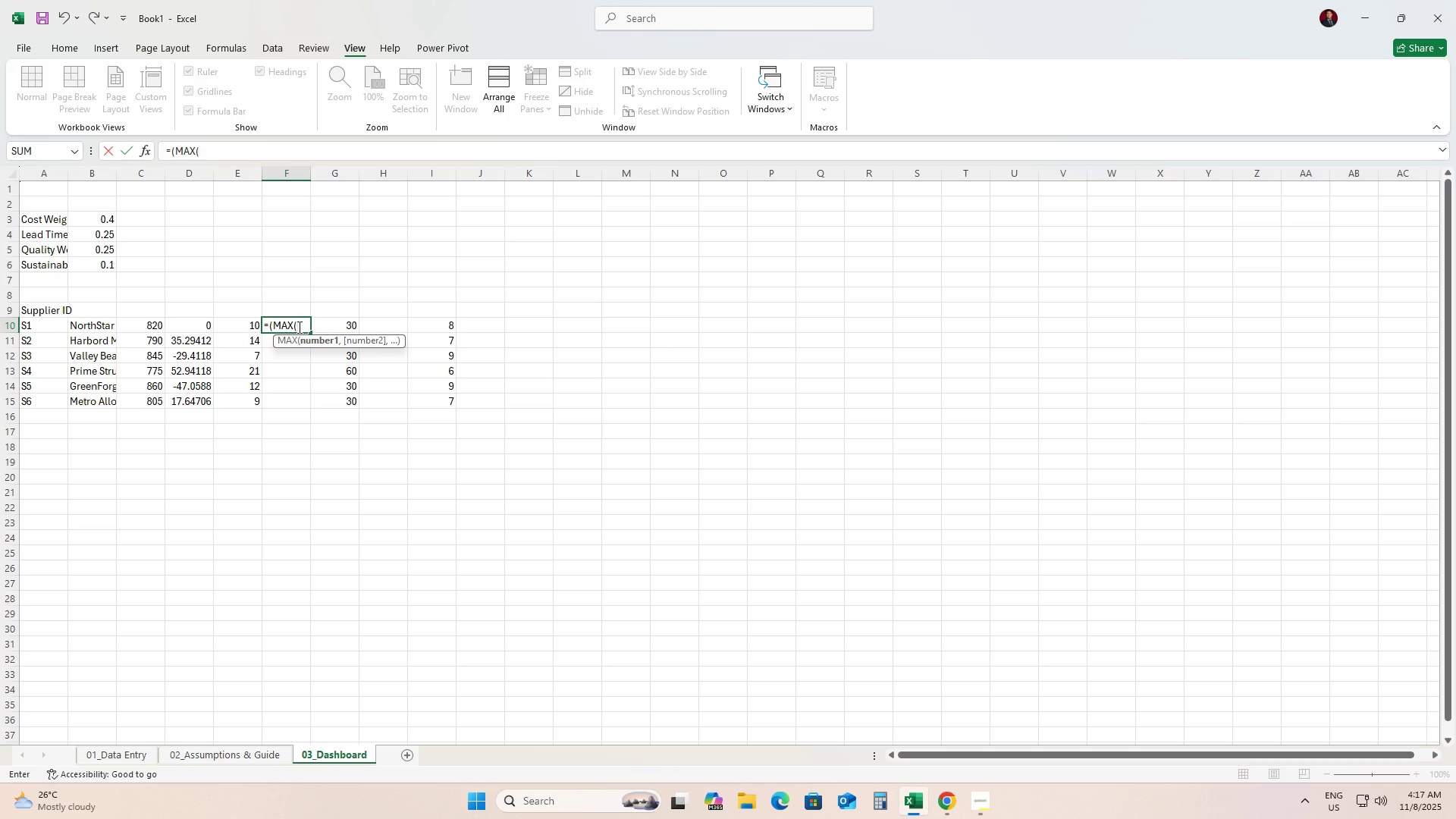 
wait(5.06)
 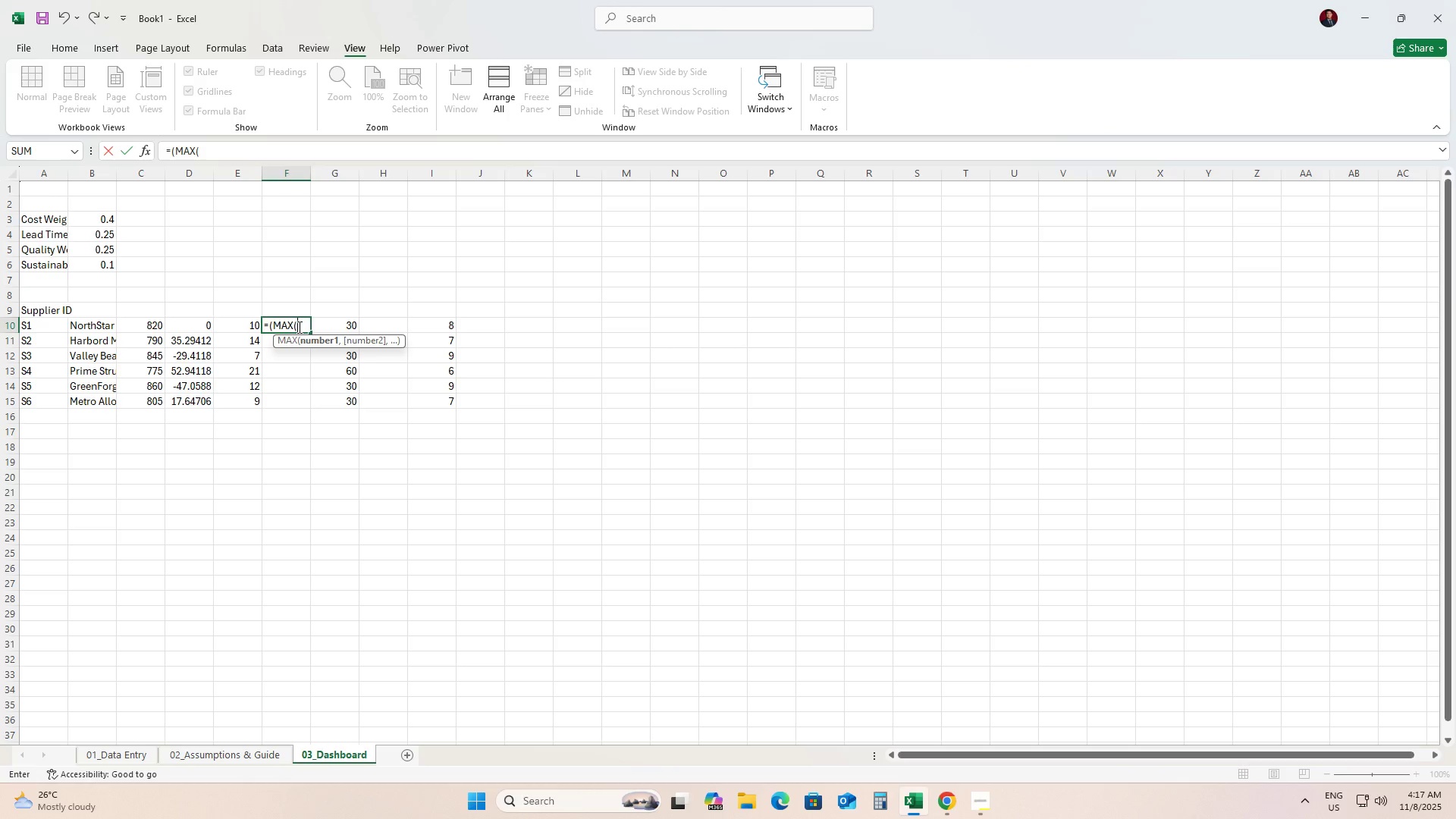 
type($E$15)-E10/)
 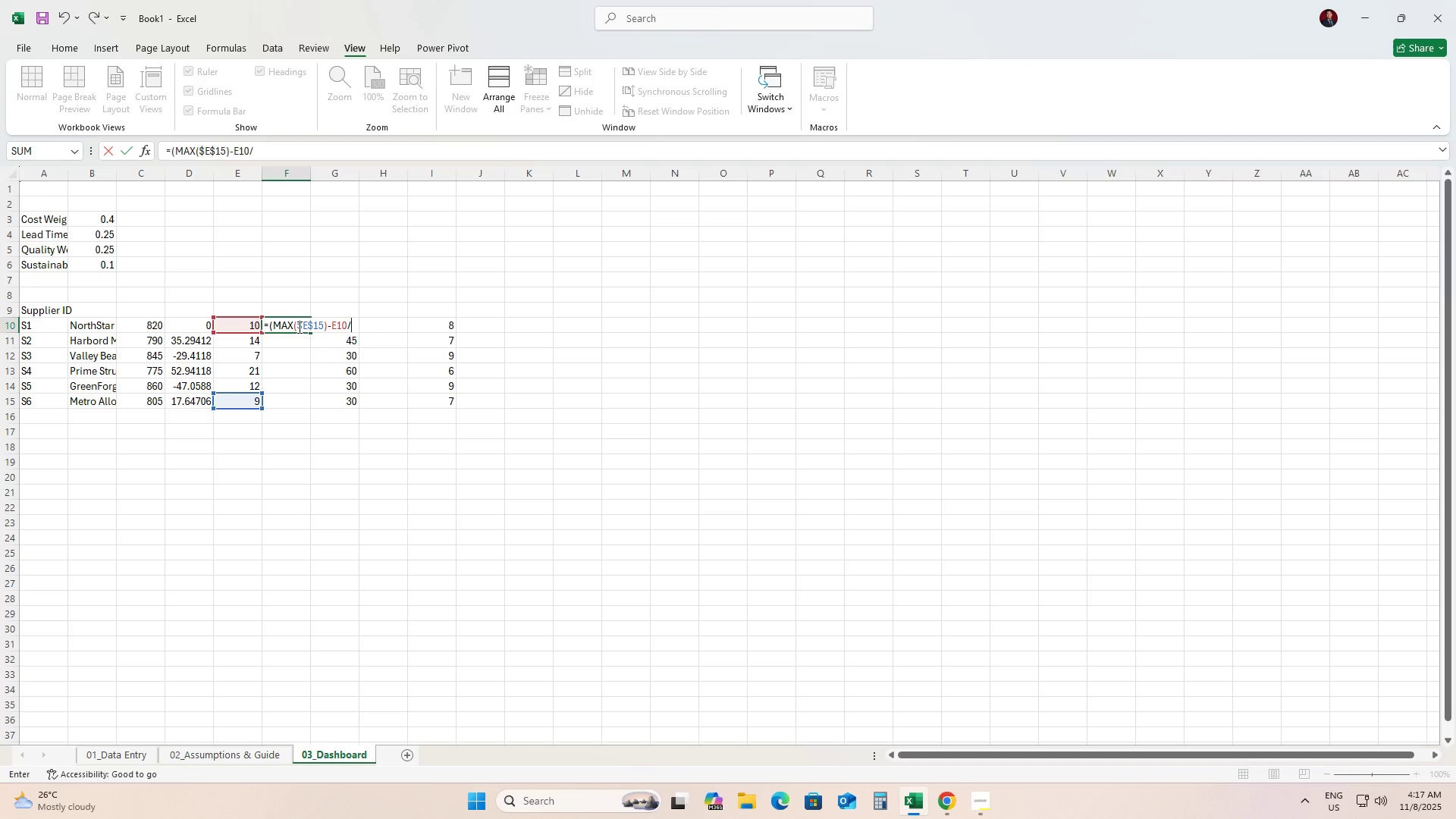 
key(Alt+Enter)
 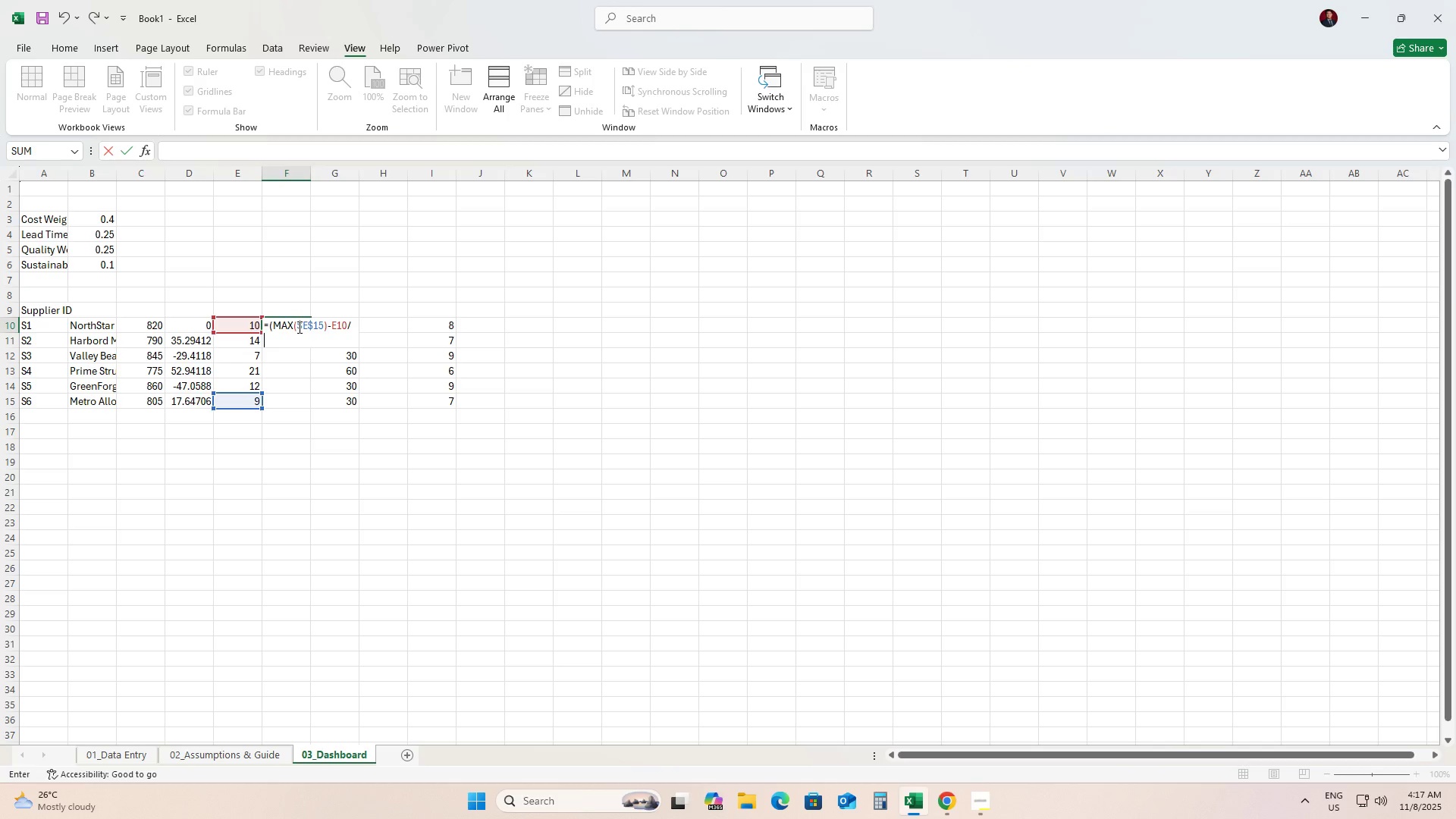 
wait(8.16)
 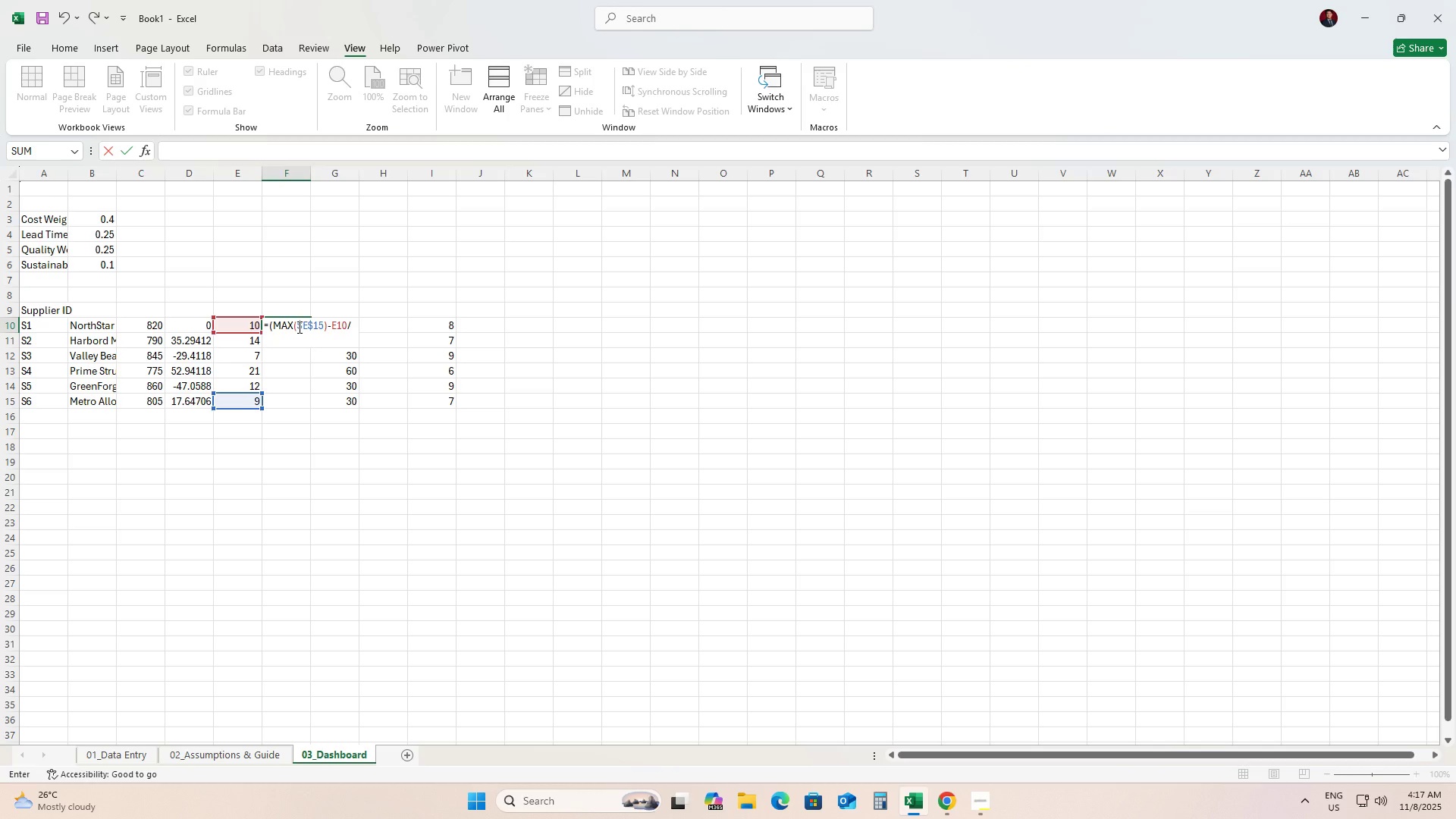 
type((max)
key(Tab)
type($E$10:$E$)
 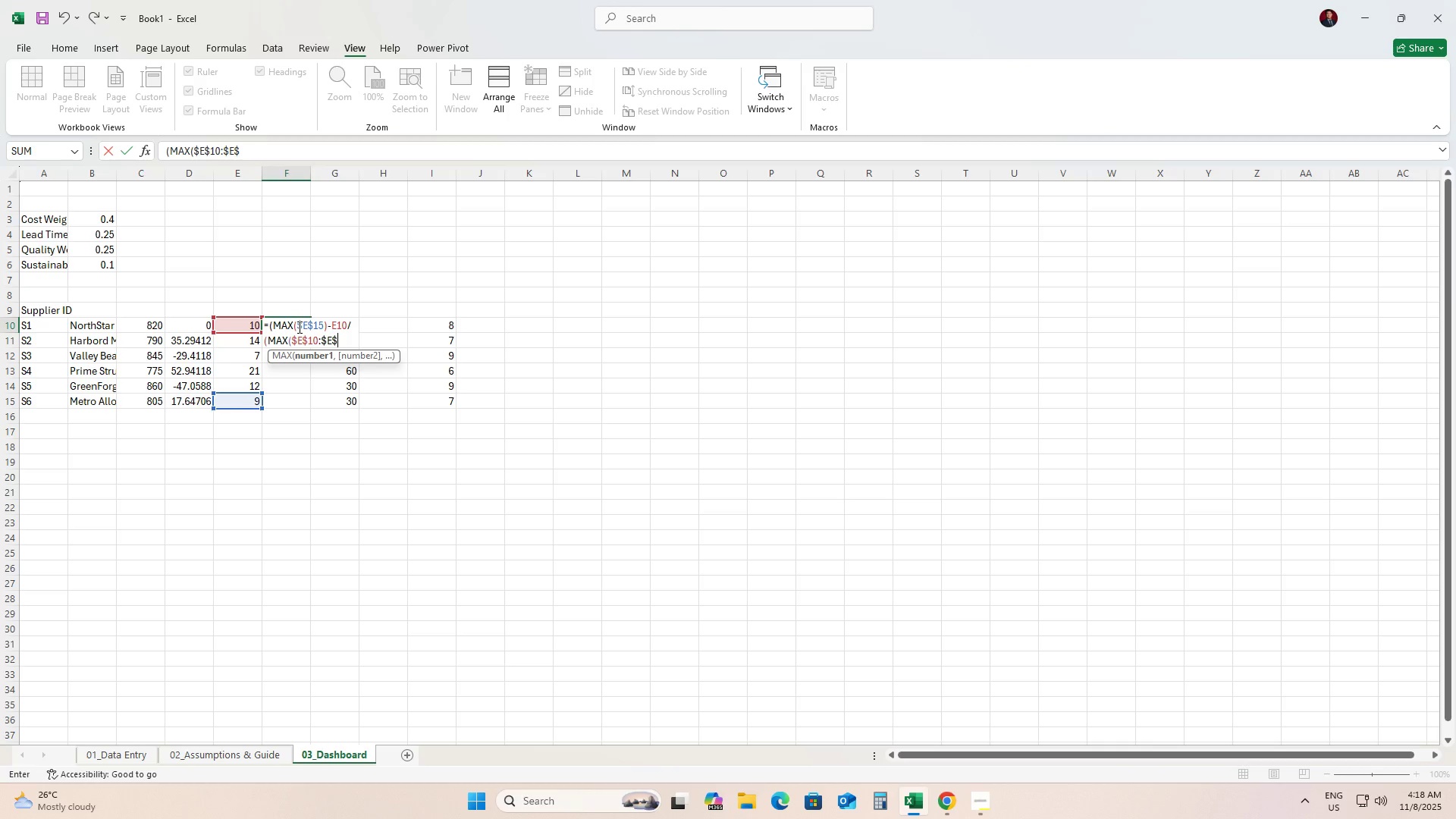 
hold_key(key=ShiftRight, duration=0.57)
 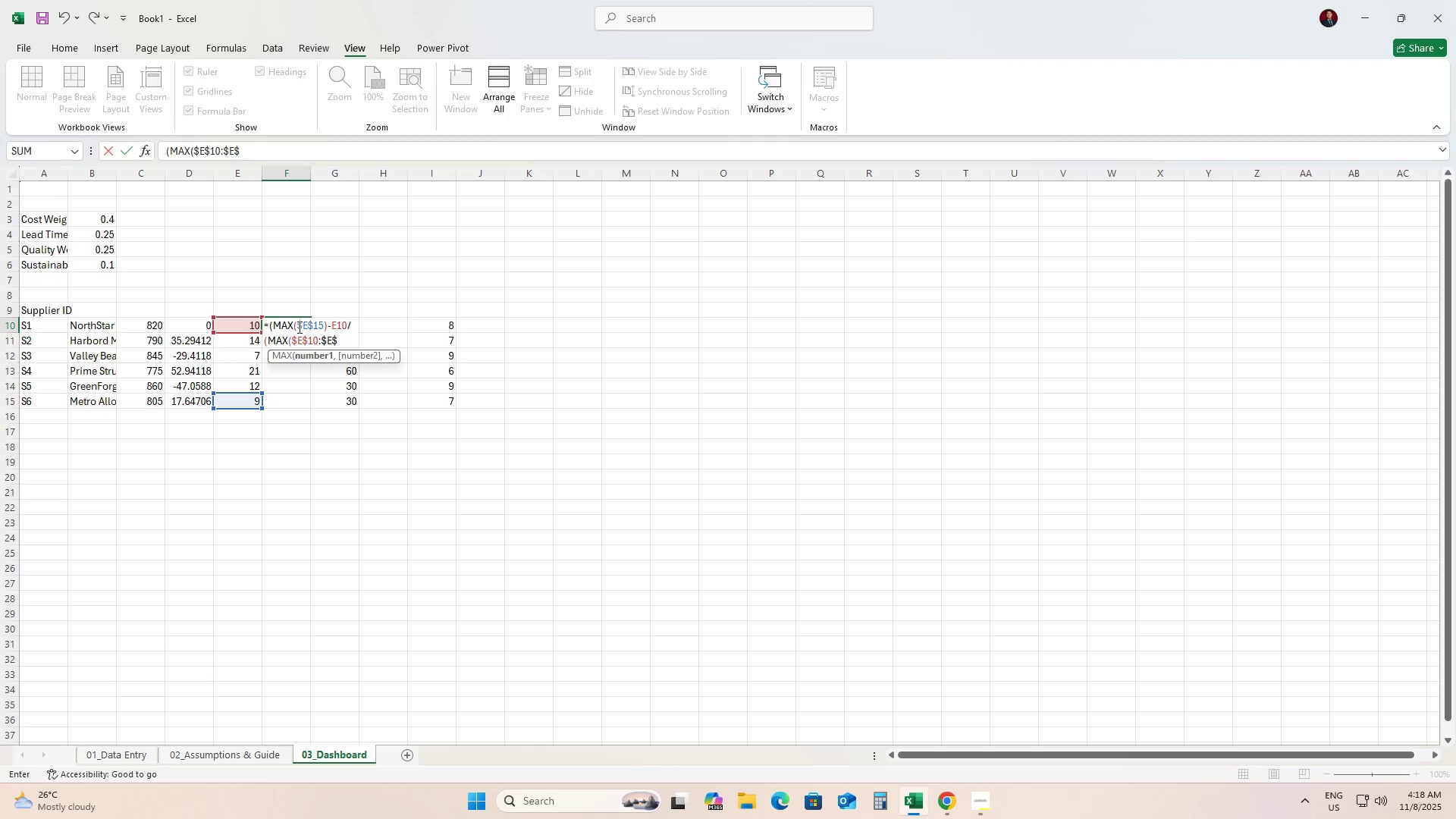 
type(15)
 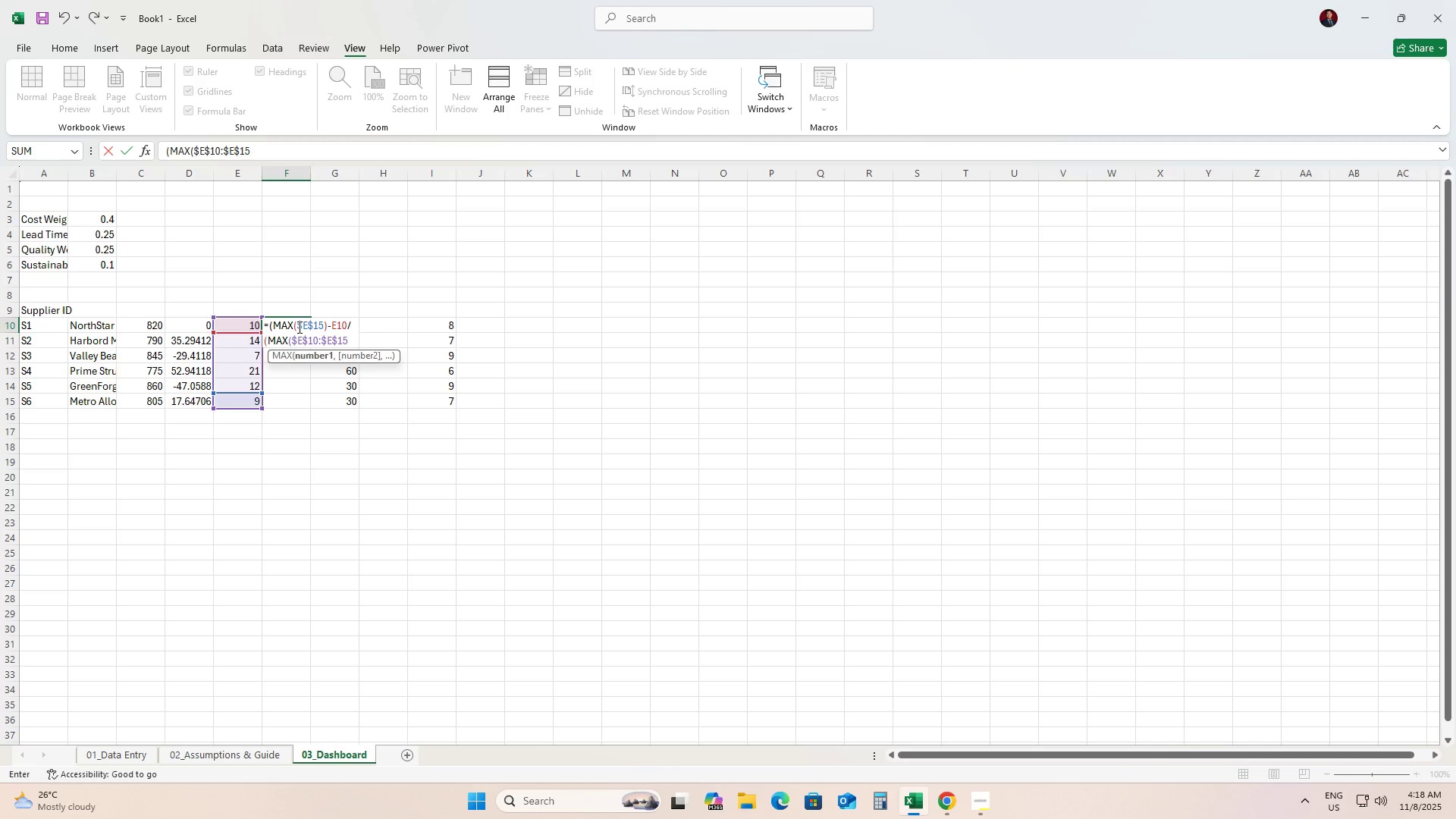 
key(Shift+0)
 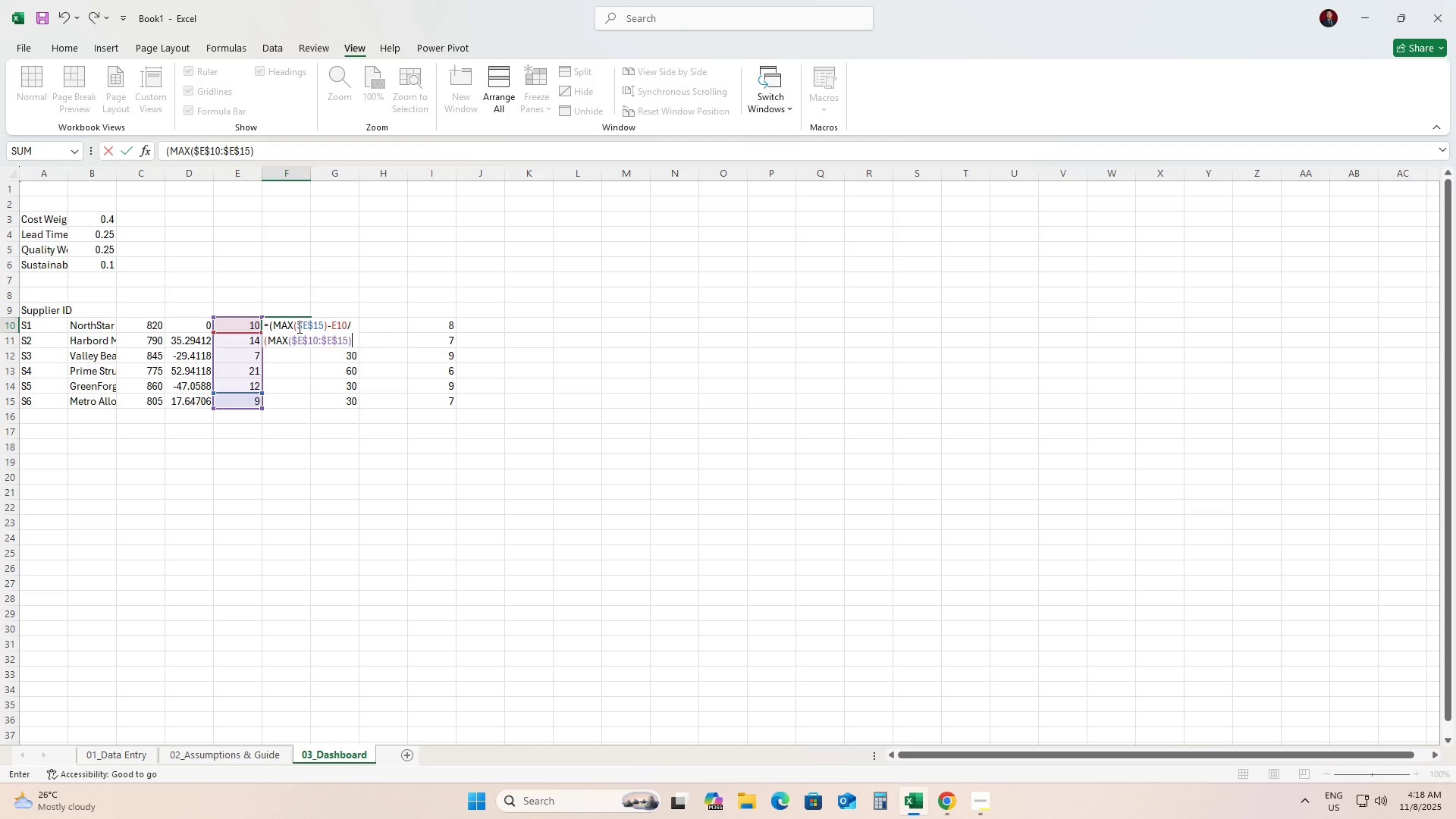 
key(Minus)
 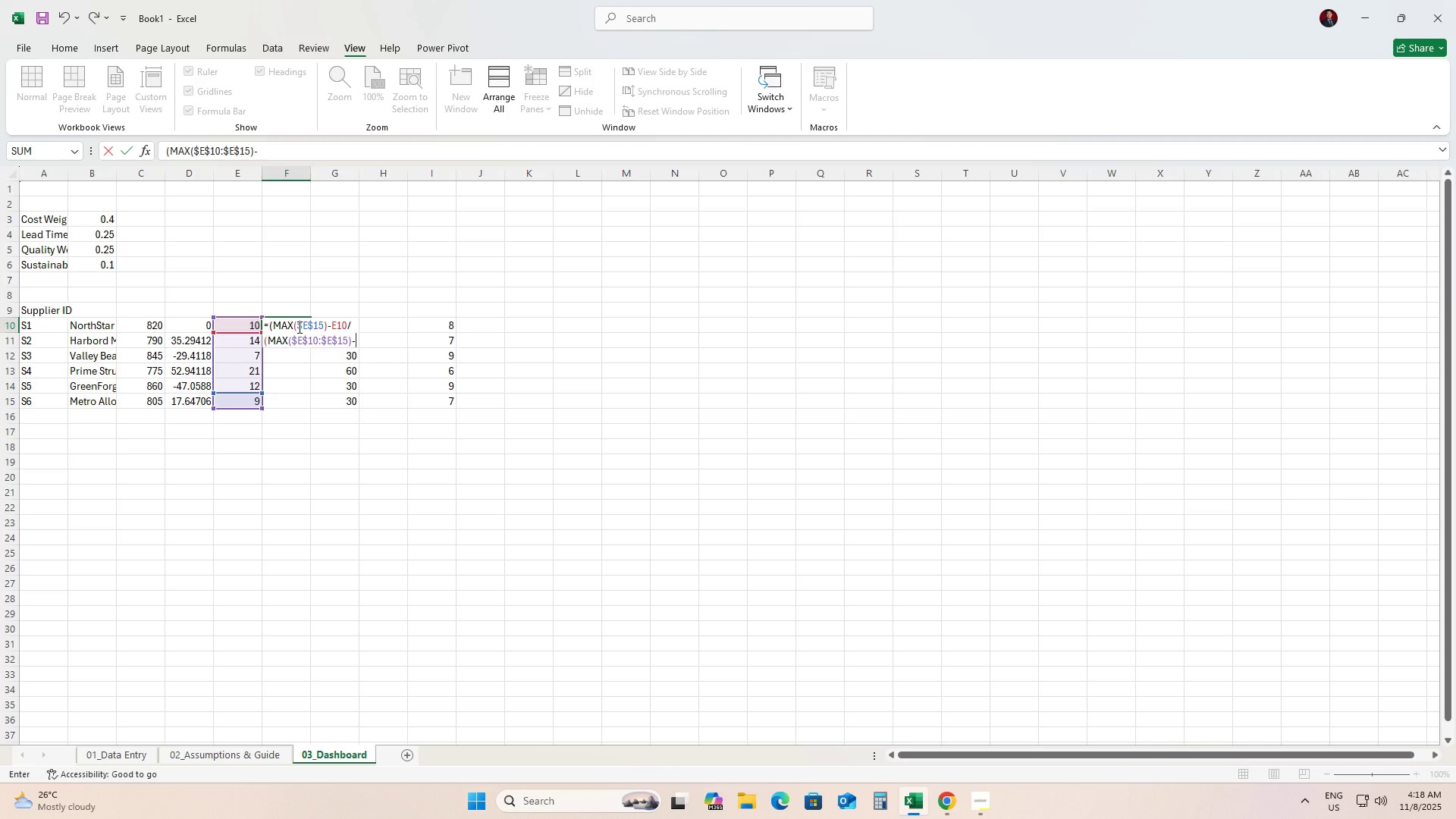 
hold_key(key=ShiftRight, duration=0.46)
 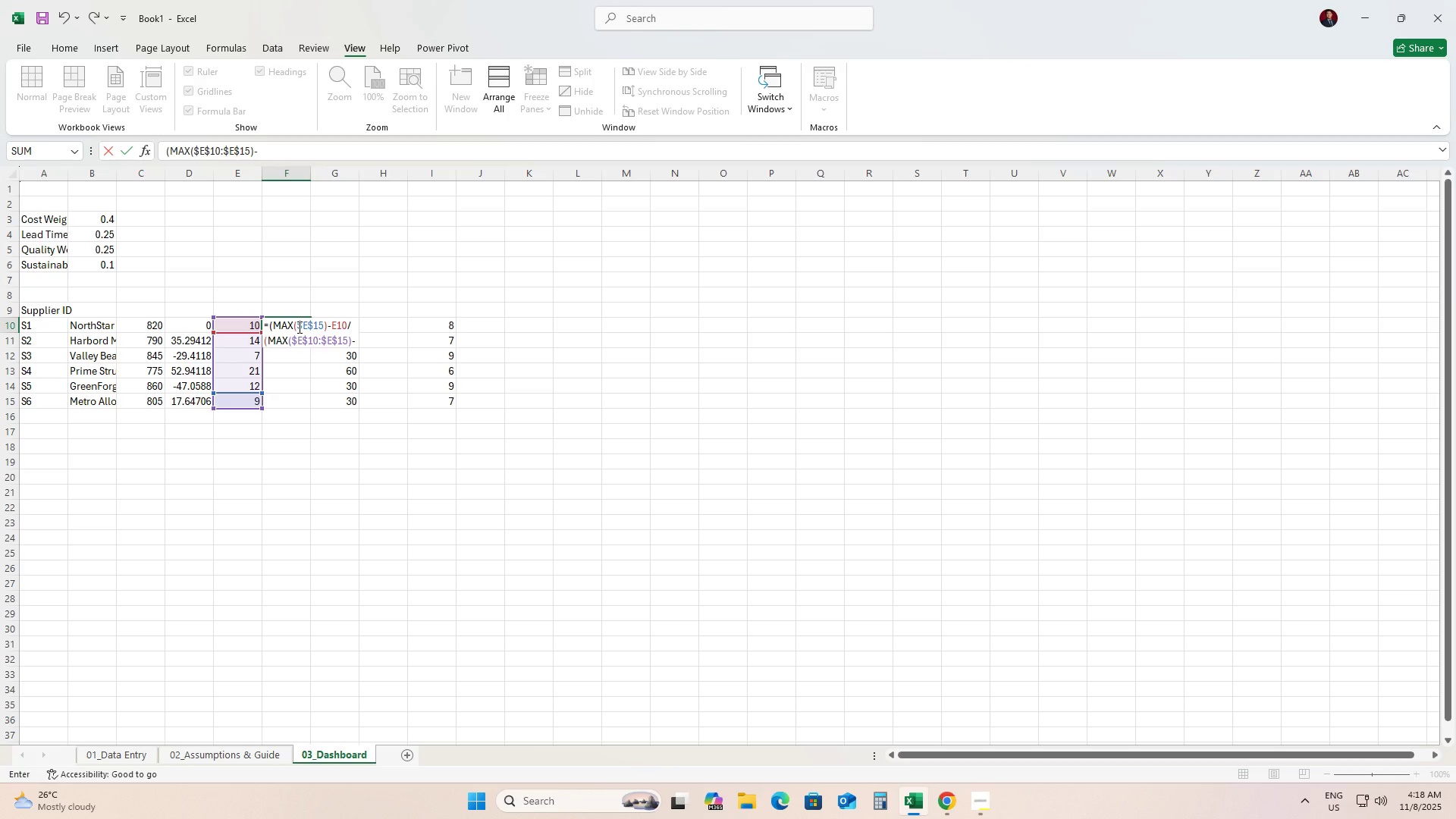 
type(min)
key(Tab)
 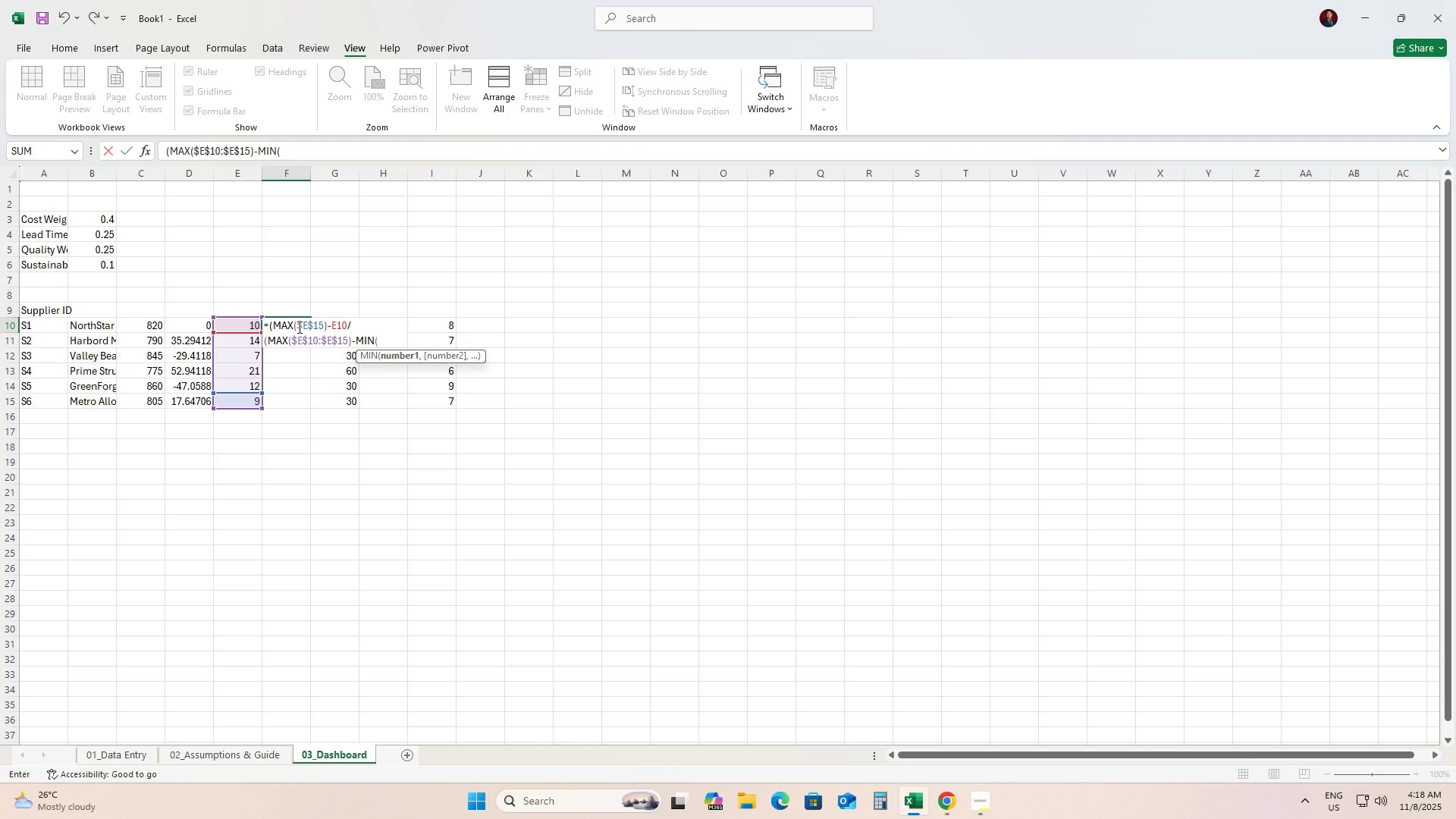 
type($E$10:E)
key(Backspace)
 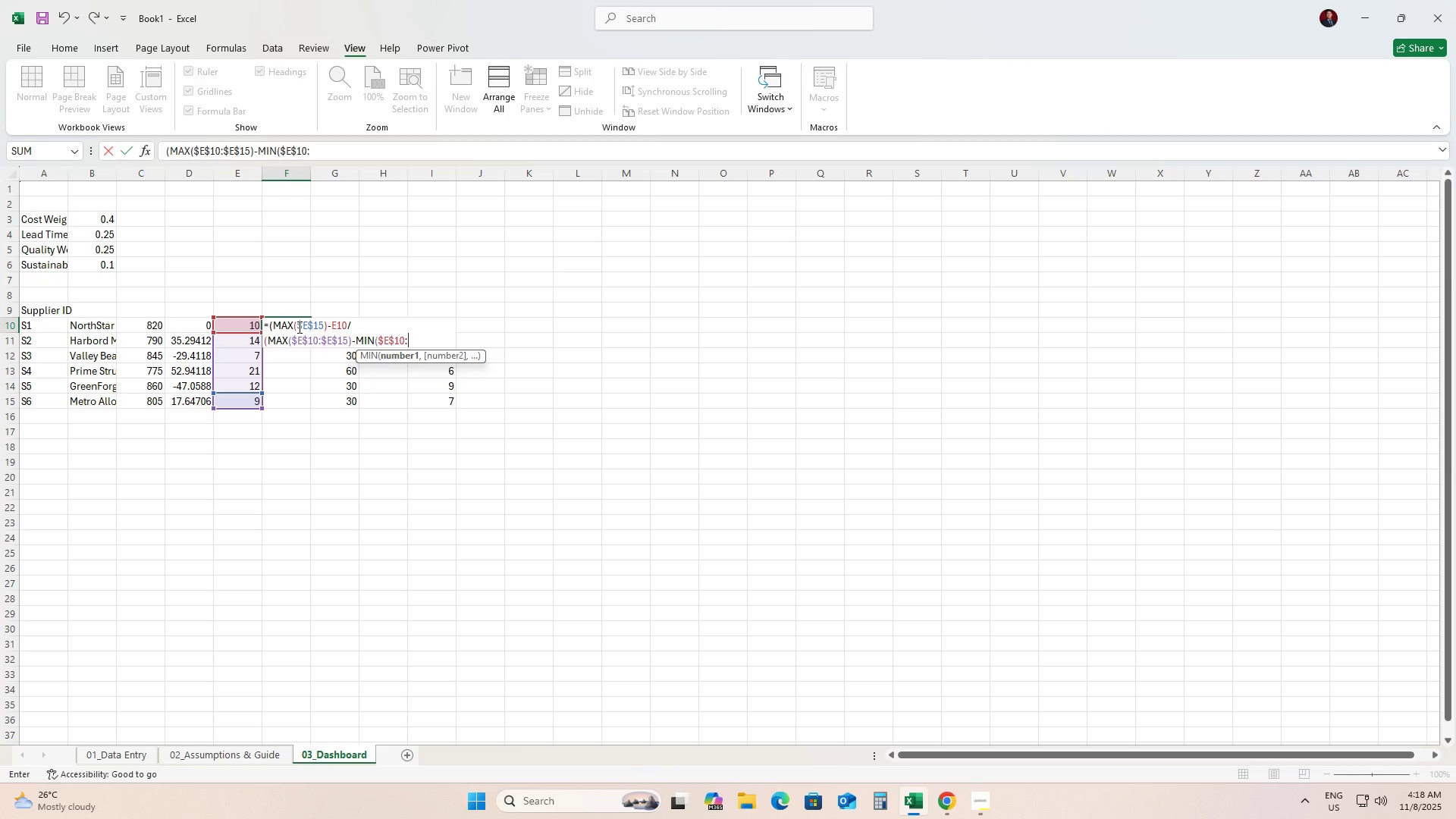 
 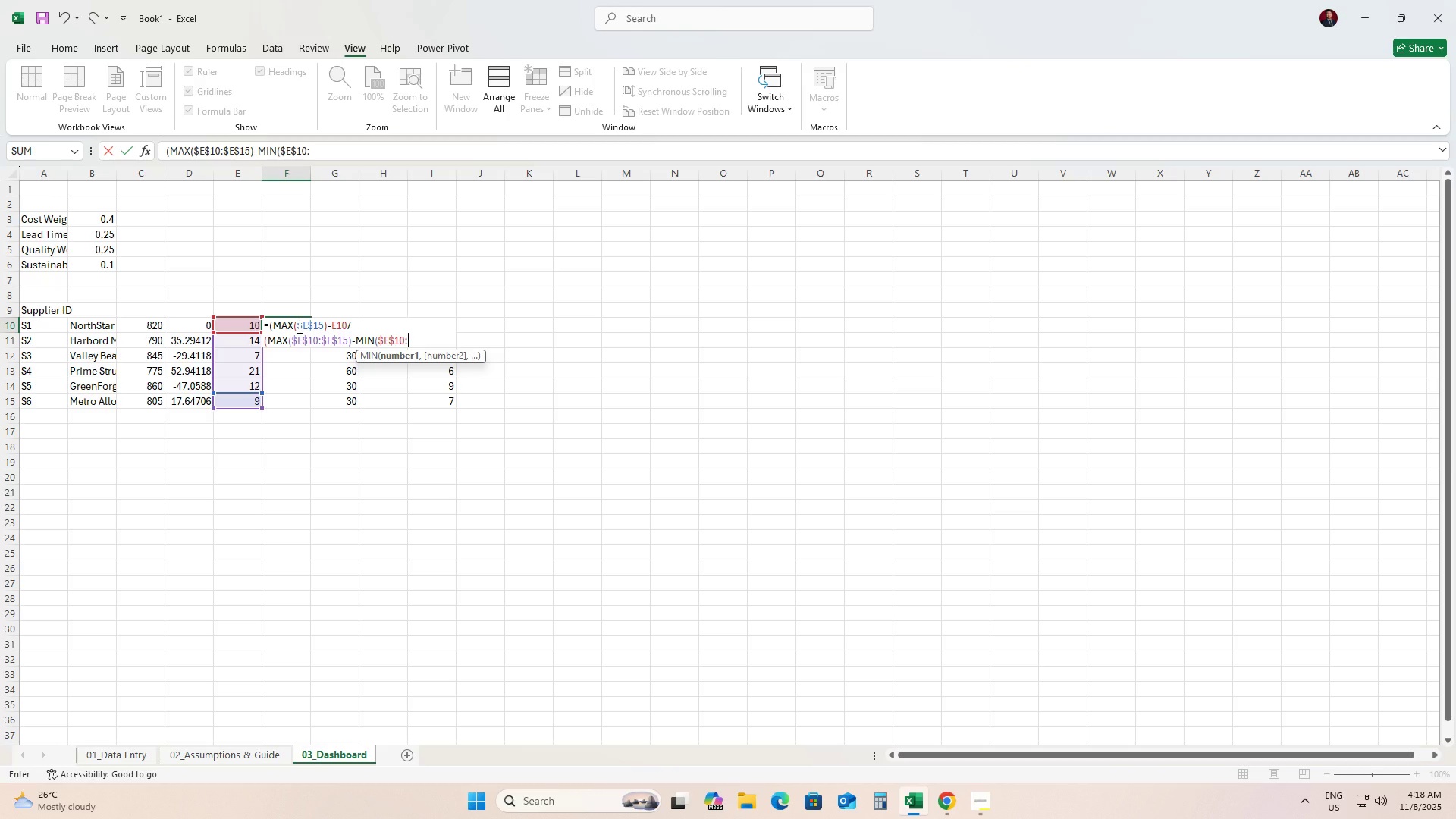 
hold_key(key=ShiftRight, duration=1.52)
 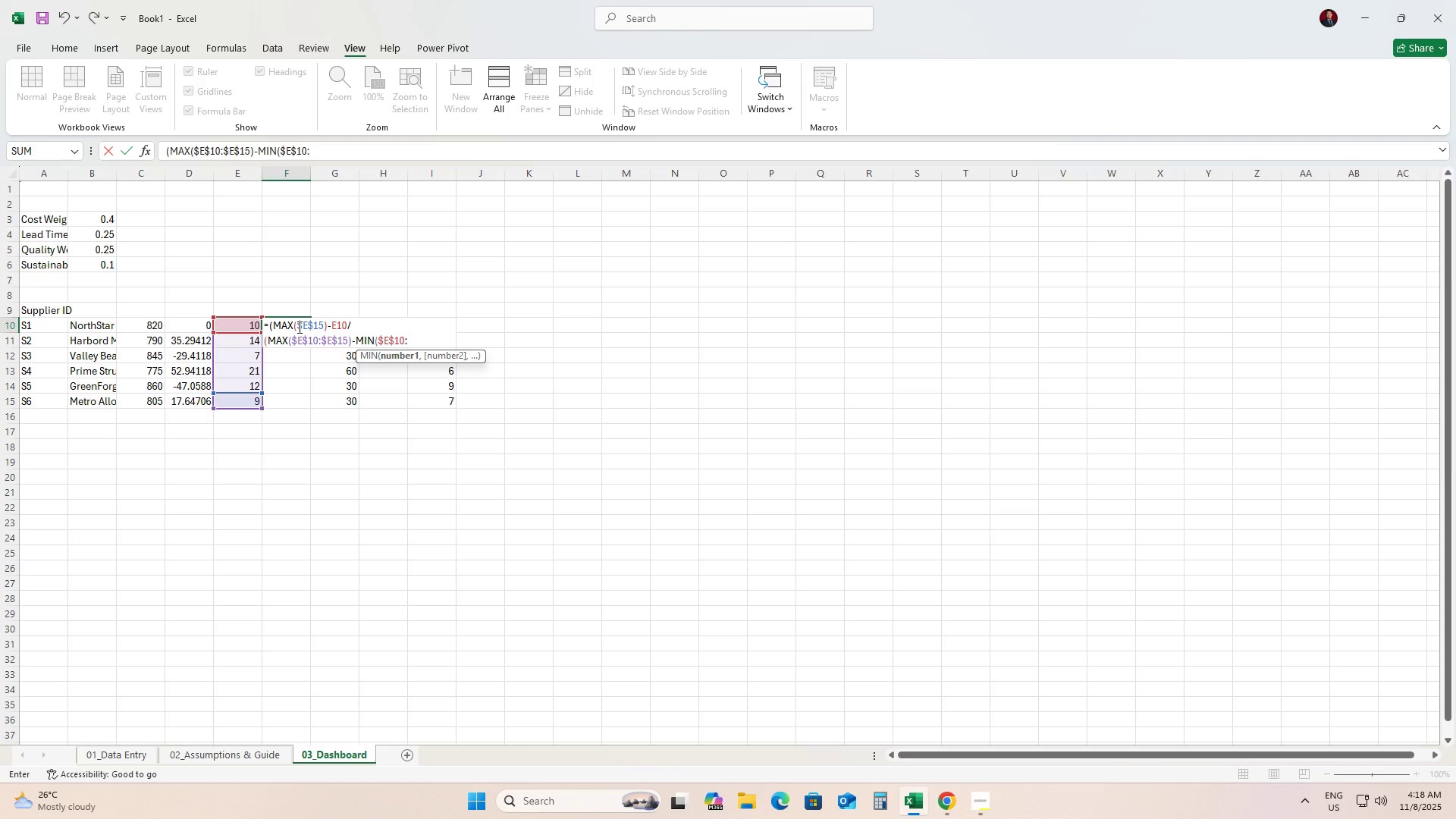 
type($E)
 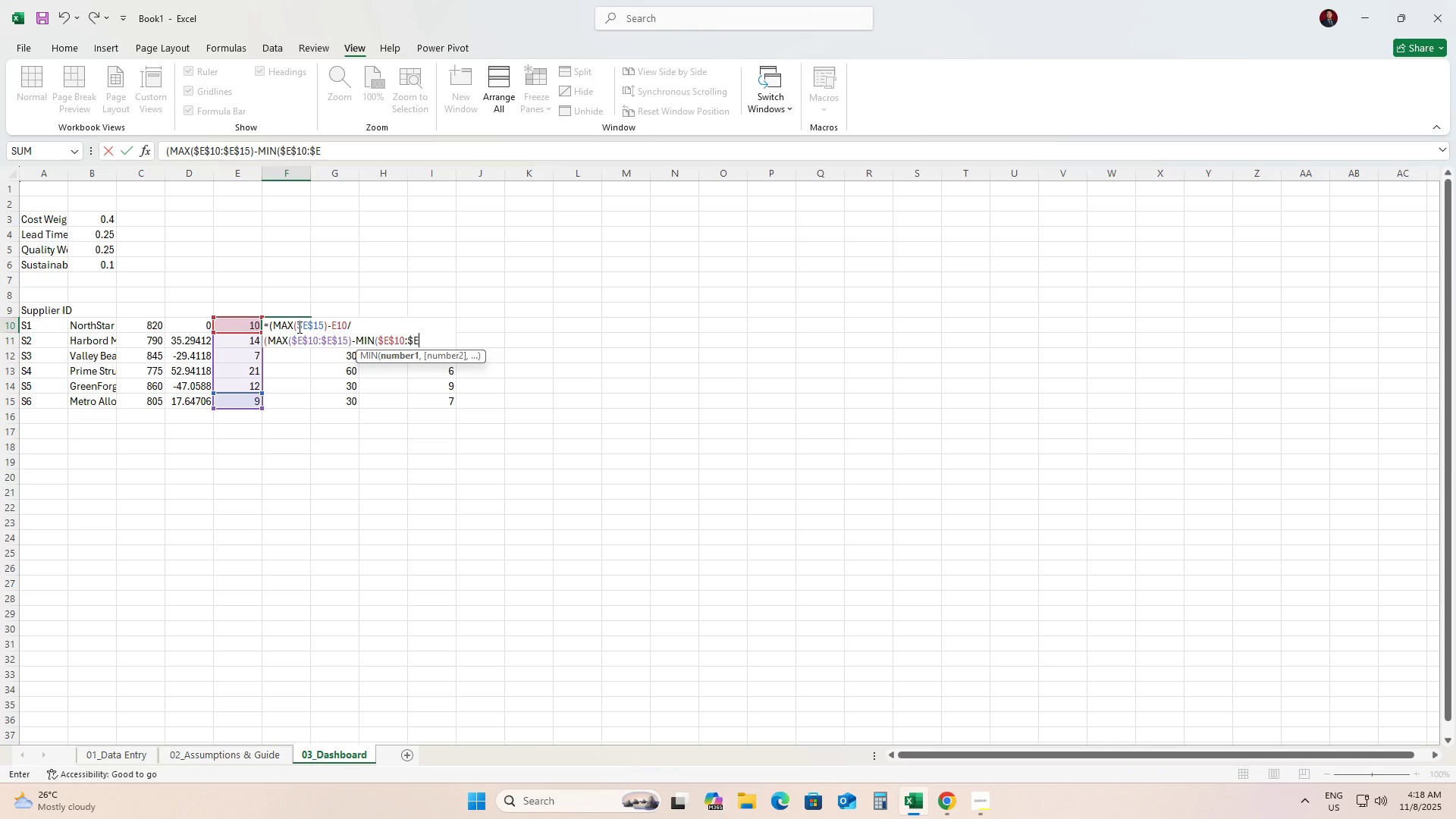 
type($15))*100)
 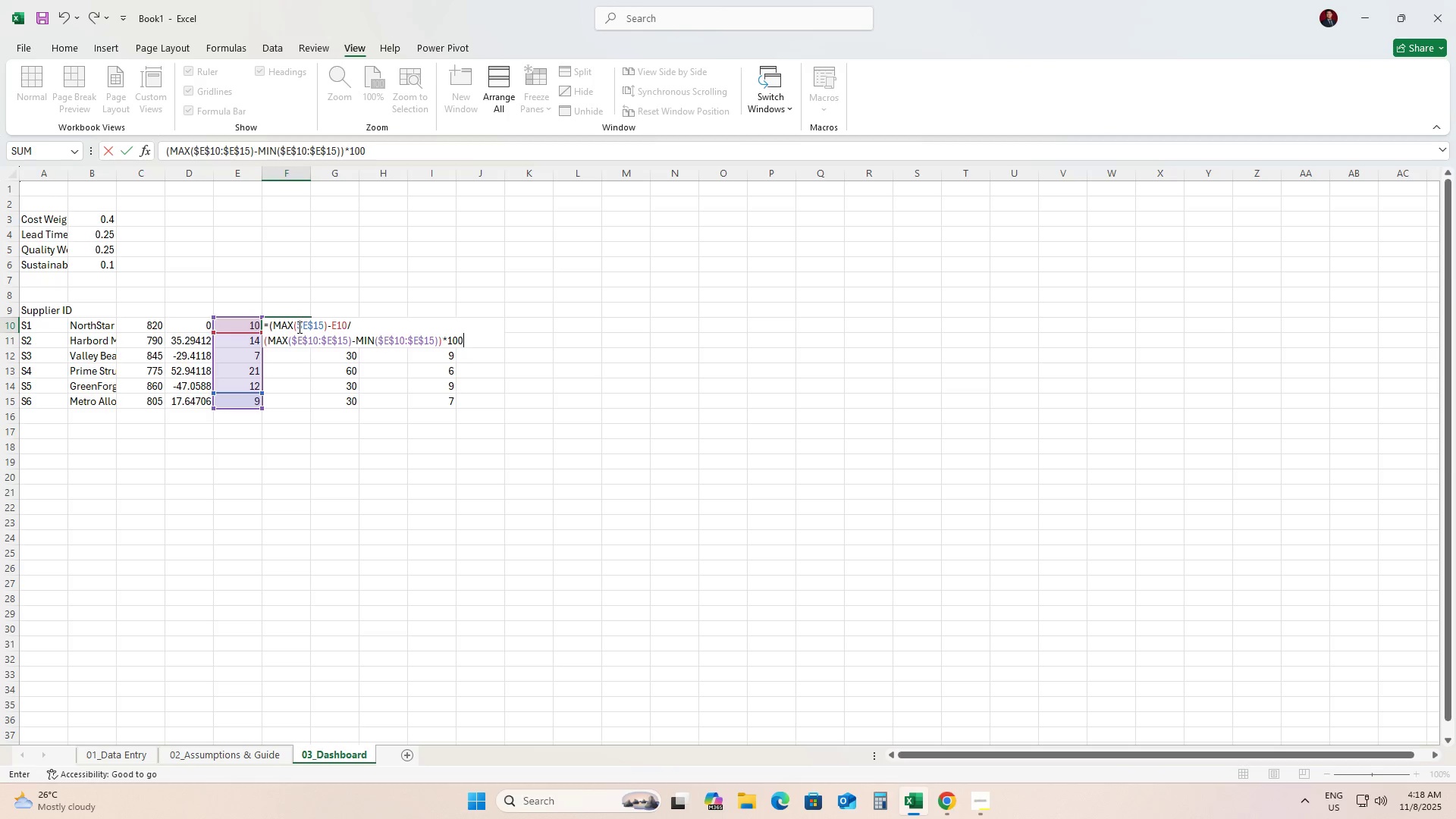 
key(NumpadEnter)
 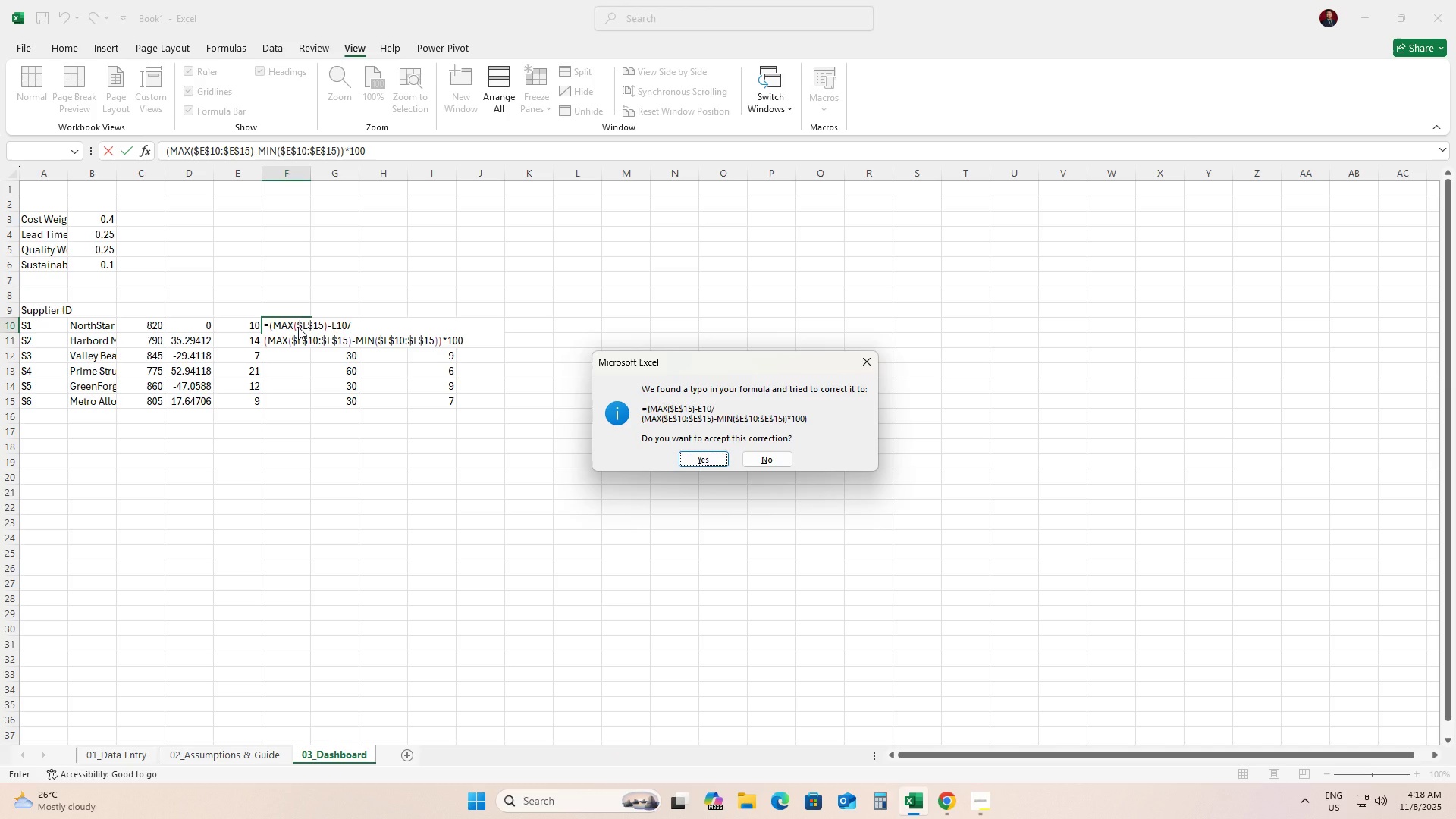 
key(NumpadEnter)
 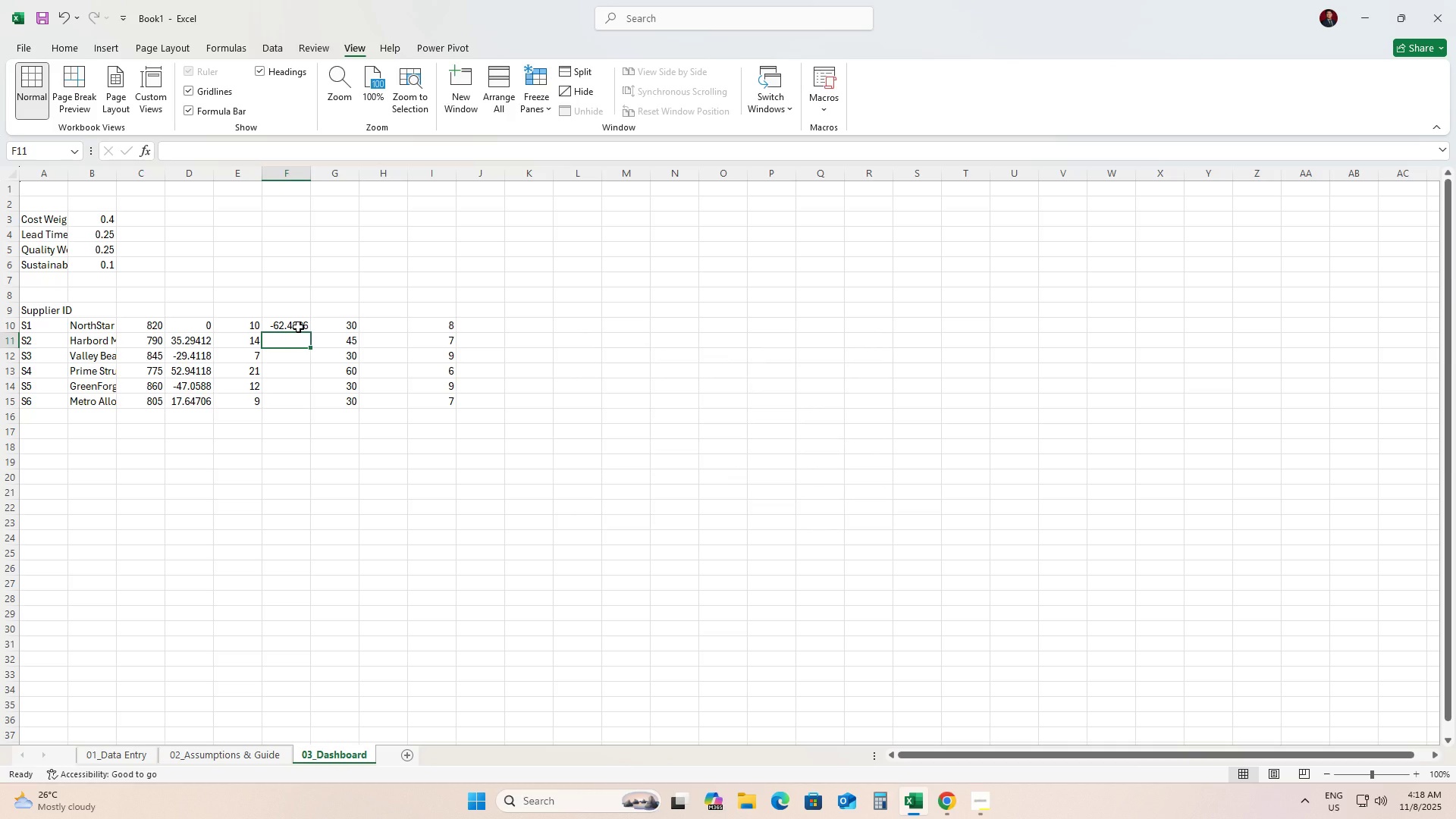 
left_click([298, 327])
 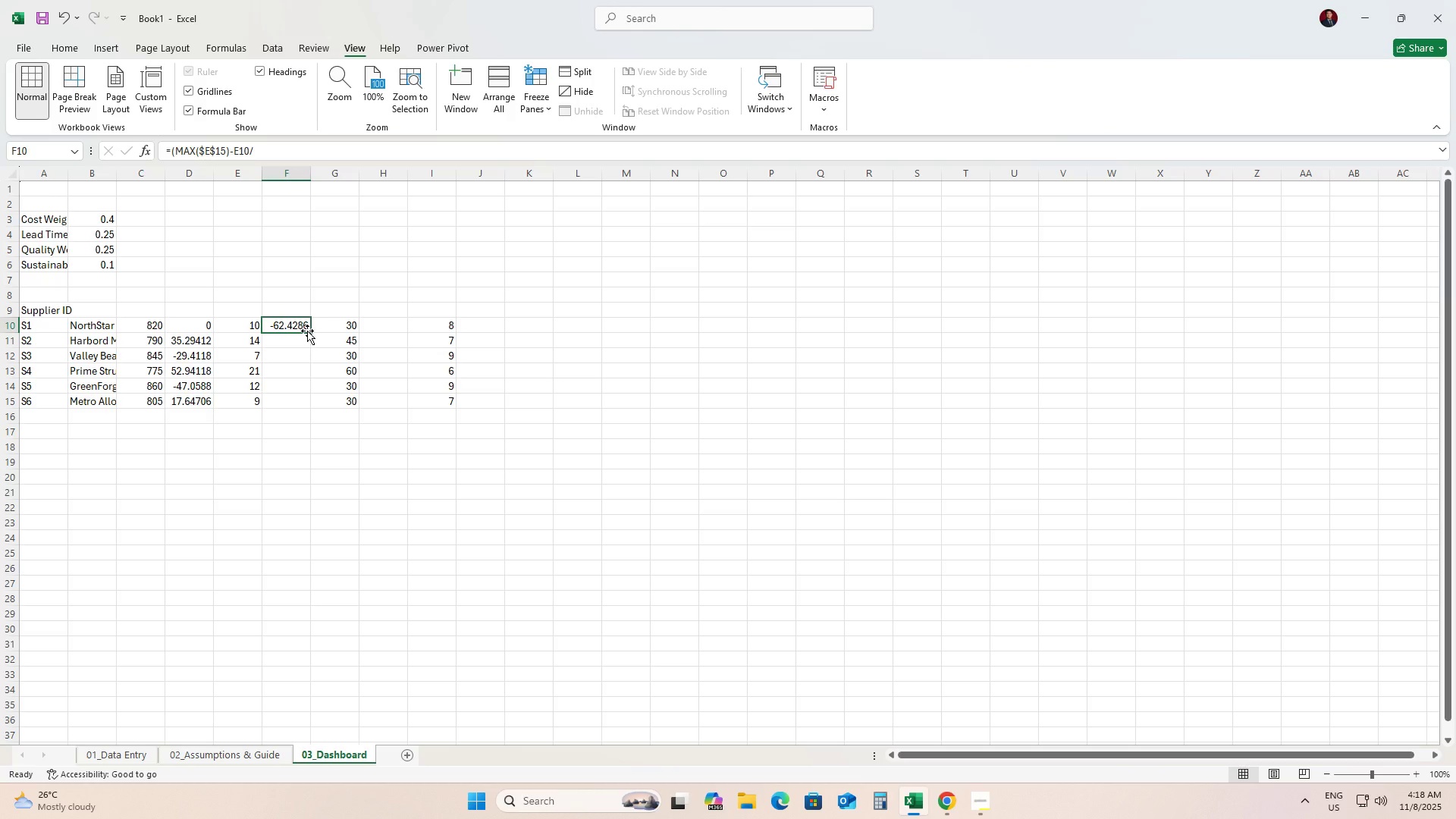 
left_click_drag(start_coordinate=[308, 331], to_coordinate=[288, 404])
 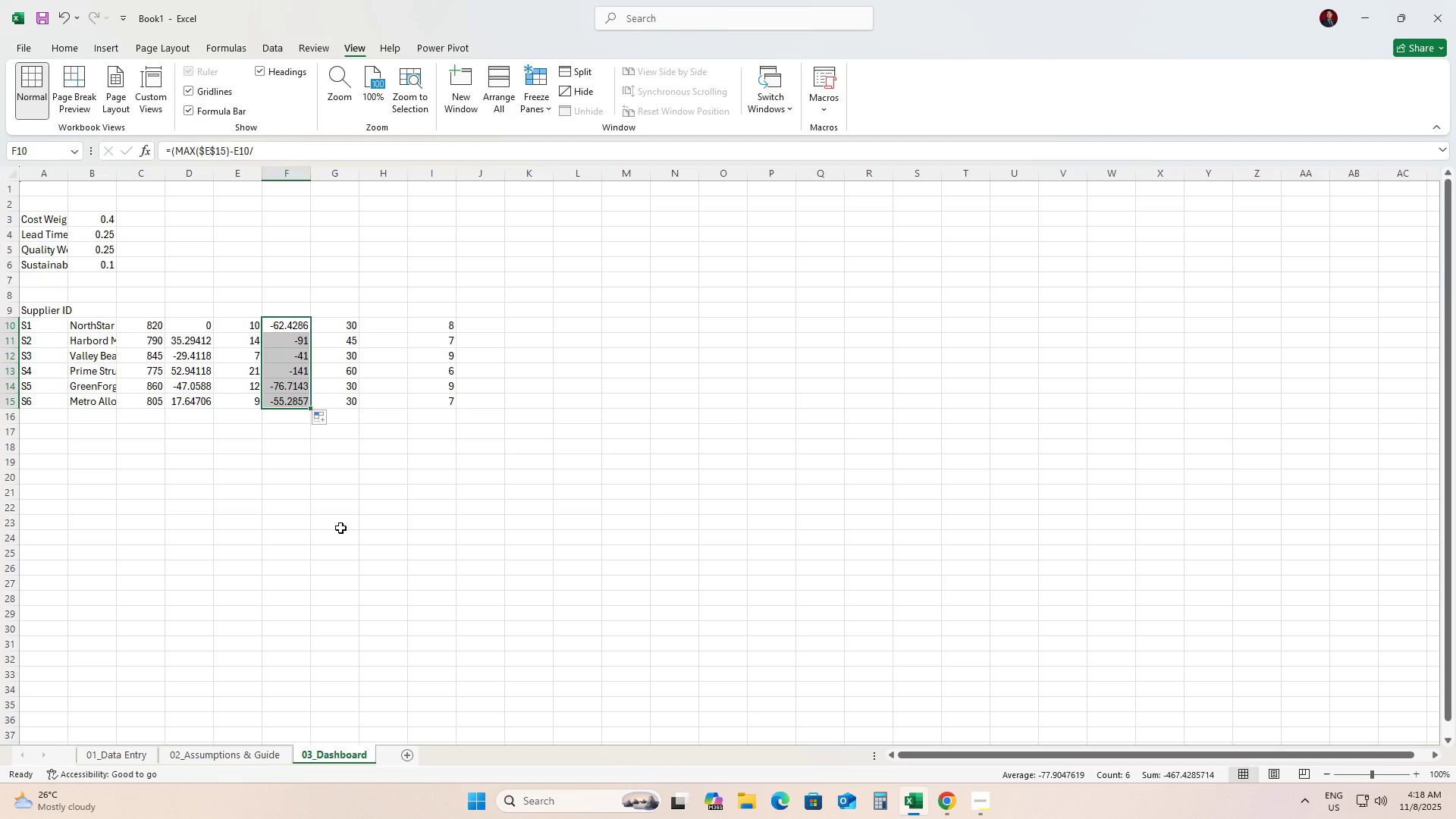 
left_click([340, 528])
 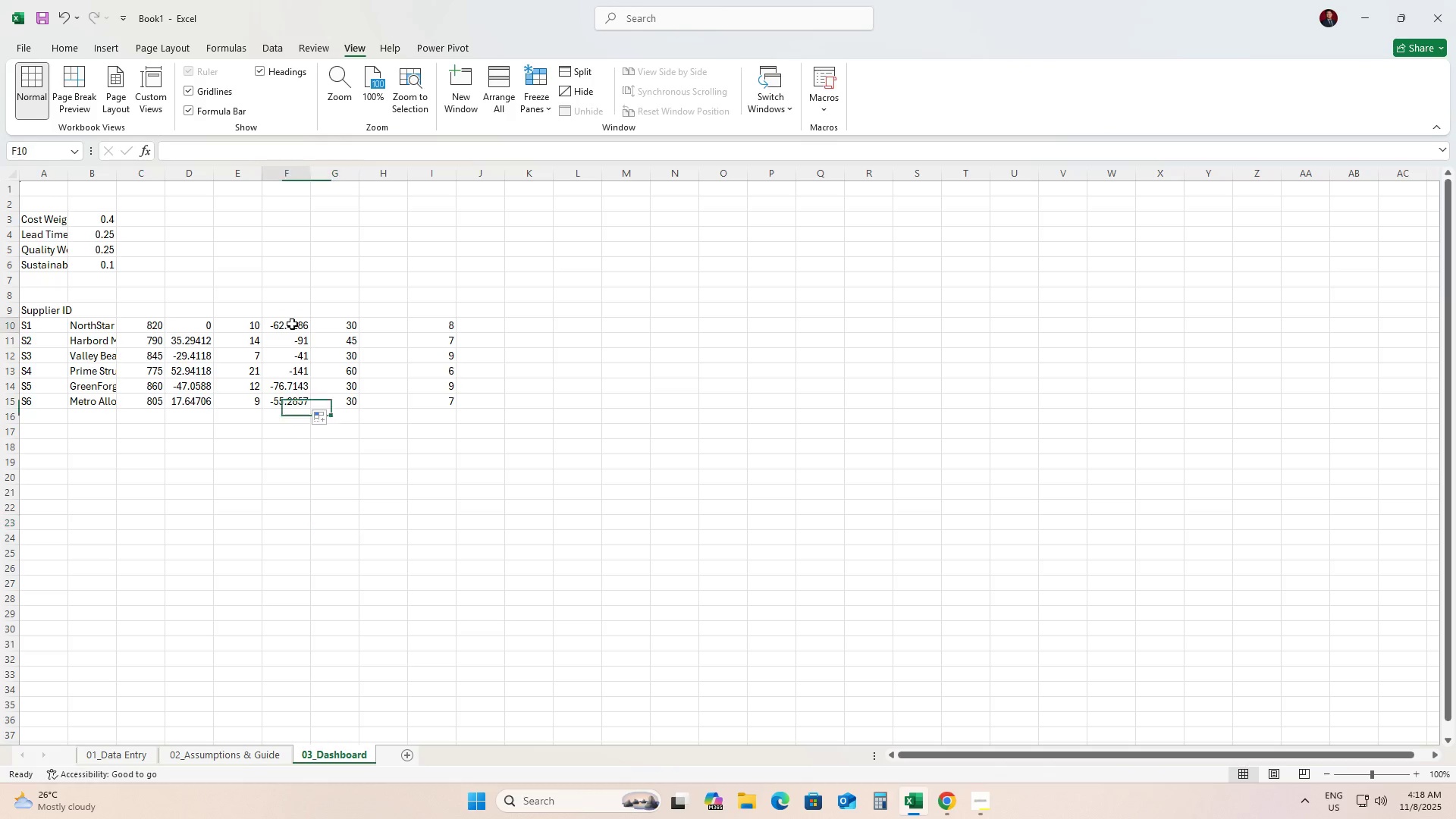 
left_click([292, 324])
 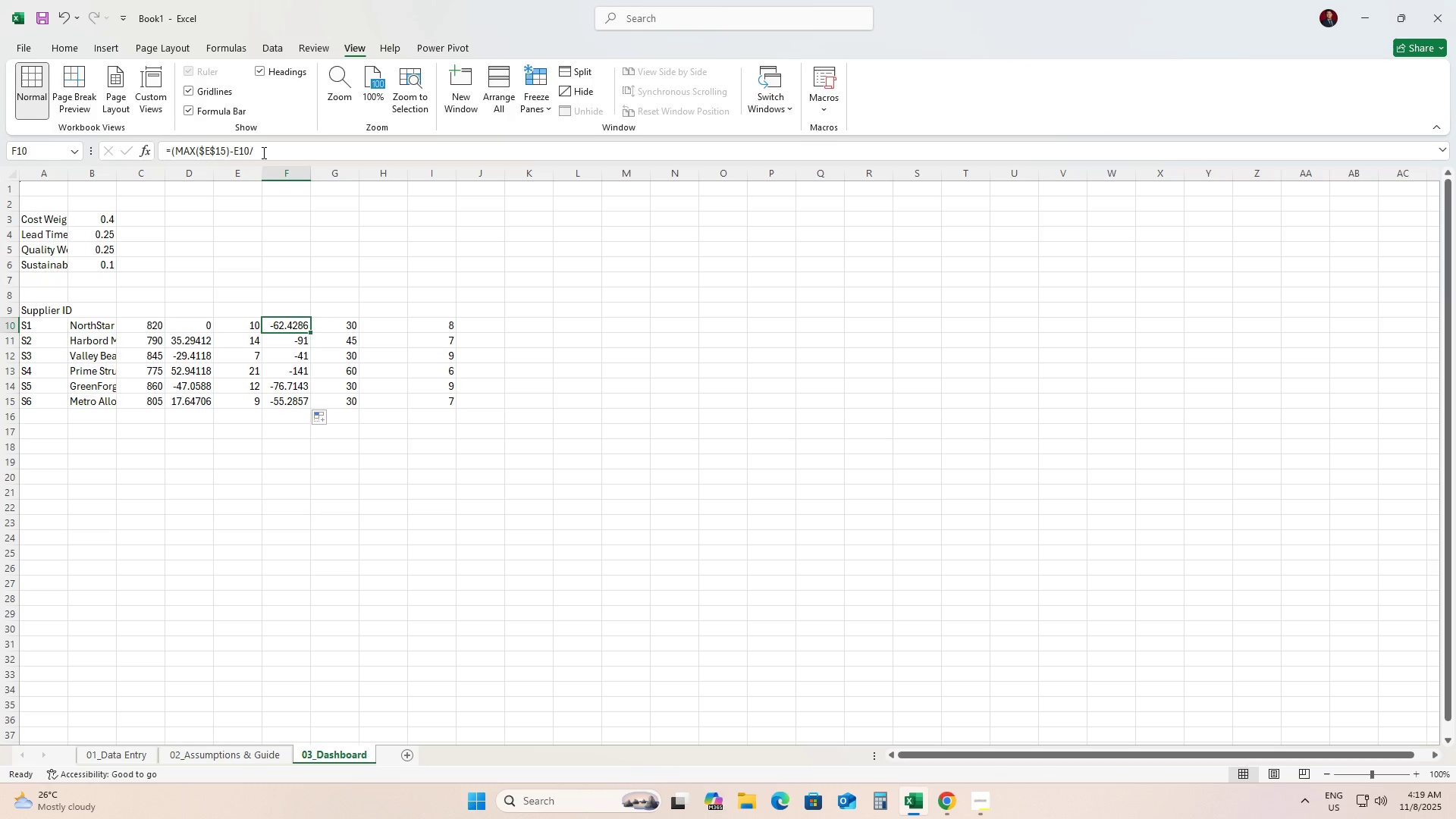 
left_click([262, 152])
 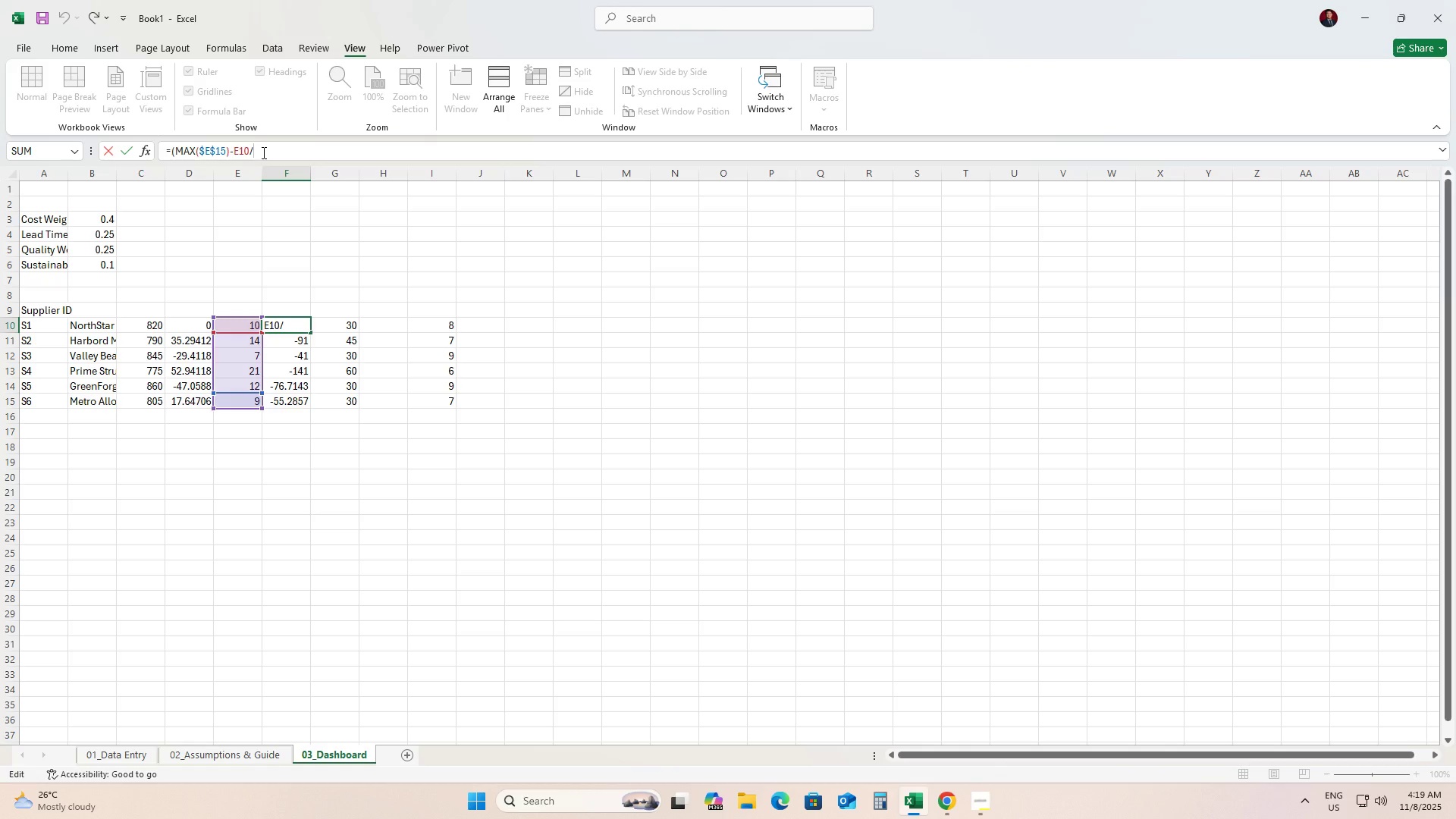 
key(ArrowDown)
 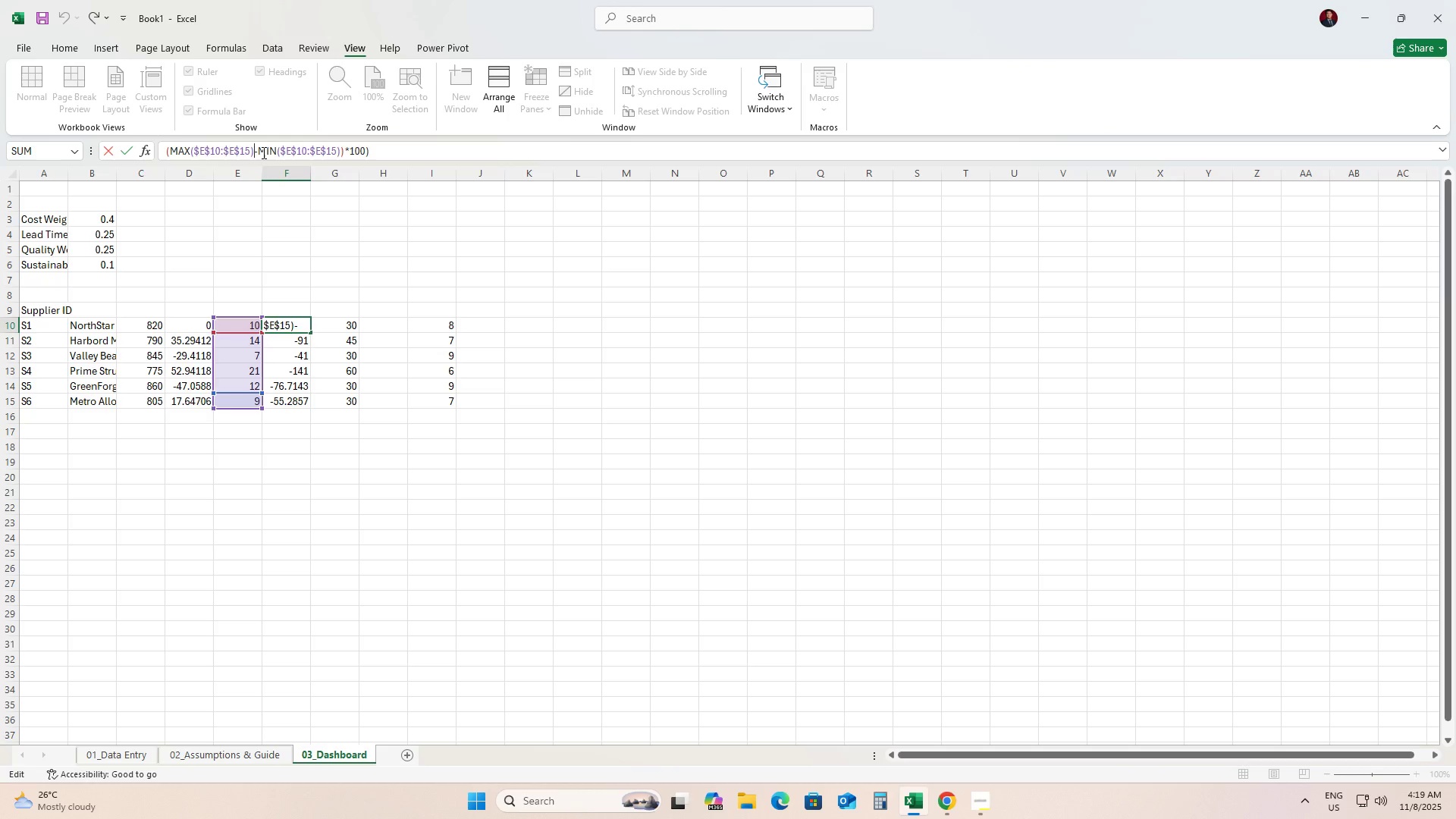 
wait(7.14)
 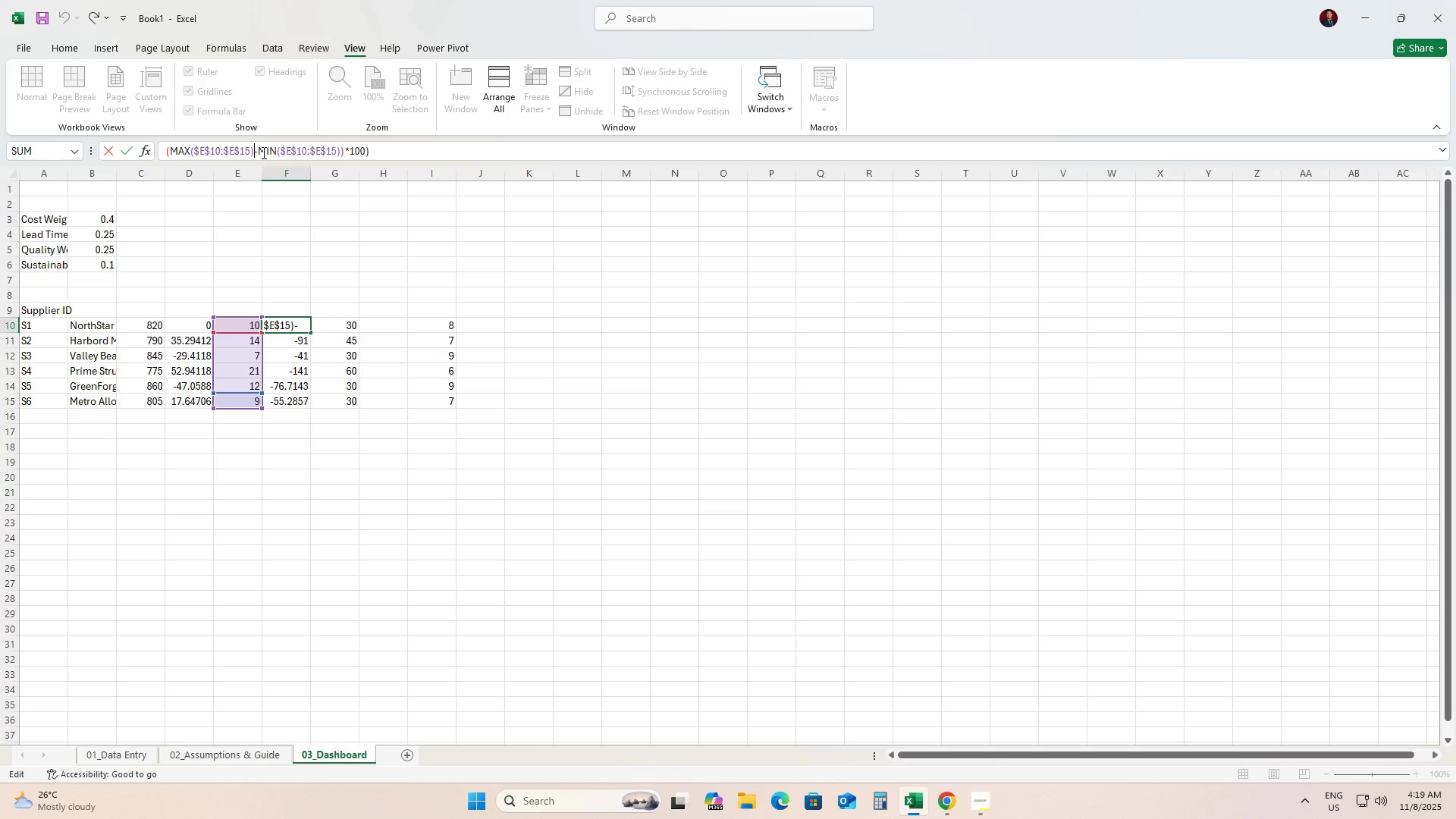 
key(ArrowDown)
 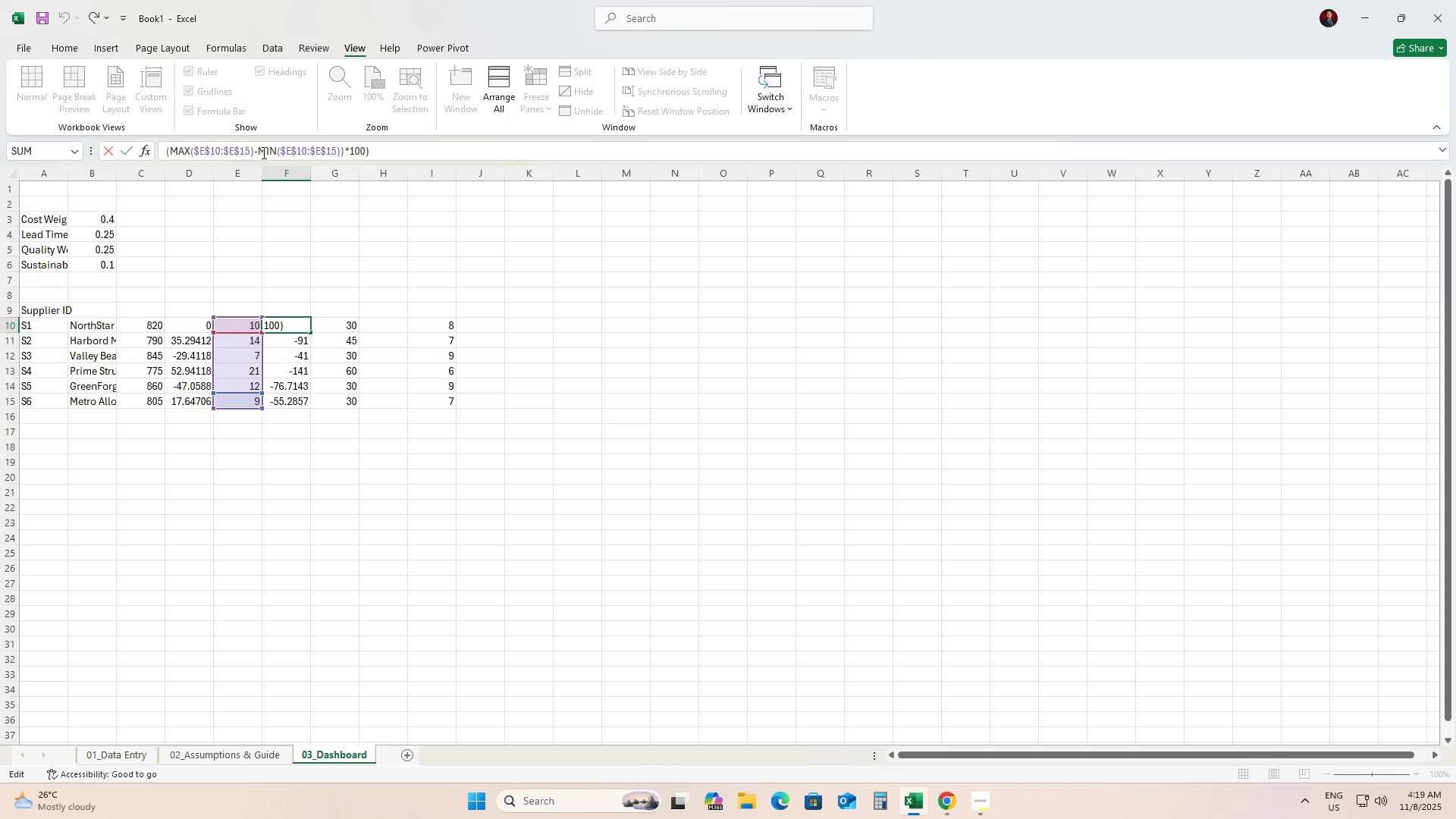 
key(Backspace)
 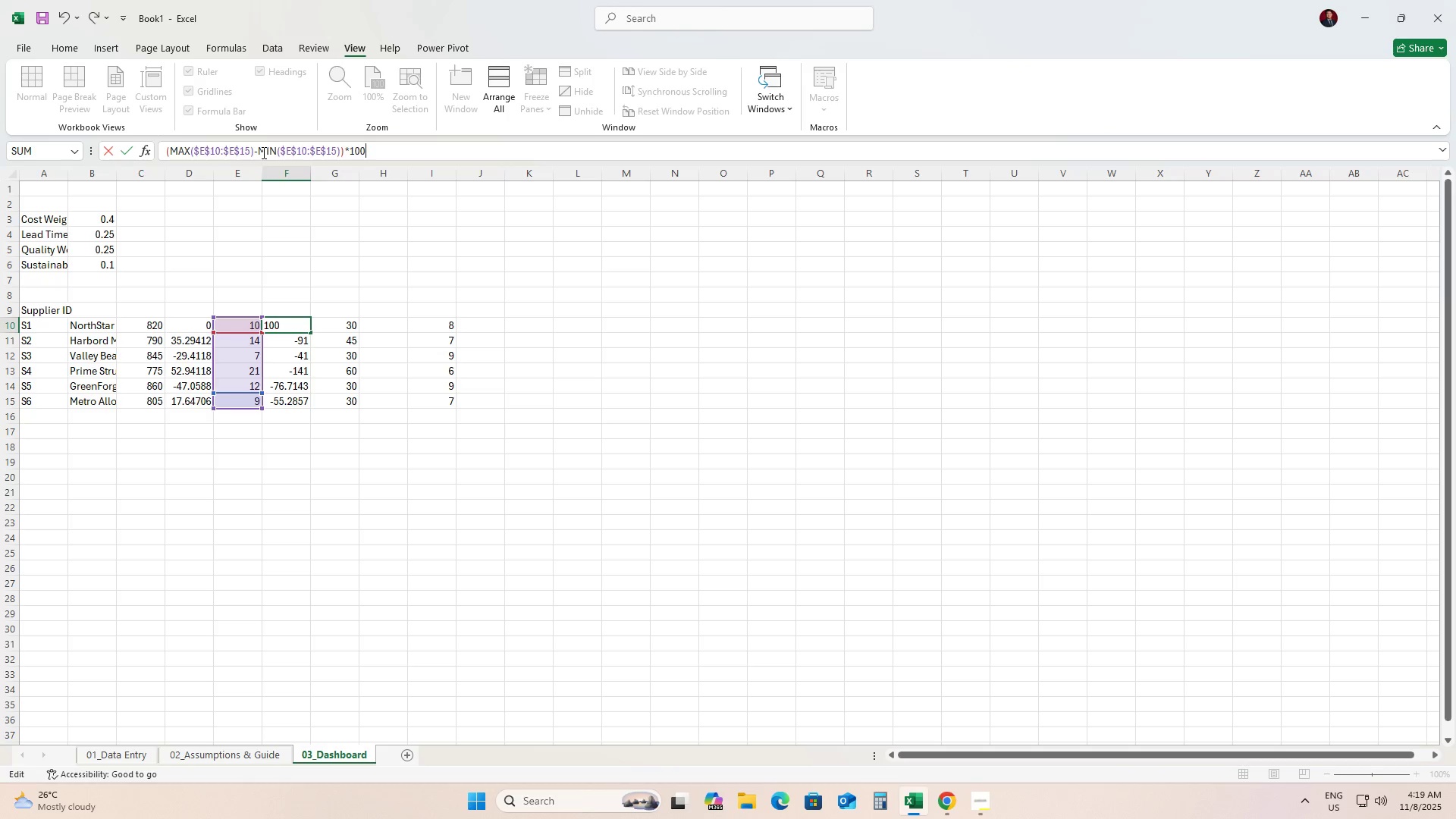 
key(Enter)
 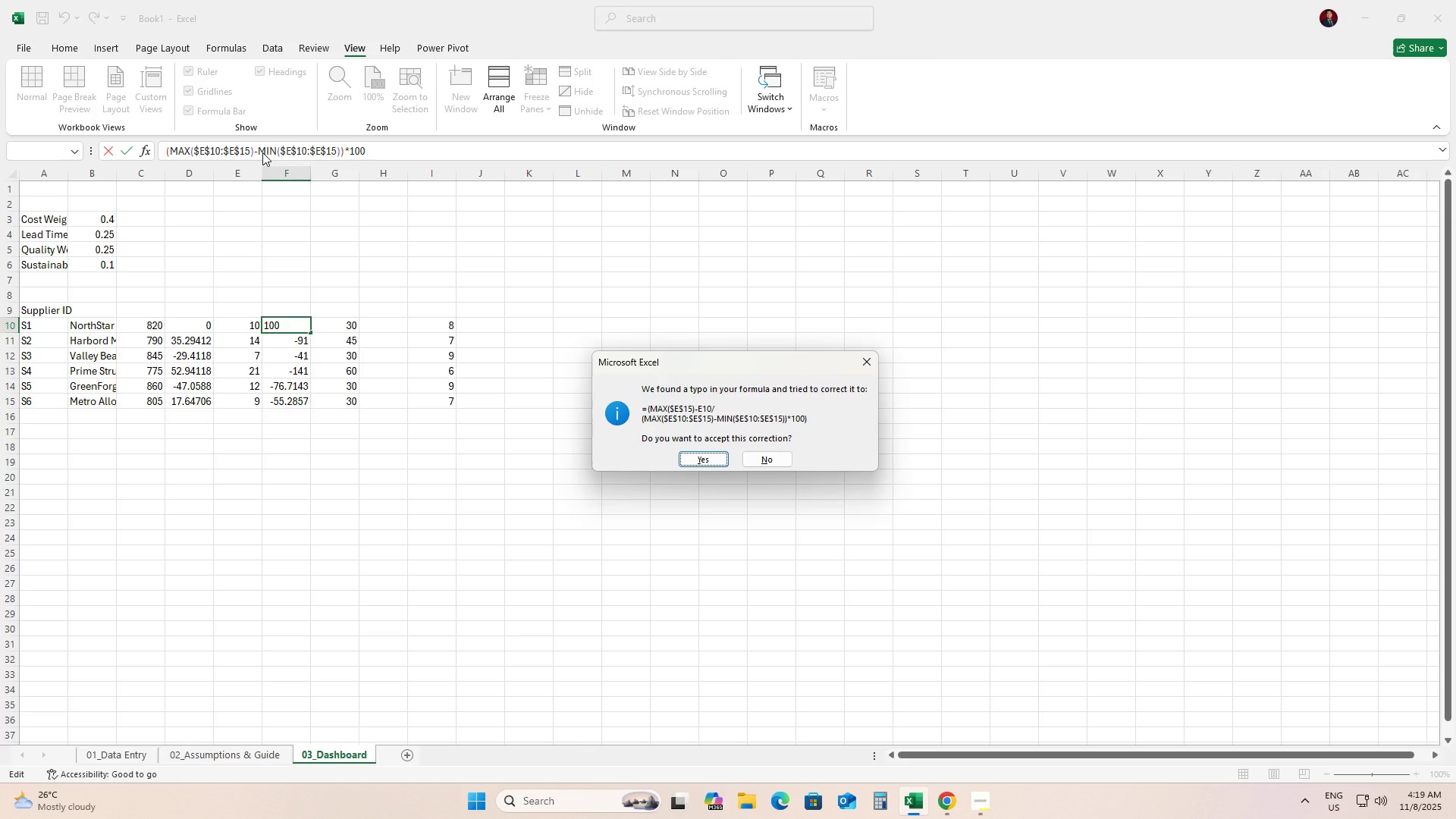 
wait(6.32)
 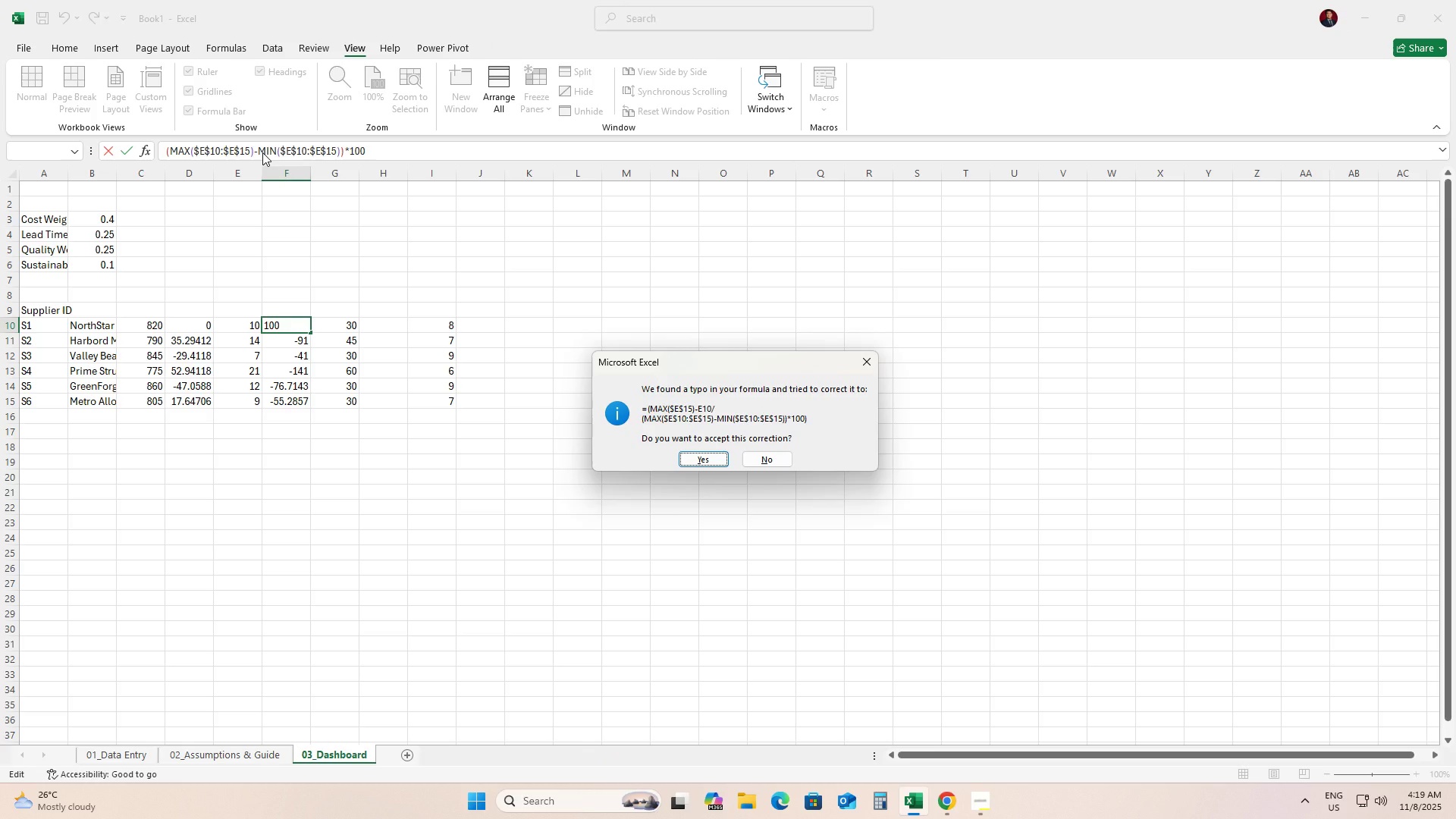 
key(Enter)
 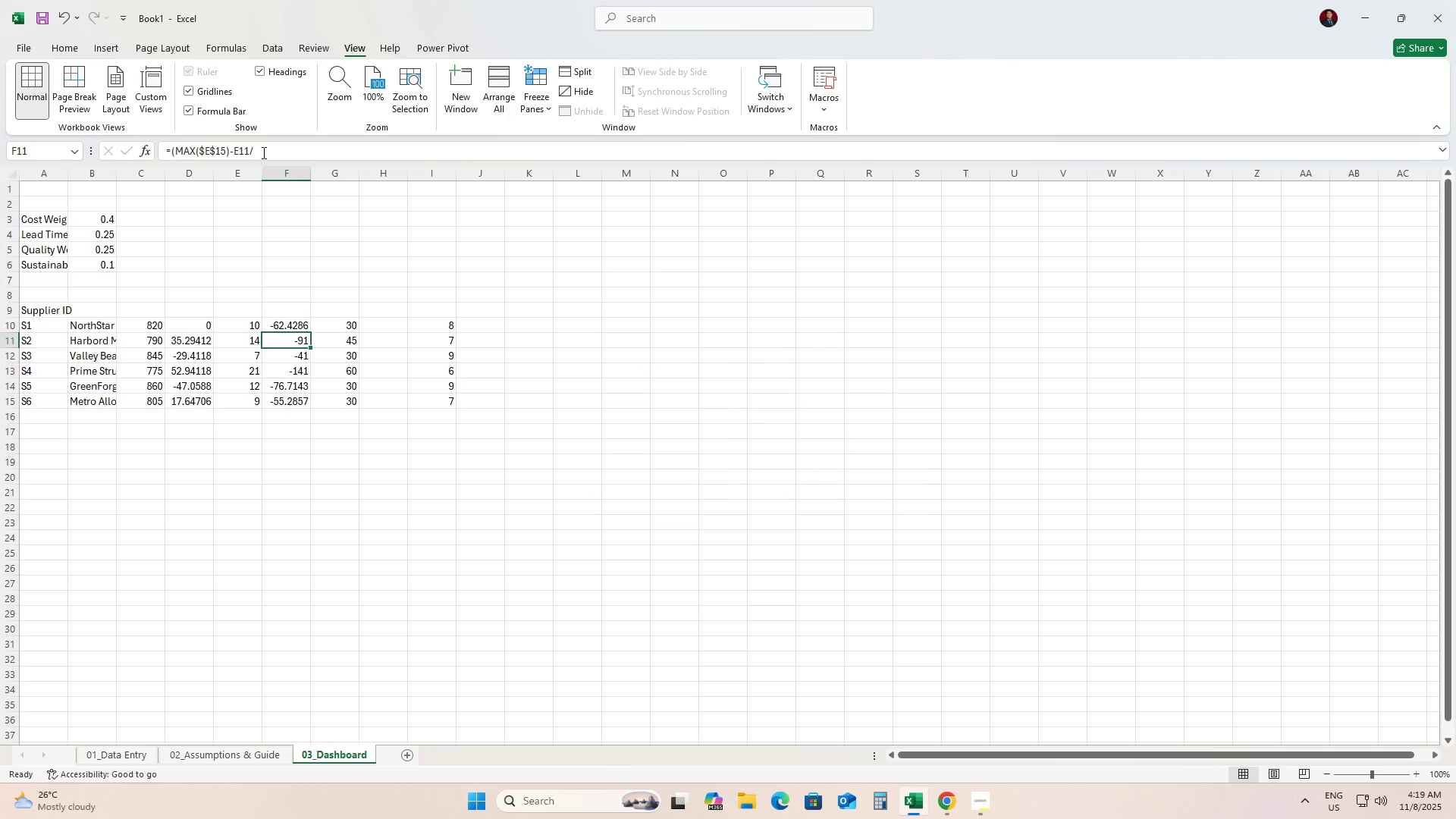 
left_click([262, 152])
 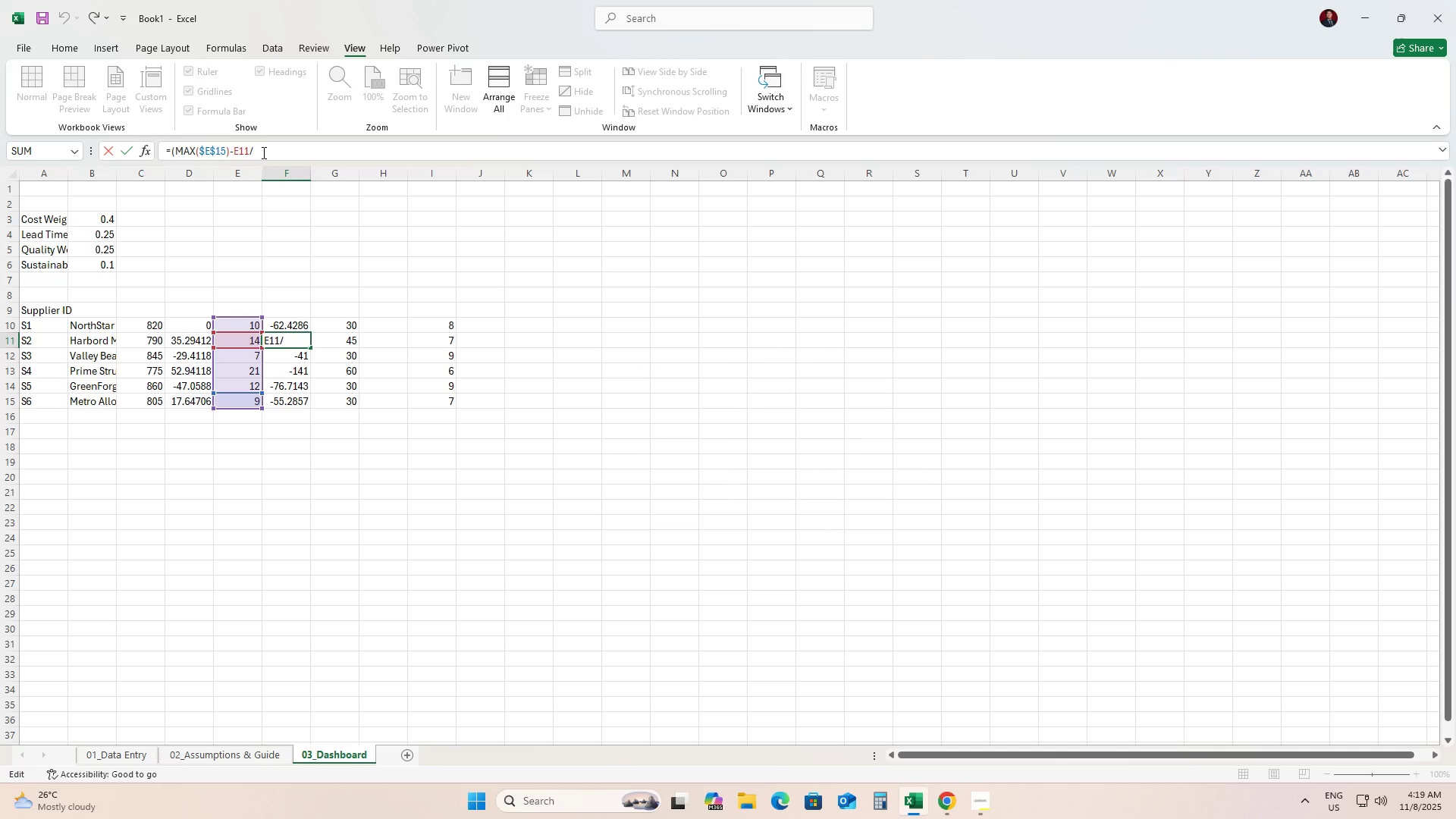 
key(ArrowDown)
 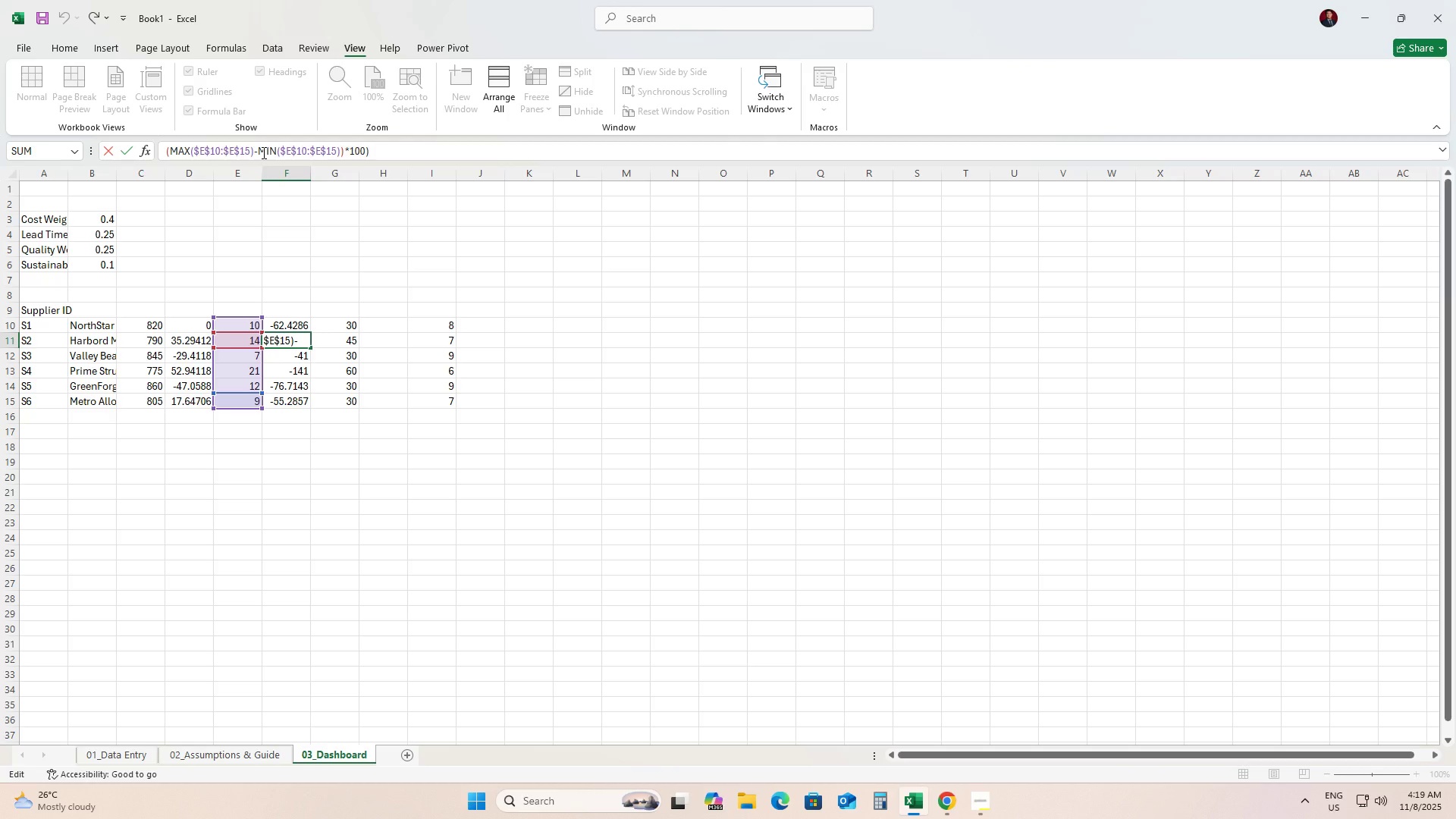 
wait(8.86)
 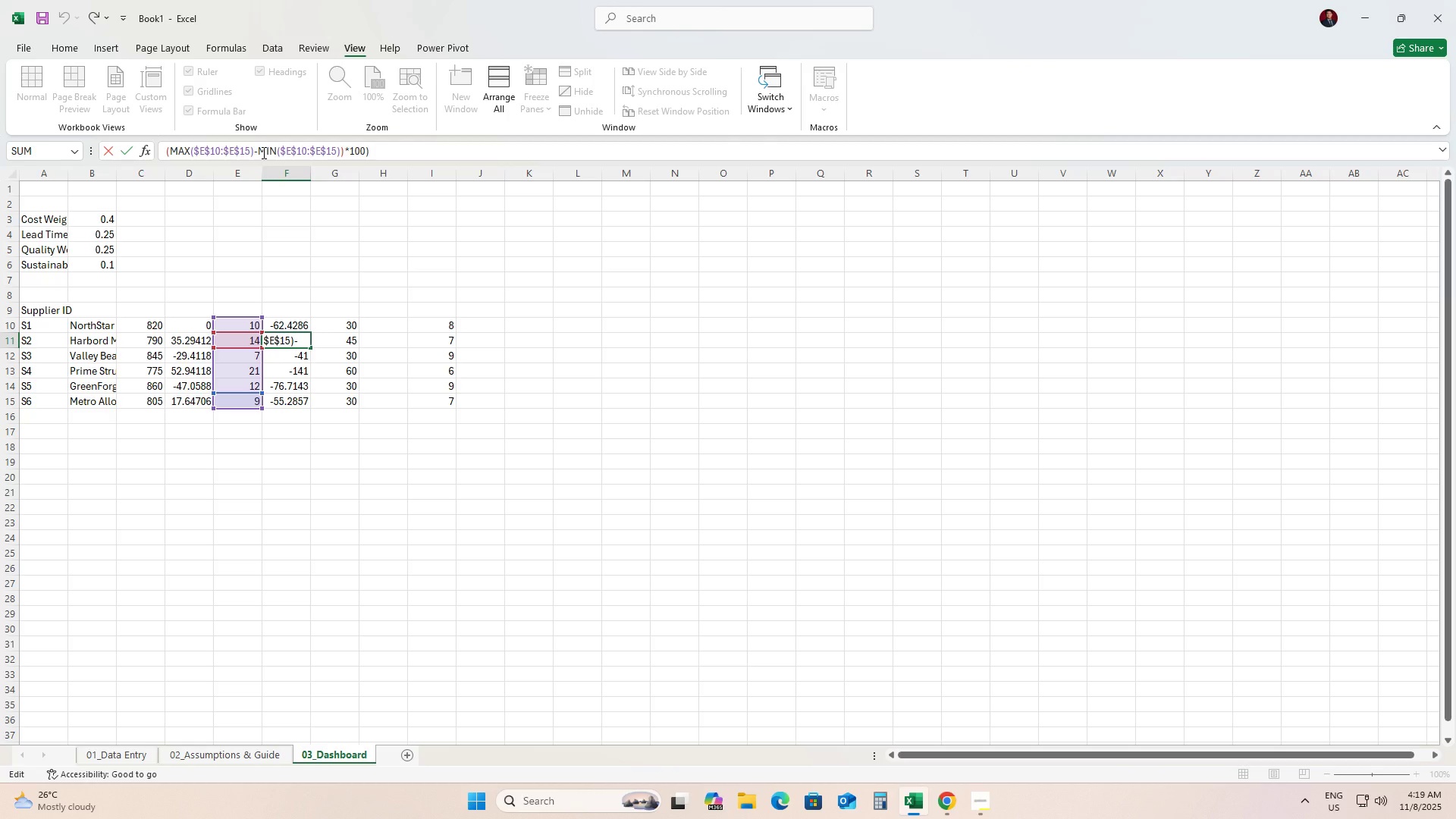 
key(ArrowUp)
 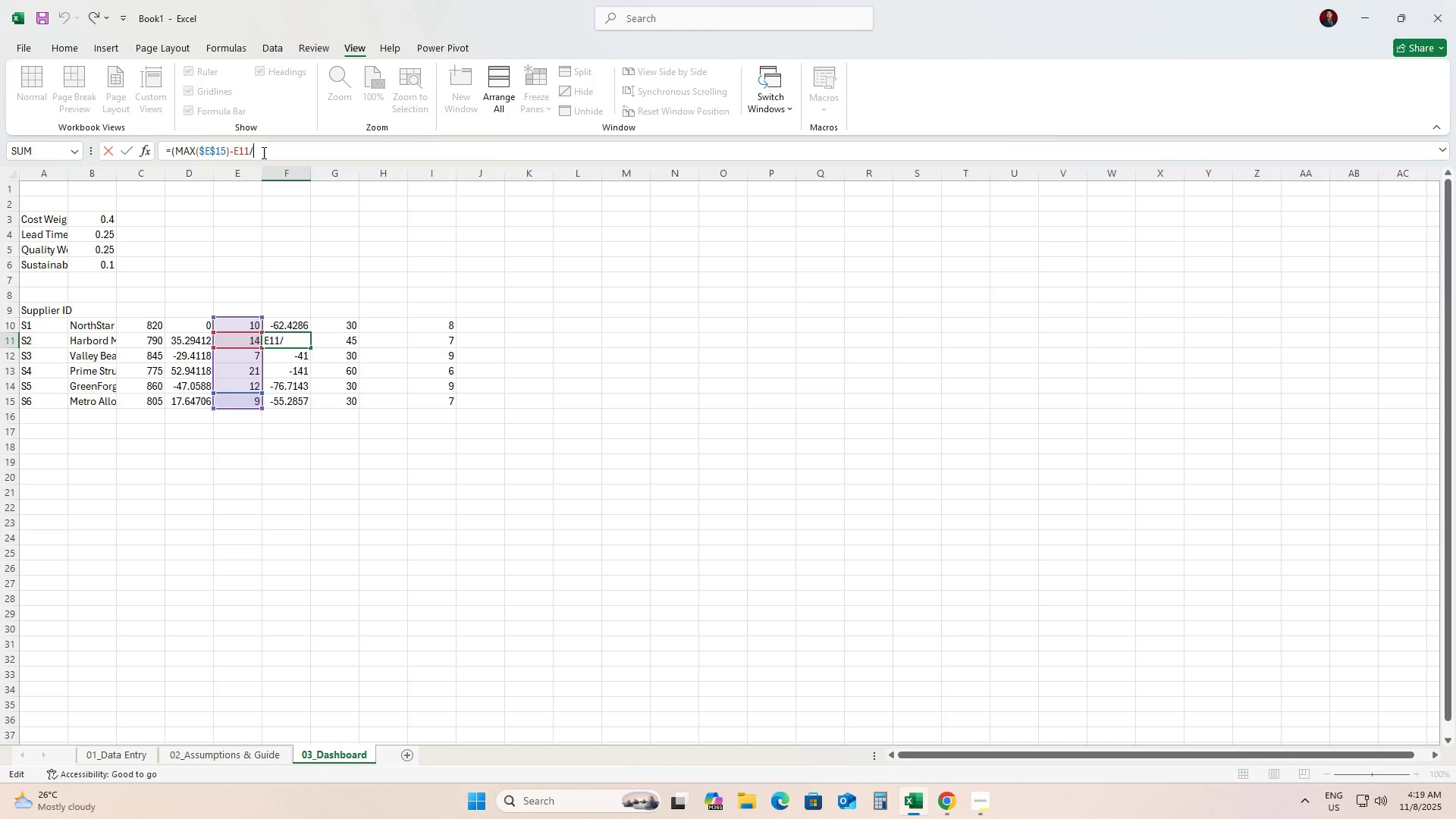 
key(ArrowUp)
 